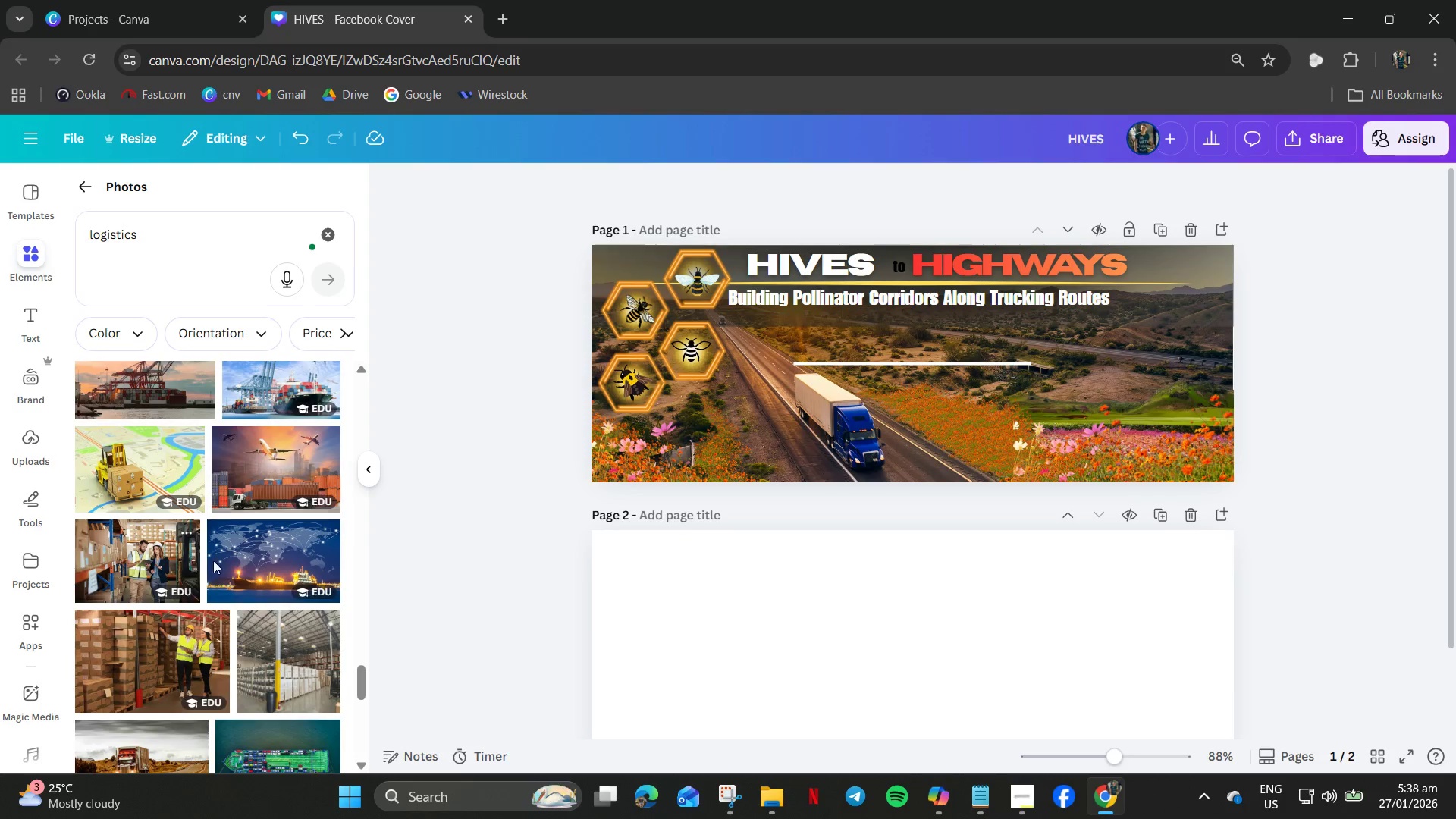 
left_click([288, 565])
 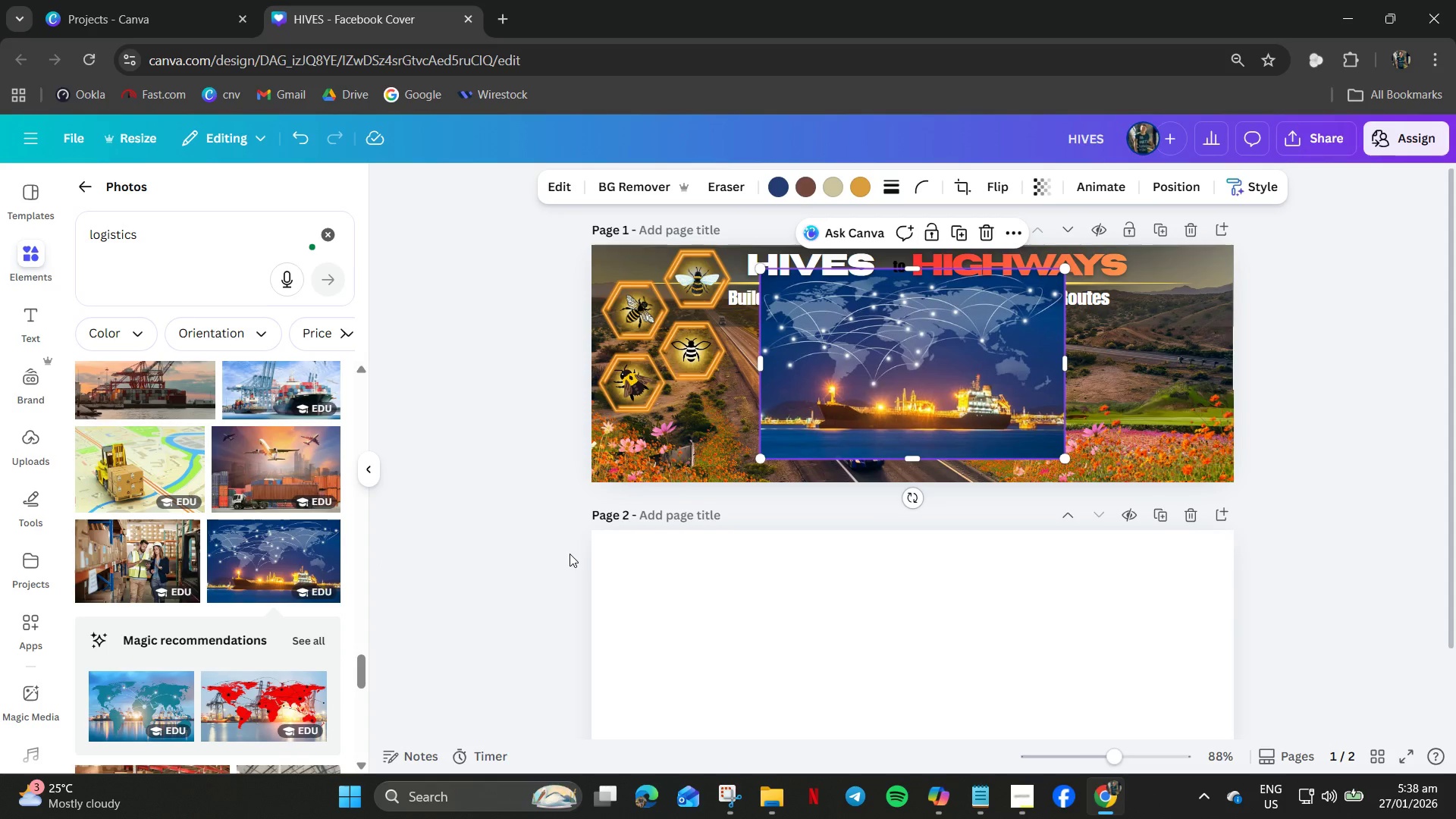 
key(Delete)
 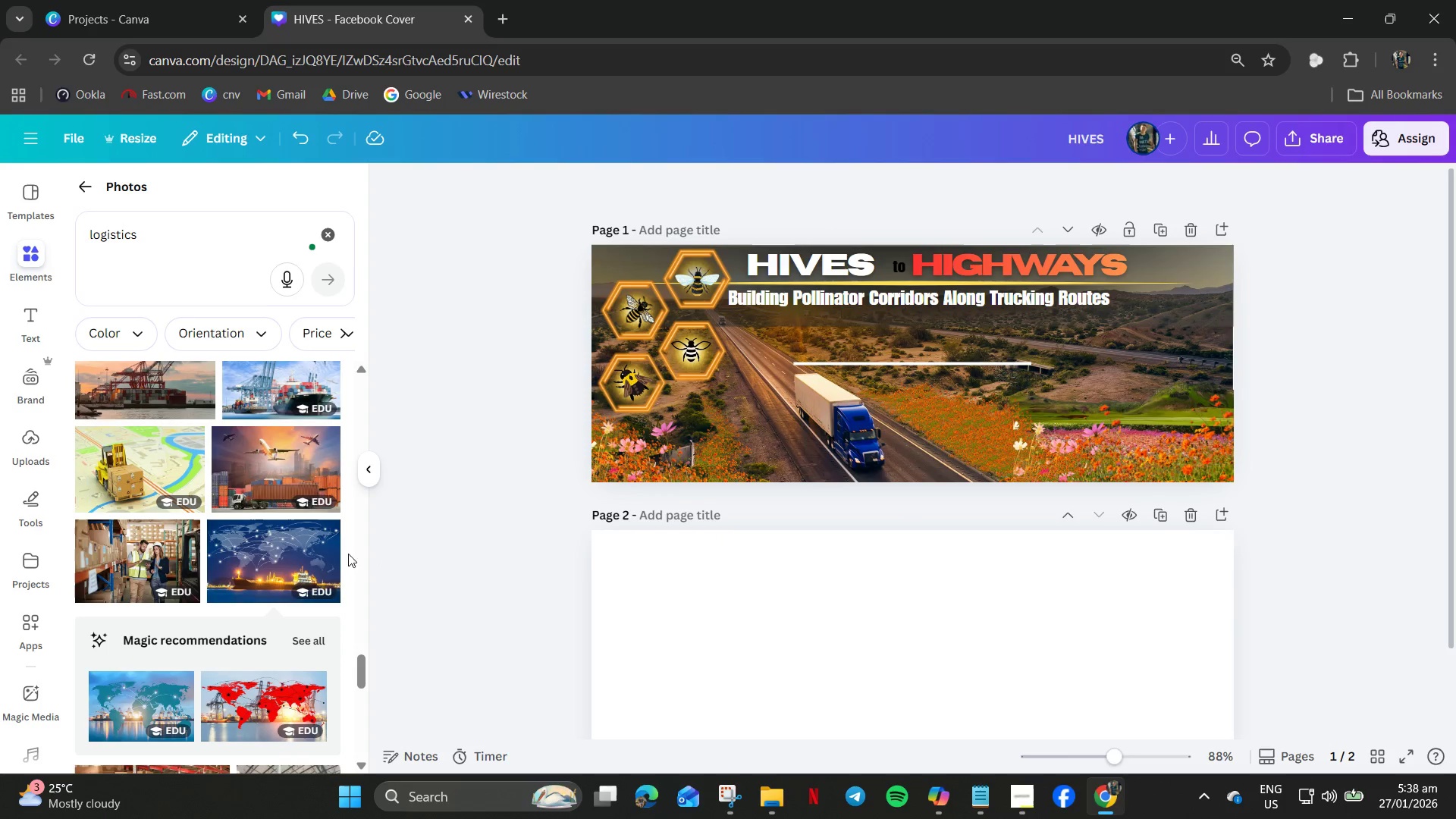 
mouse_move([332, 556])
 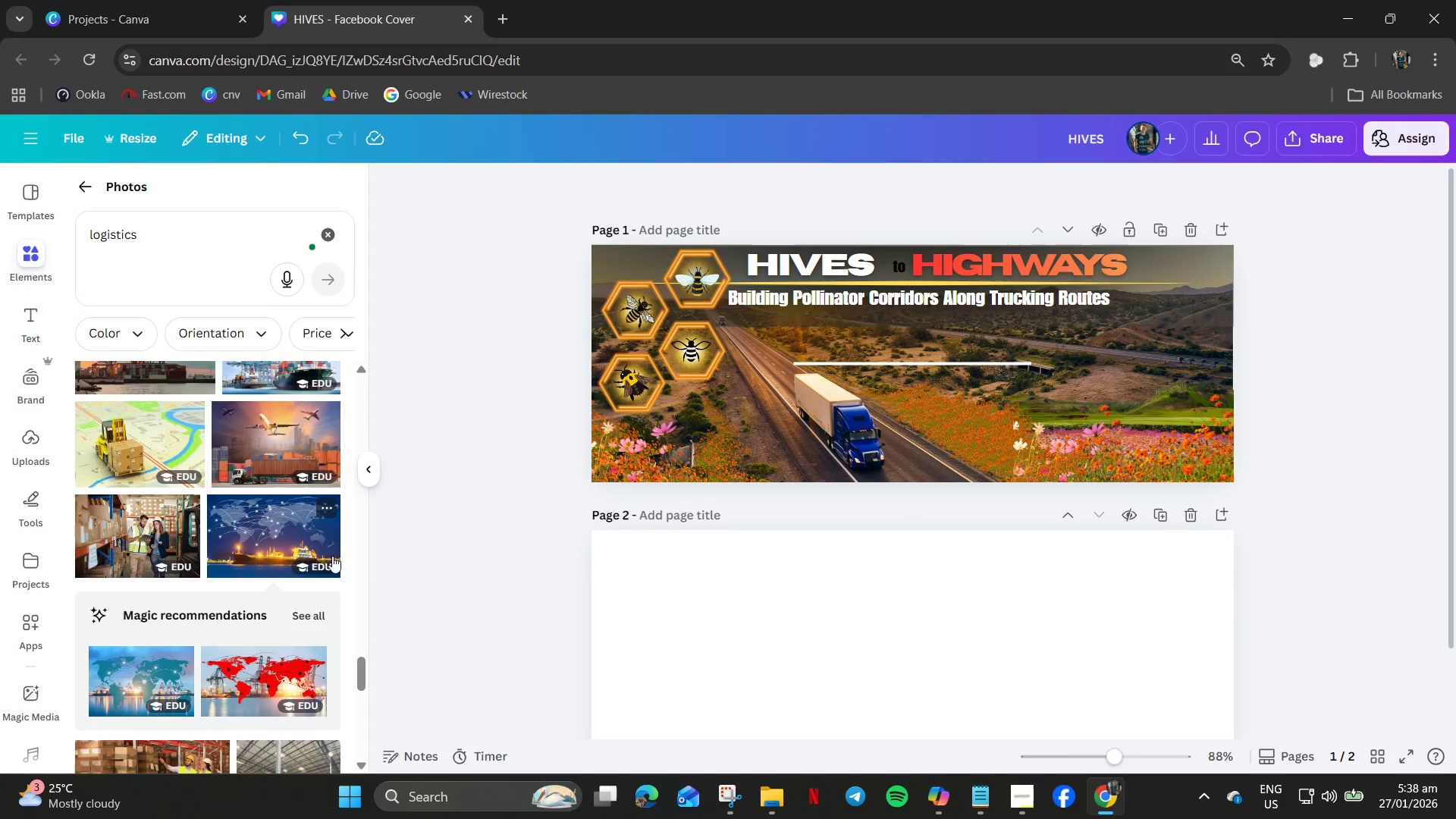 
scroll: coordinate [332, 562], scroll_direction: down, amount: 4.0
 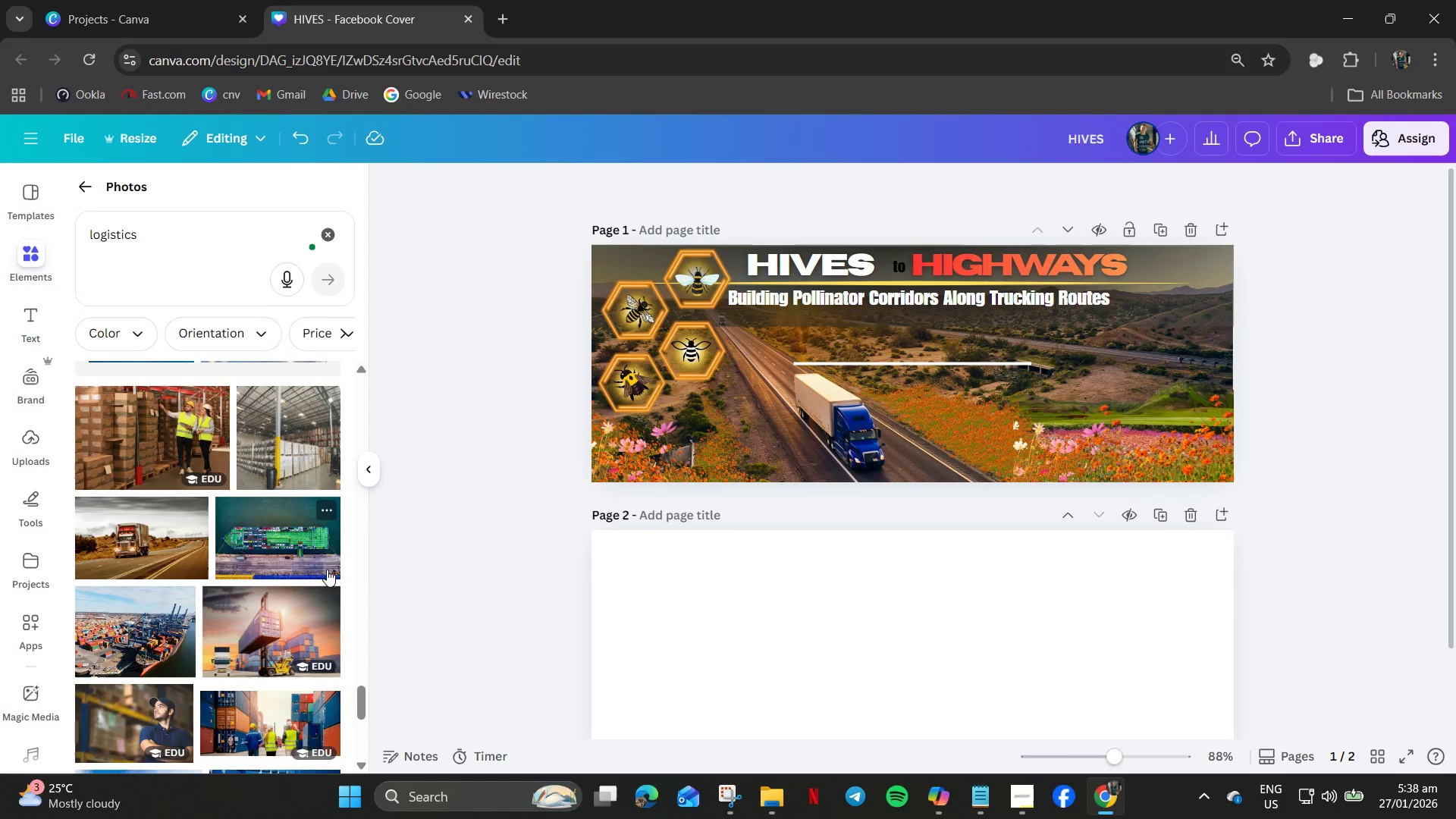 
left_click([279, 619])
 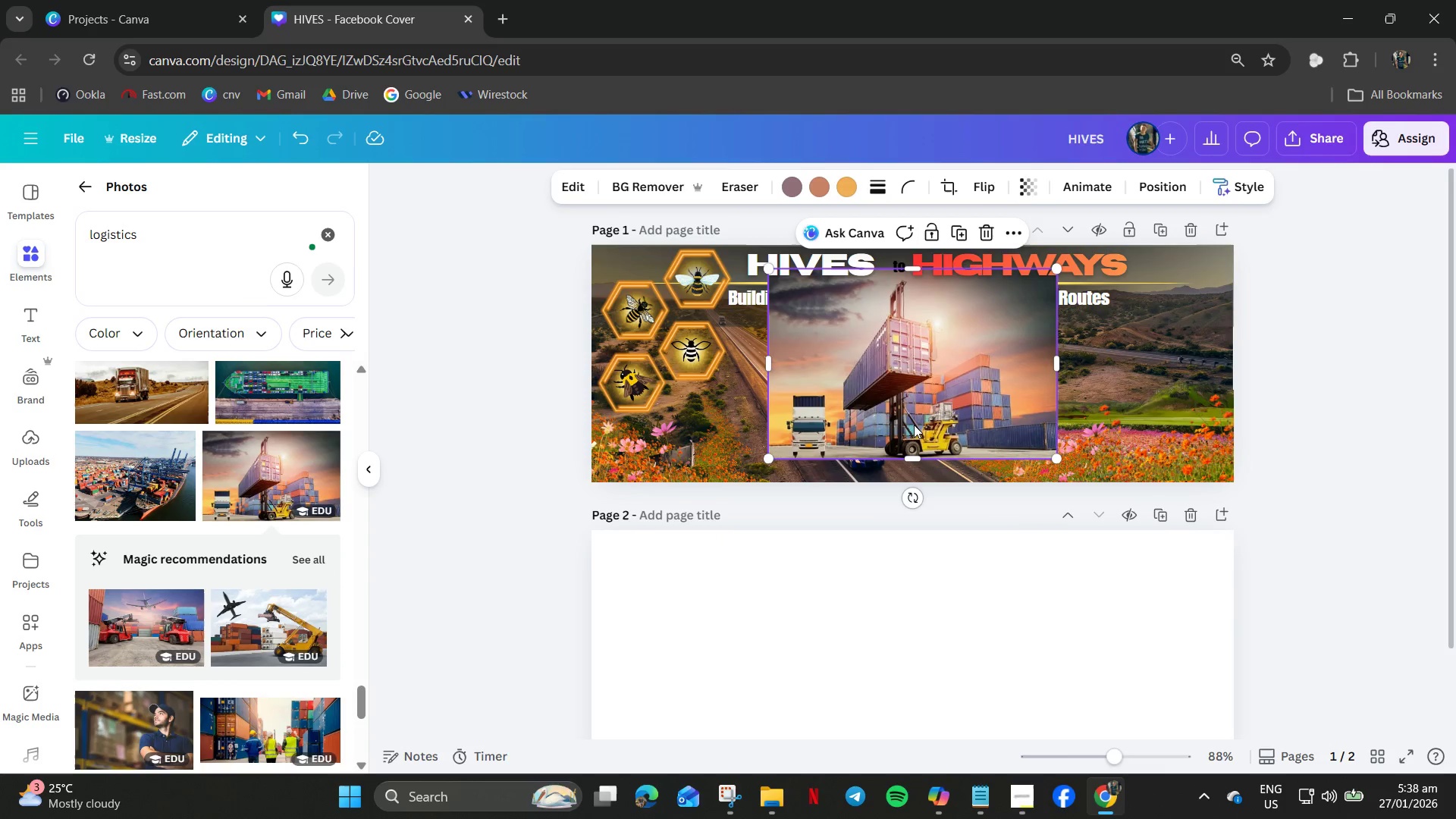 
left_click_drag(start_coordinate=[915, 425], to_coordinate=[1184, 388])
 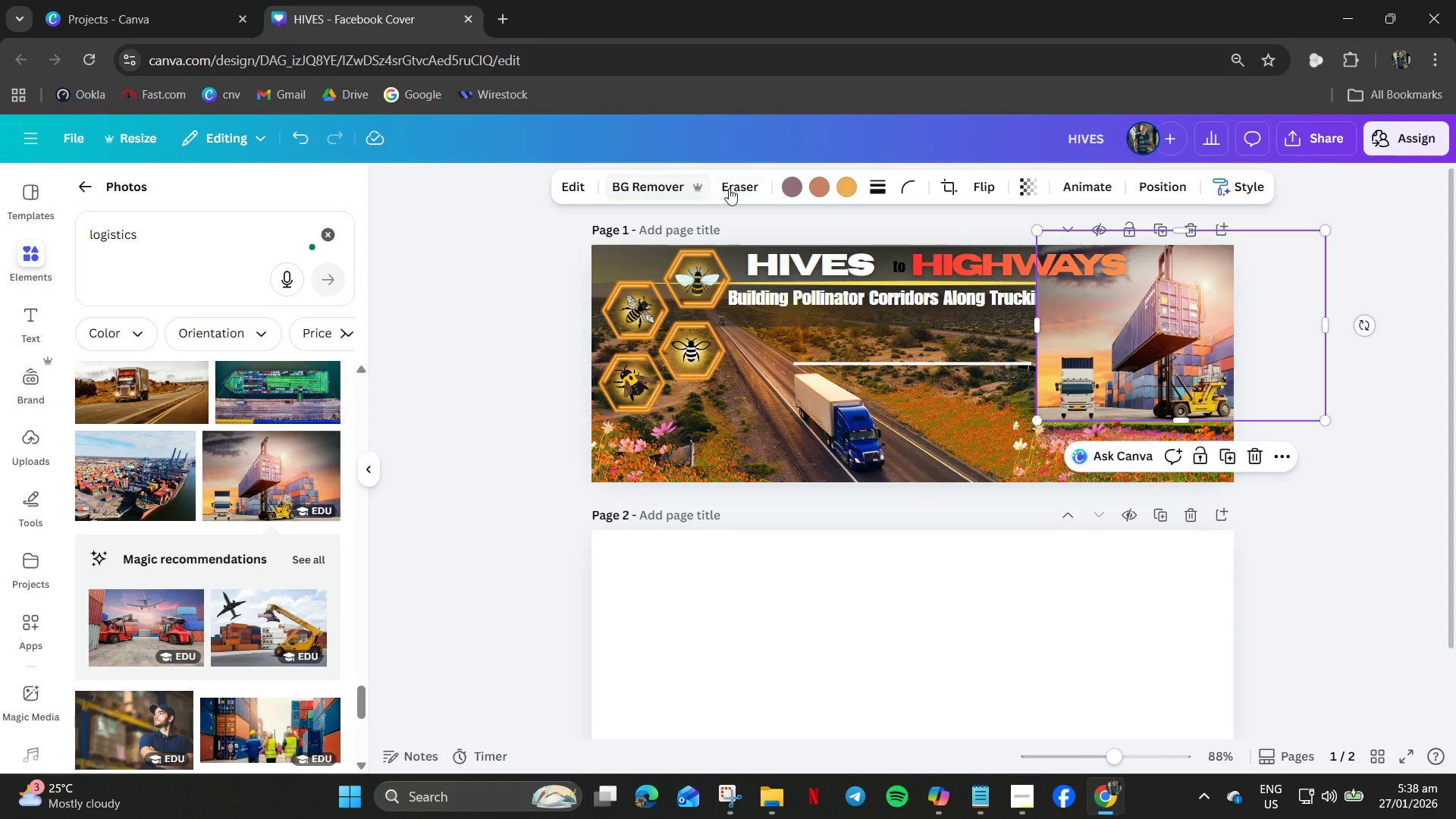 
left_click([655, 187])
 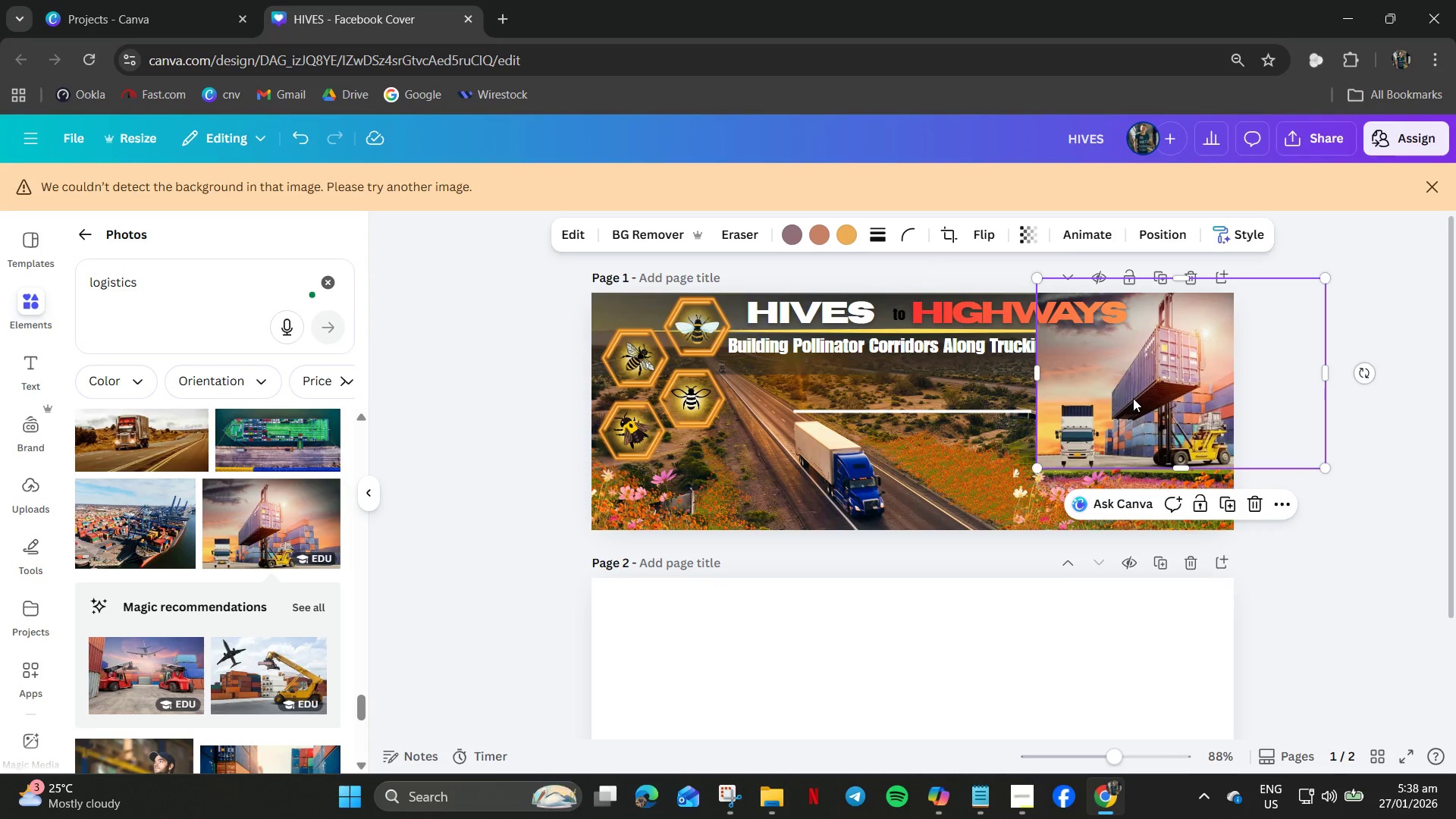 
left_click_drag(start_coordinate=[1134, 414], to_coordinate=[1187, 404])
 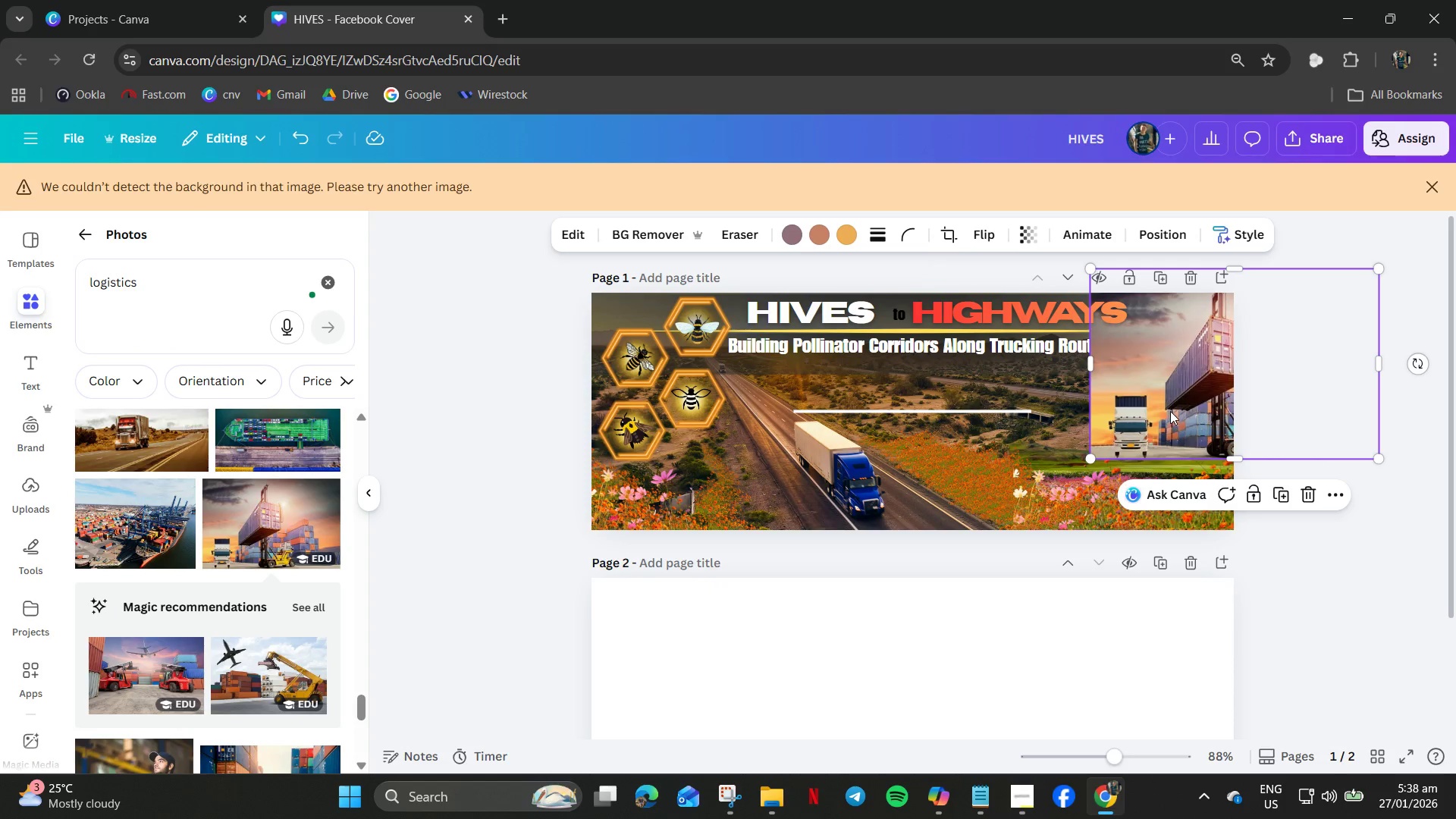 
left_click_drag(start_coordinate=[1170, 411], to_coordinate=[855, 764])
 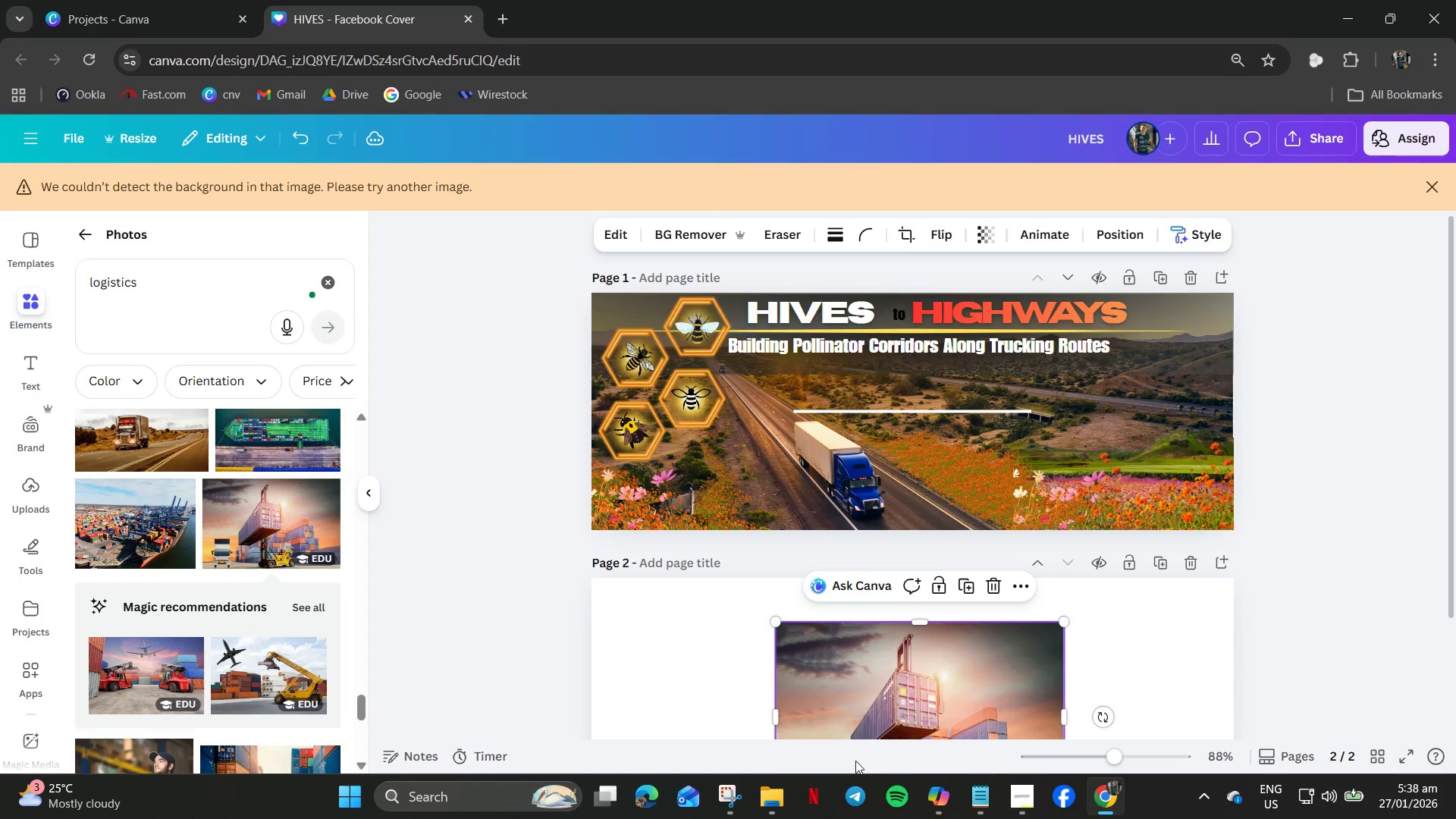 
scroll: coordinate [961, 604], scroll_direction: down, amount: 8.0
 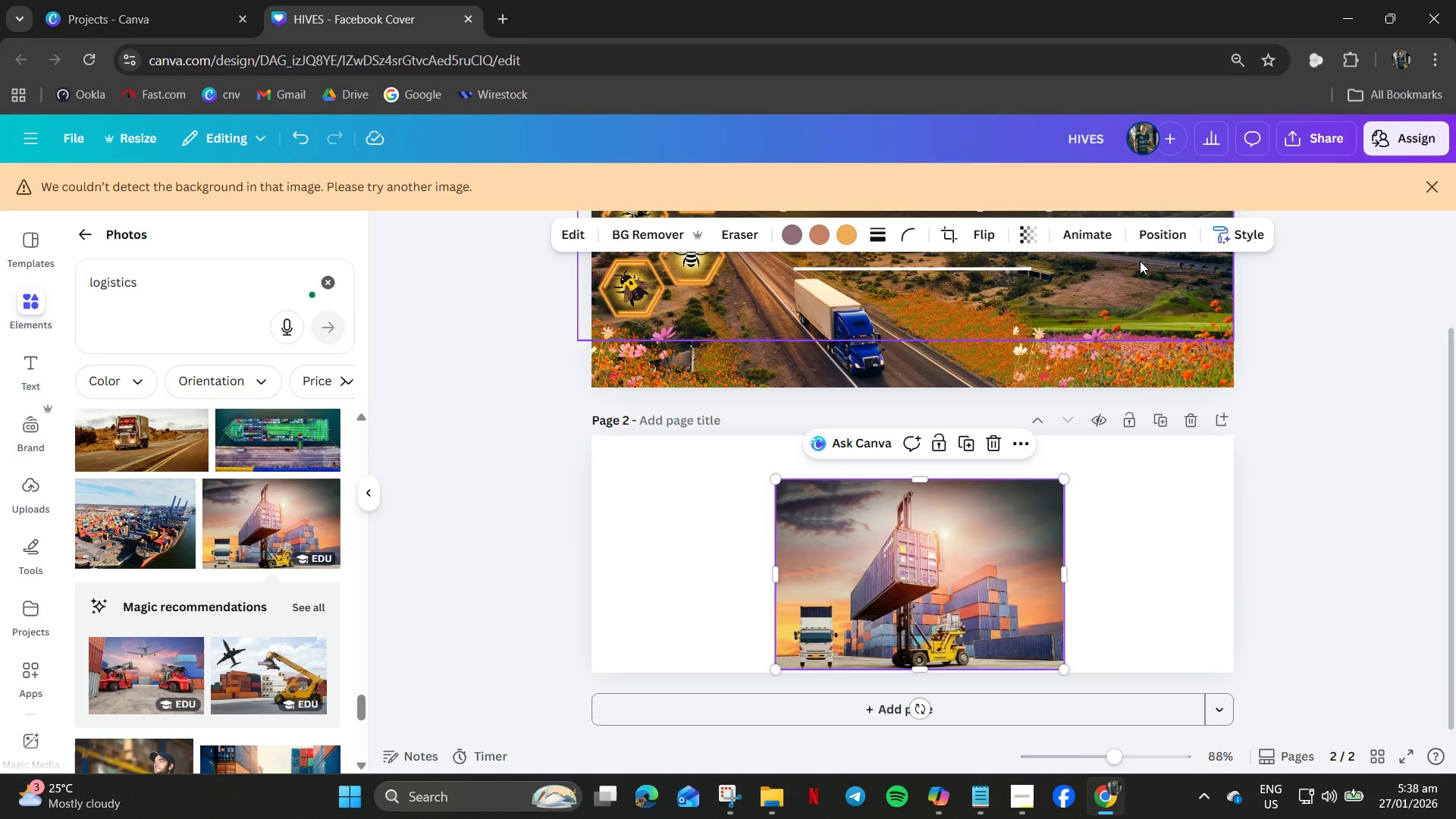 
left_click([950, 235])
 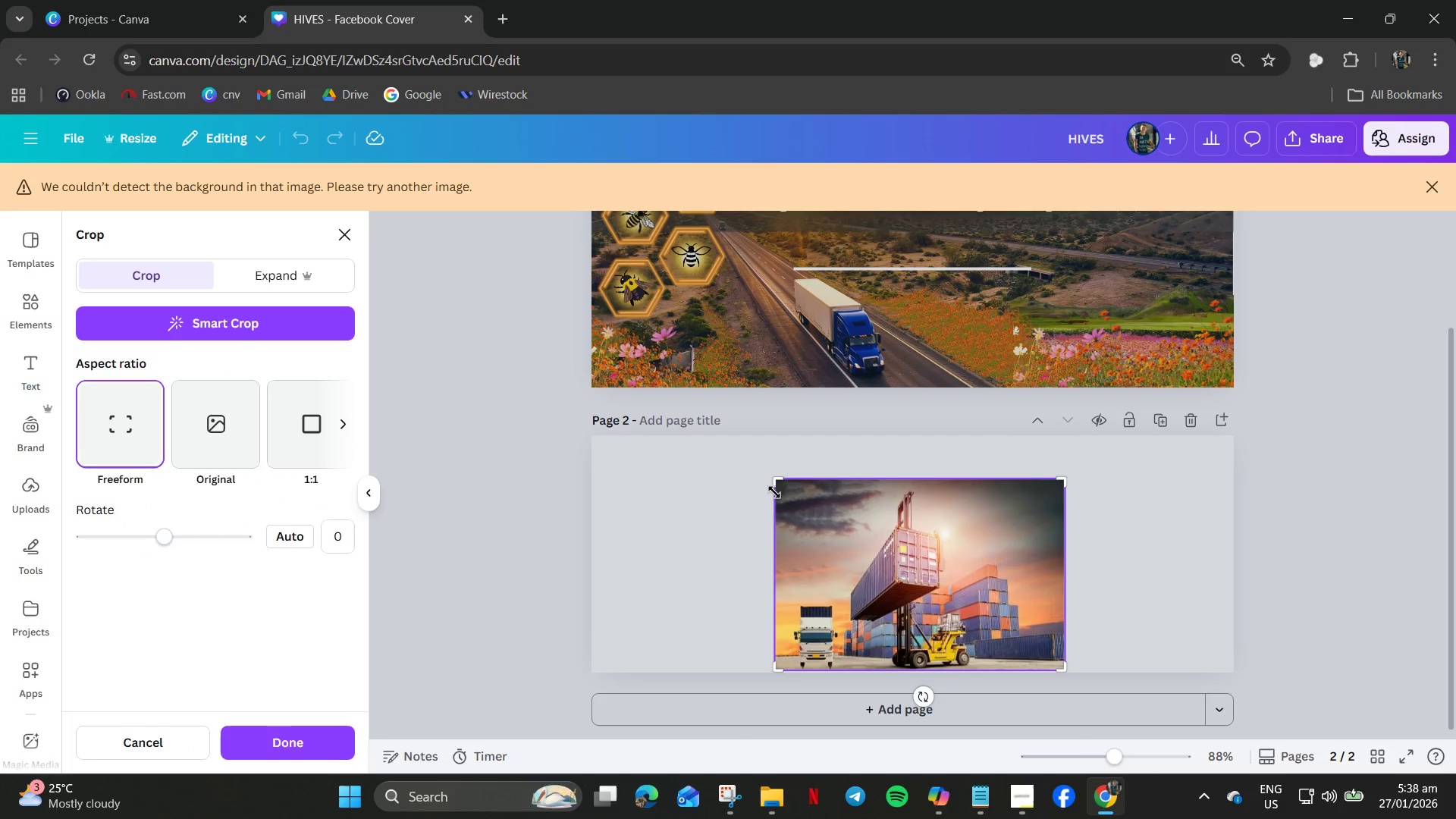 
left_click_drag(start_coordinate=[774, 480], to_coordinate=[848, 469])
 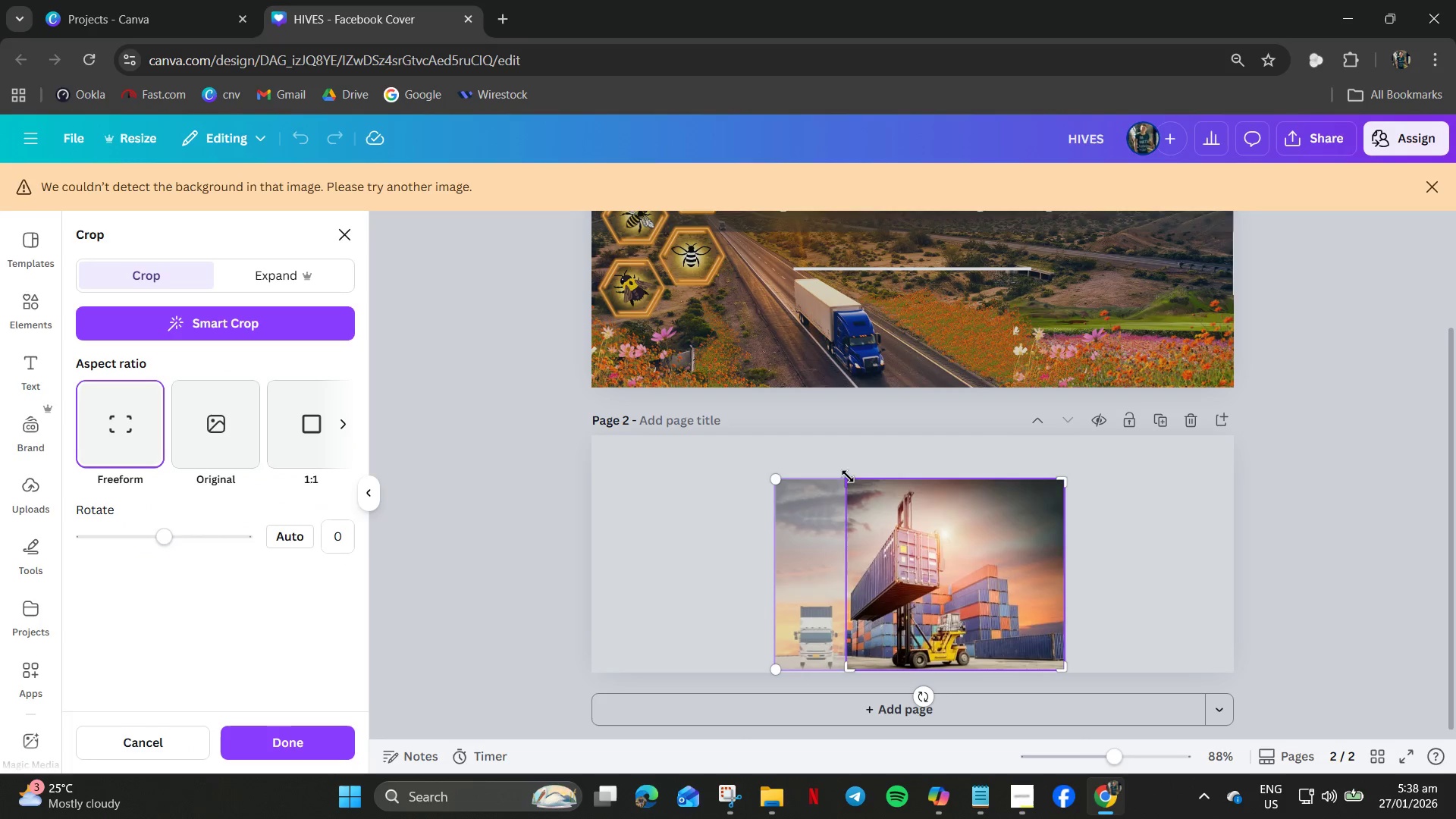 
left_click_drag(start_coordinate=[848, 480], to_coordinate=[842, 475])
 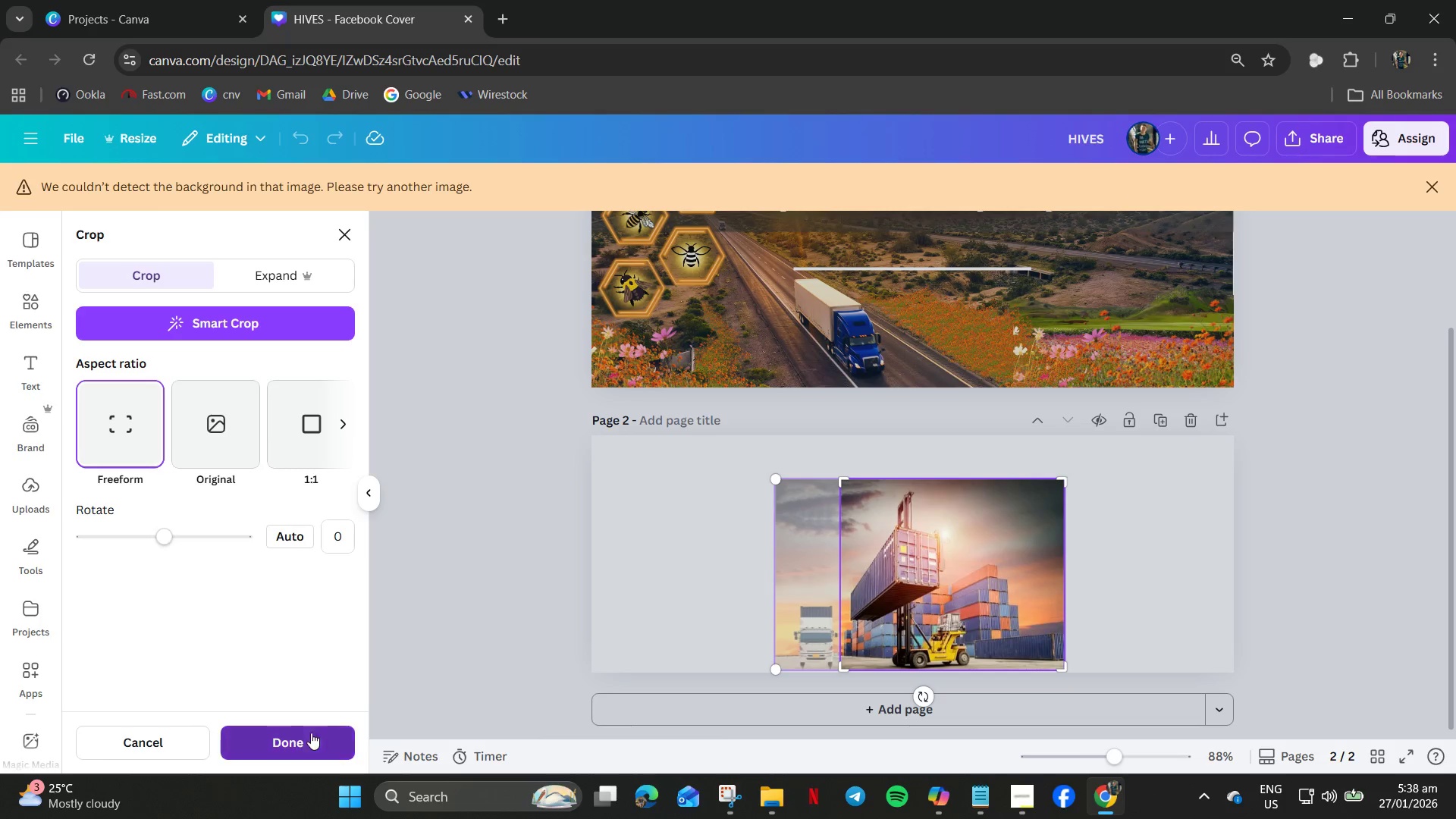 
left_click([964, 512])
 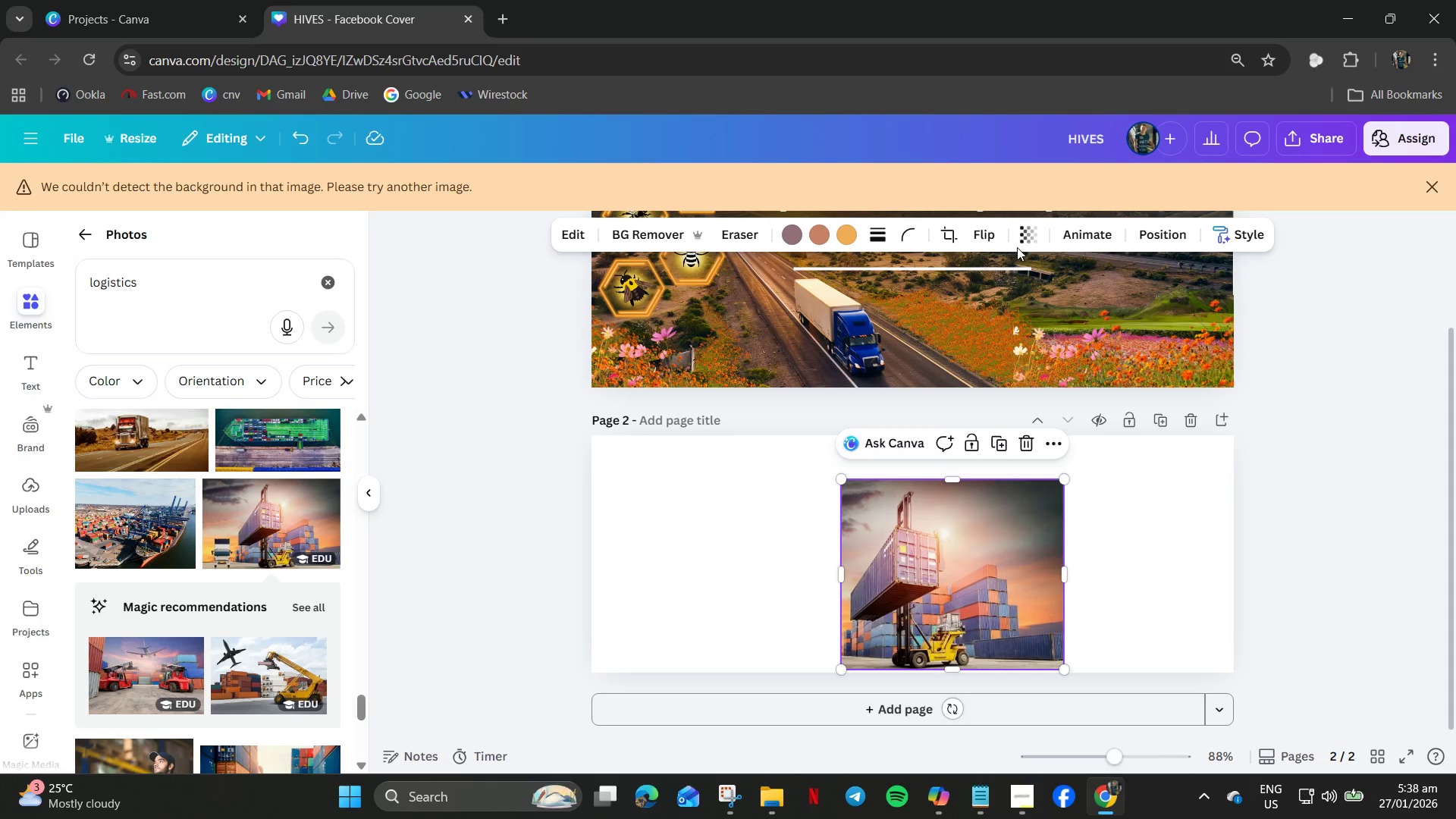 
left_click([1028, 232])
 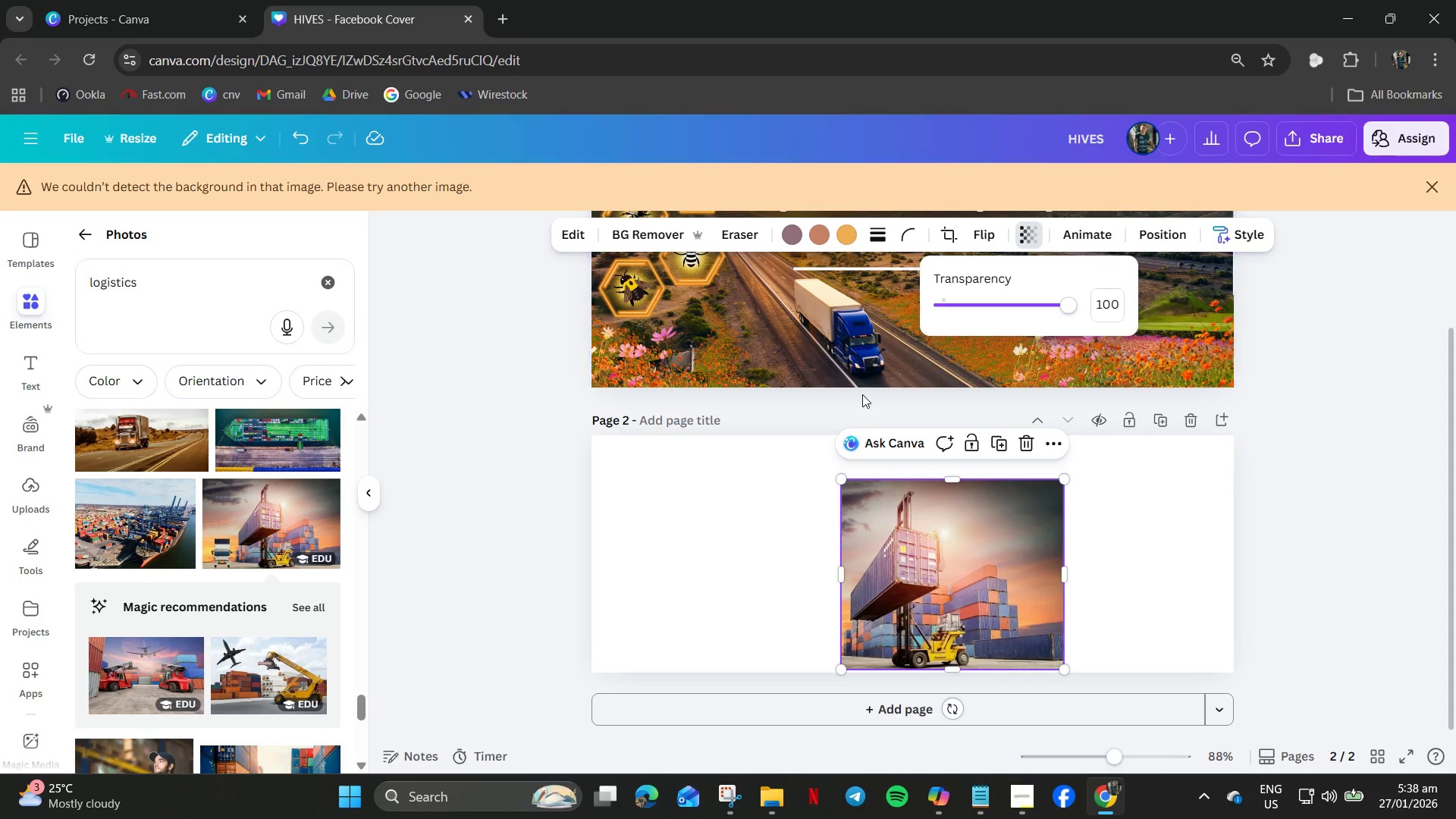 
left_click([877, 522])
 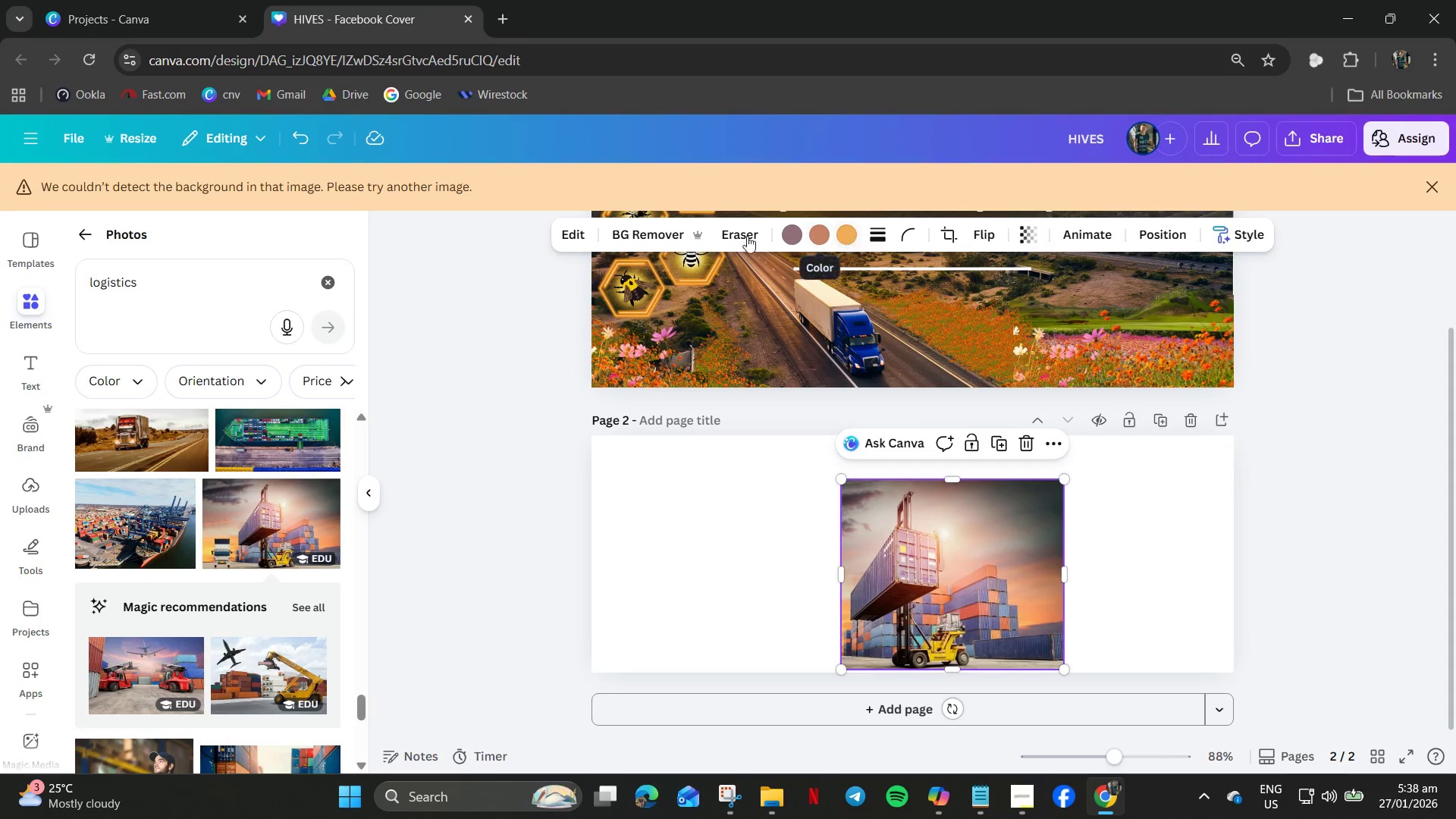 
left_click([653, 236])
 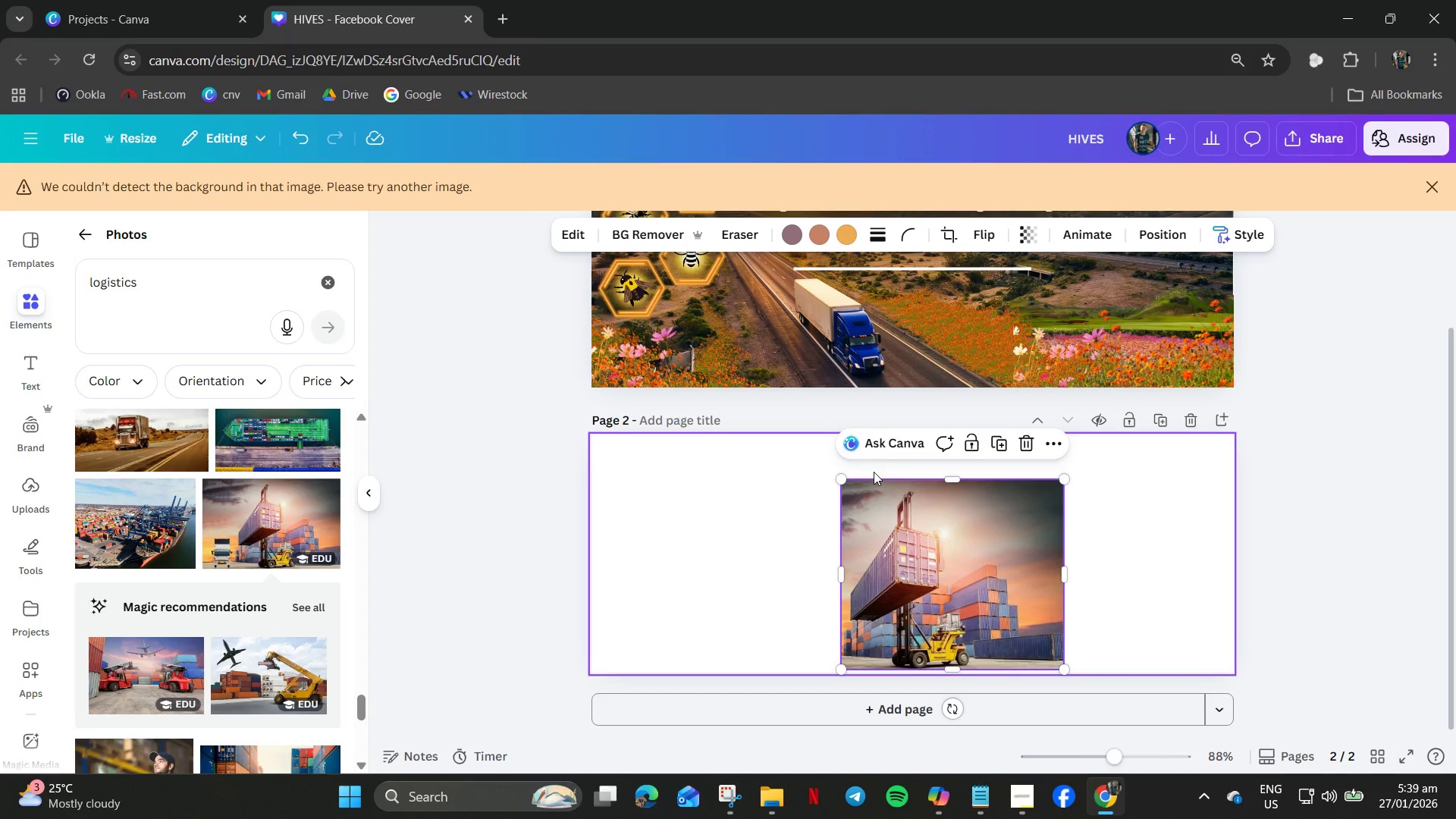 
scroll: coordinate [548, 570], scroll_direction: down, amount: 2.0
 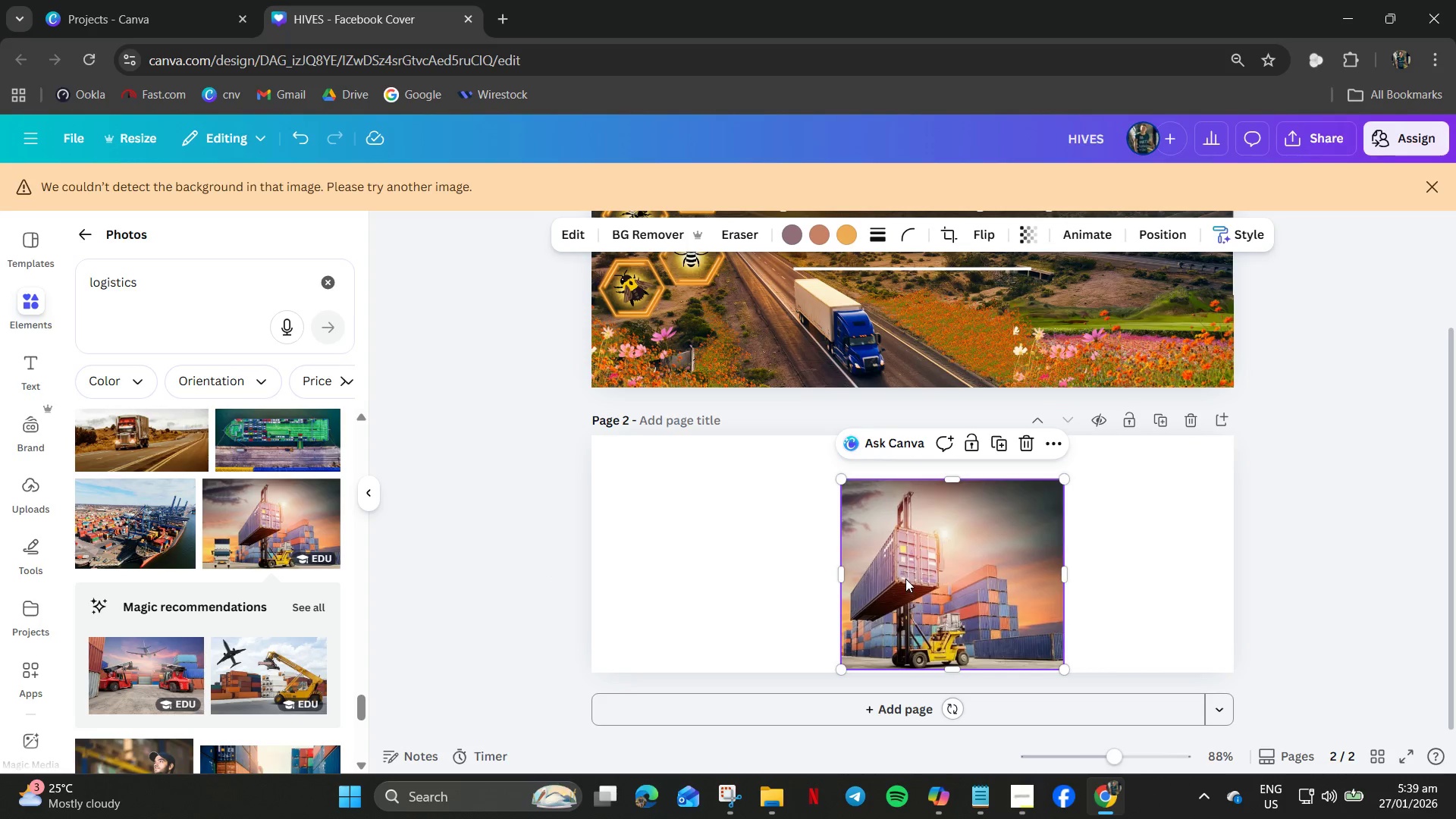 
left_click_drag(start_coordinate=[893, 582], to_coordinate=[1075, 362])
 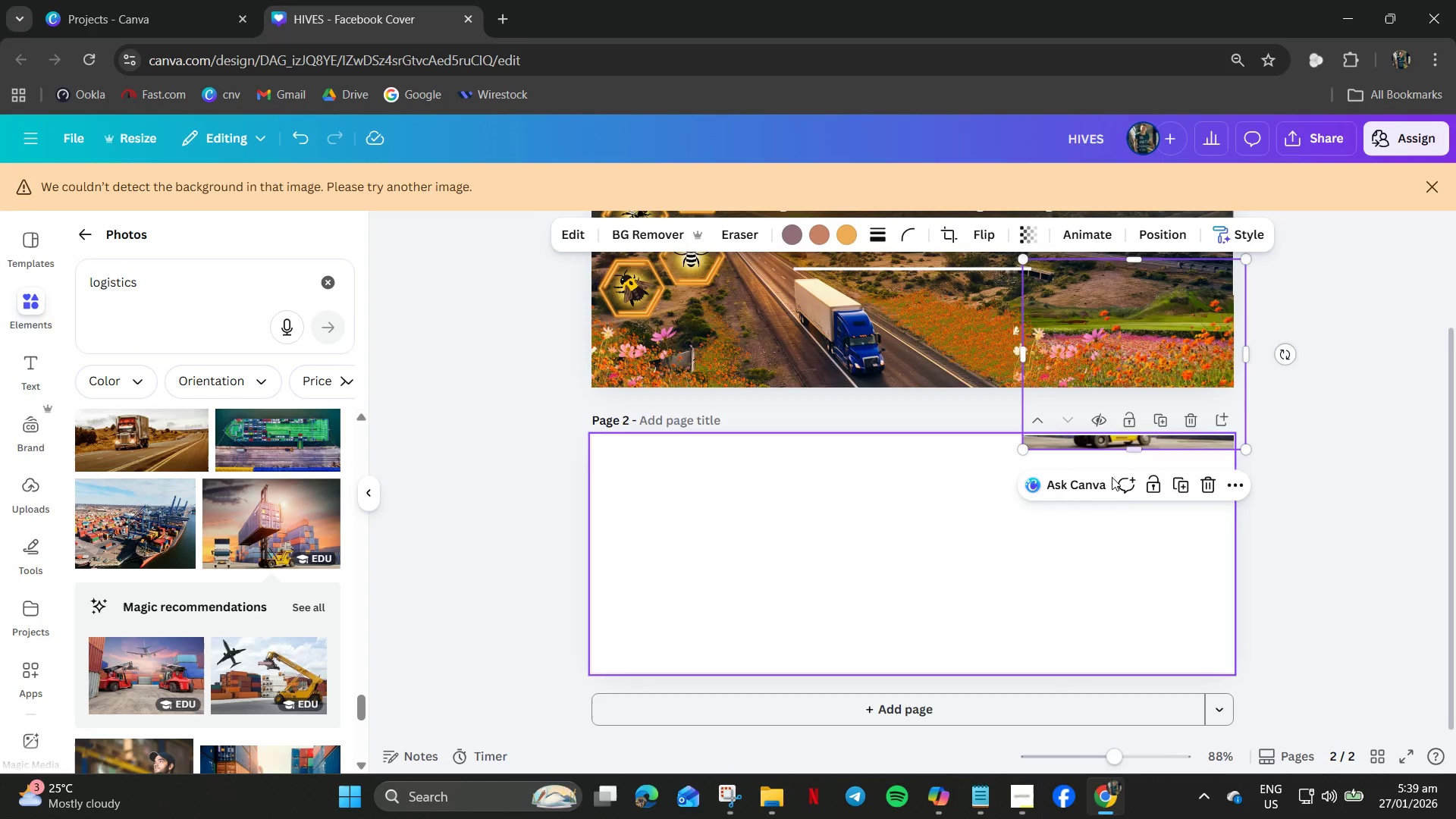 
scroll: coordinate [1123, 487], scroll_direction: up, amount: 1.0
 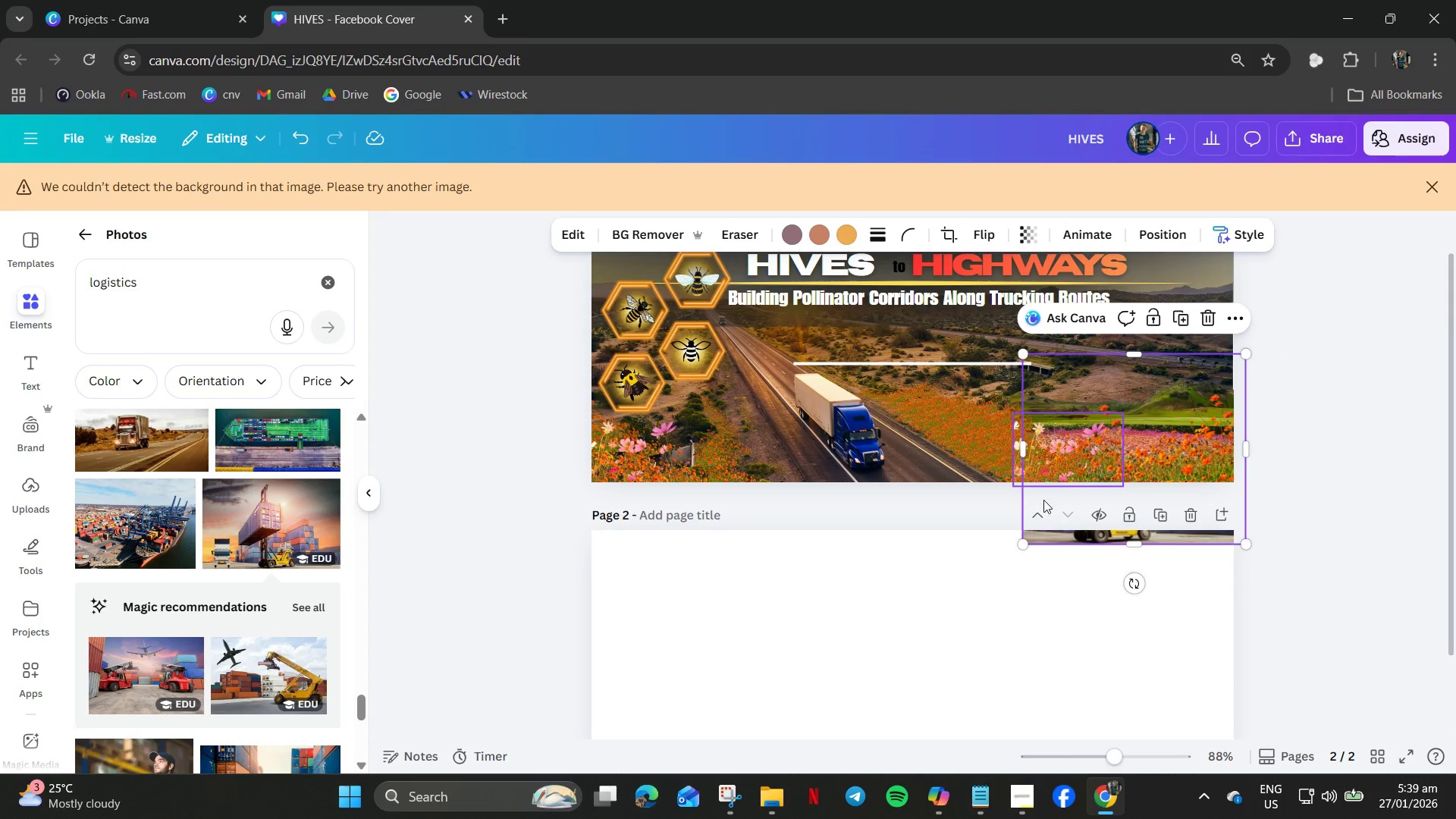 
left_click_drag(start_coordinate=[1055, 535], to_coordinate=[1079, 422])
 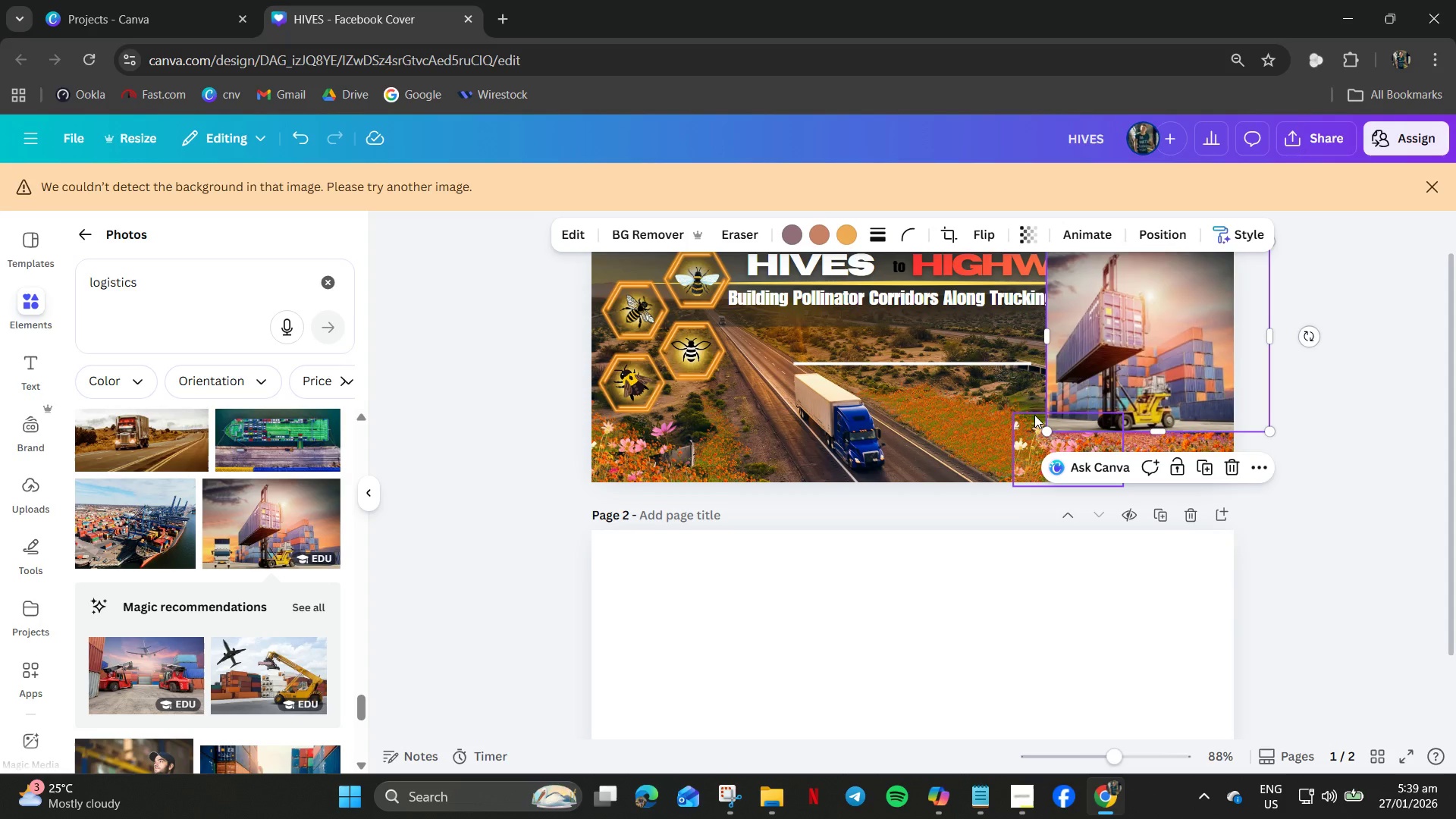 
wait(5.95)
 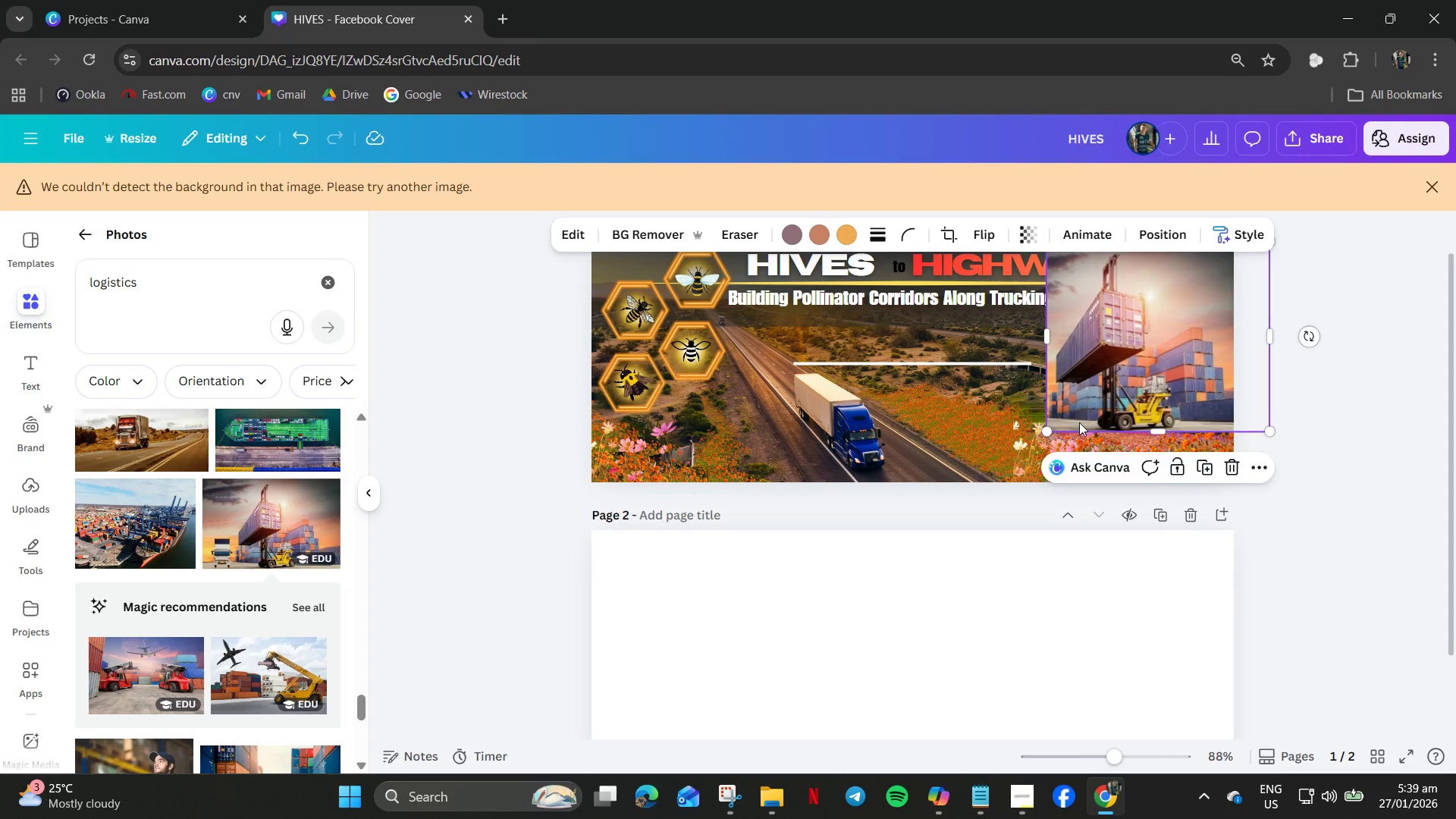 
scroll: coordinate [89, 585], scroll_direction: down, amount: 22.0
 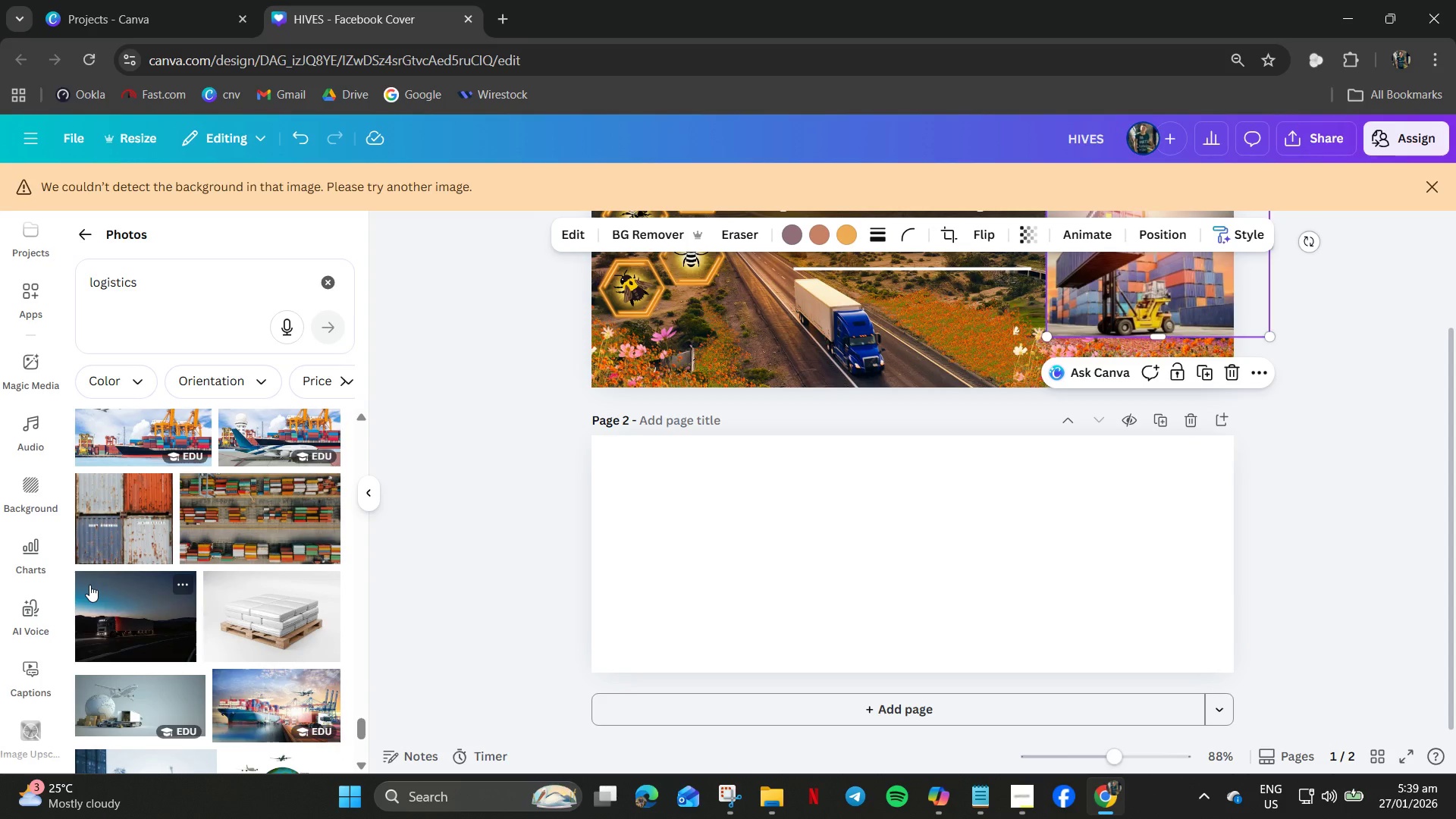 
scroll: coordinate [89, 585], scroll_direction: down, amount: 10.0
 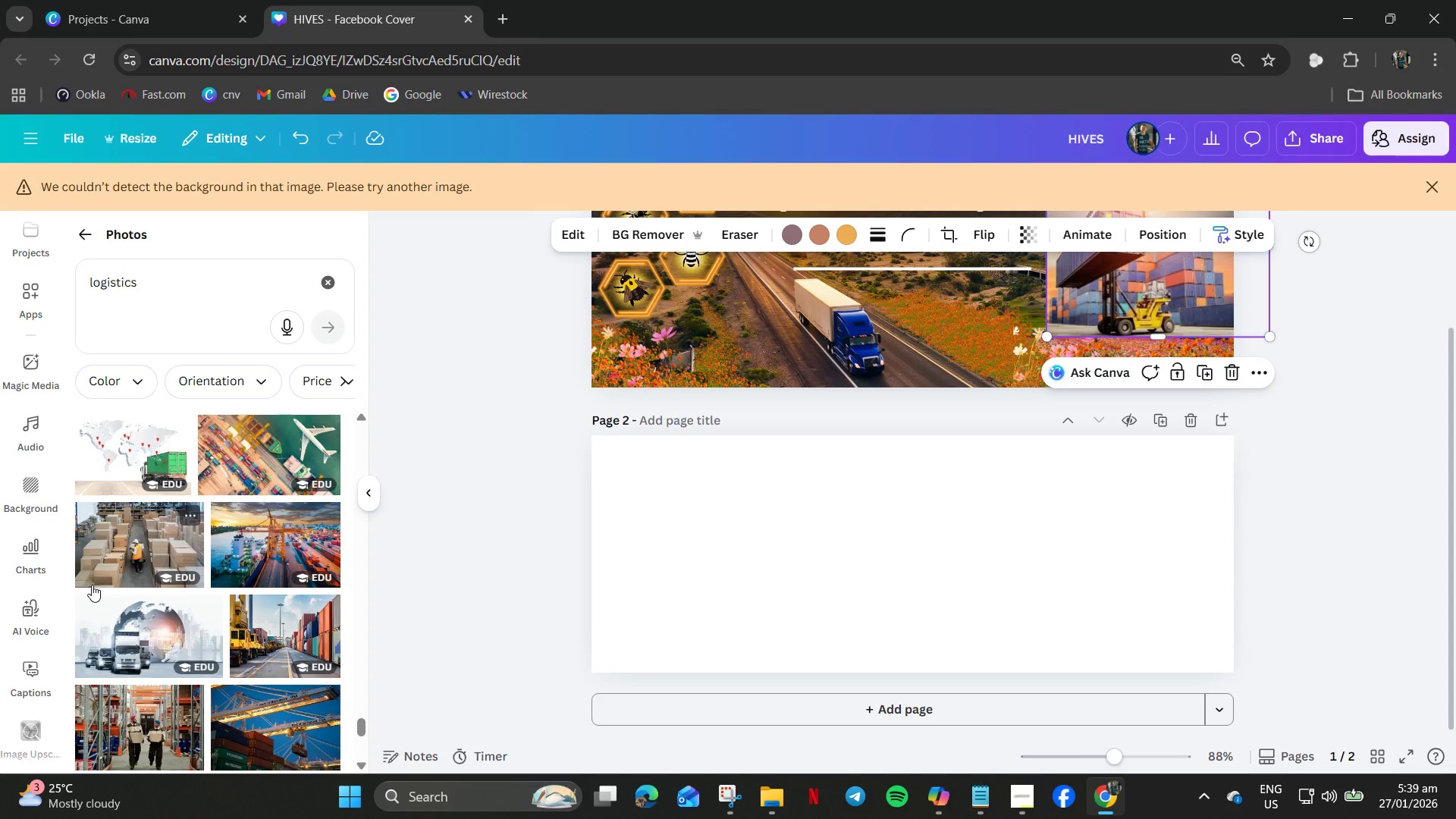 
wait(17.4)
 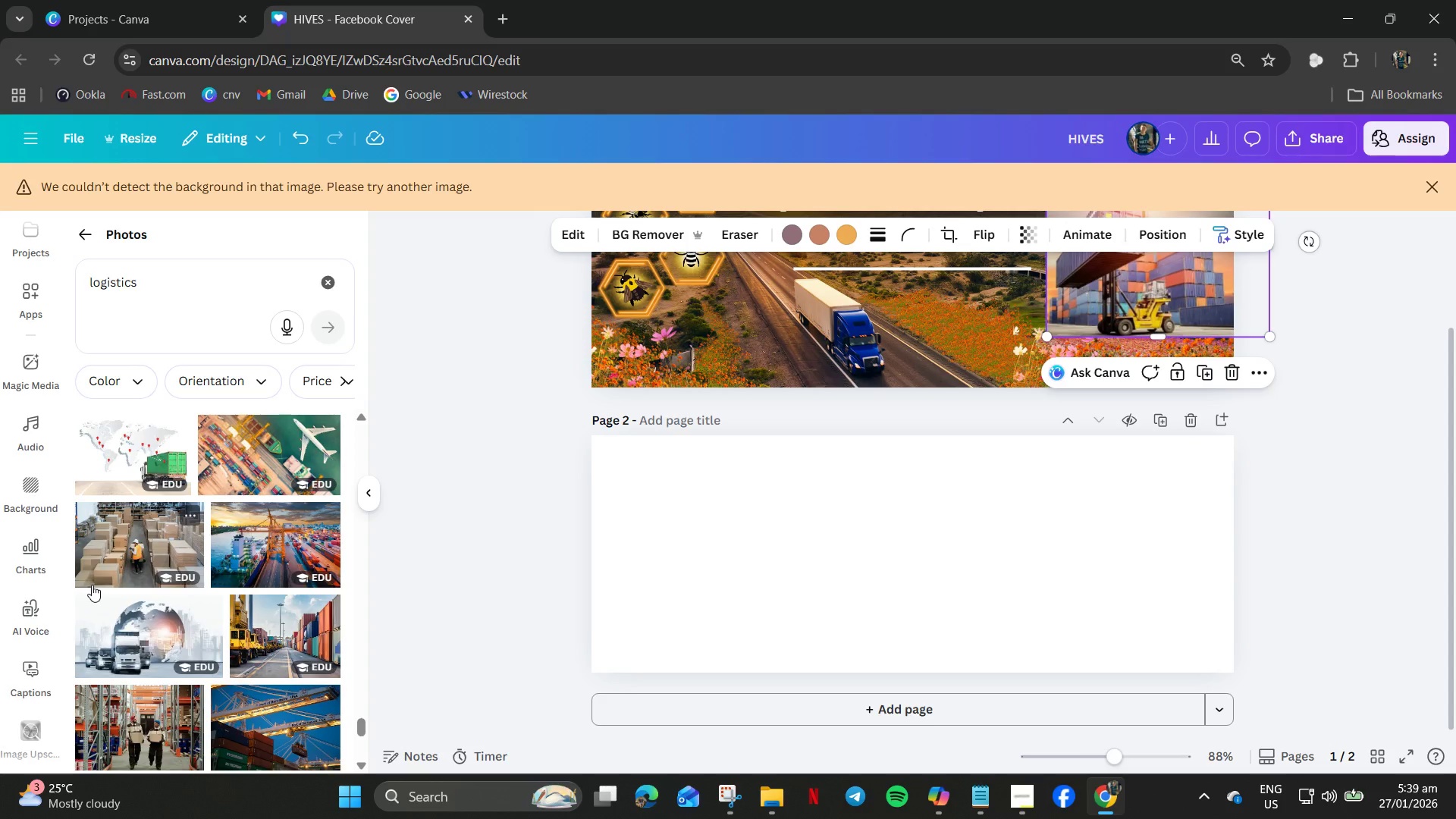 
left_click([165, 624])
 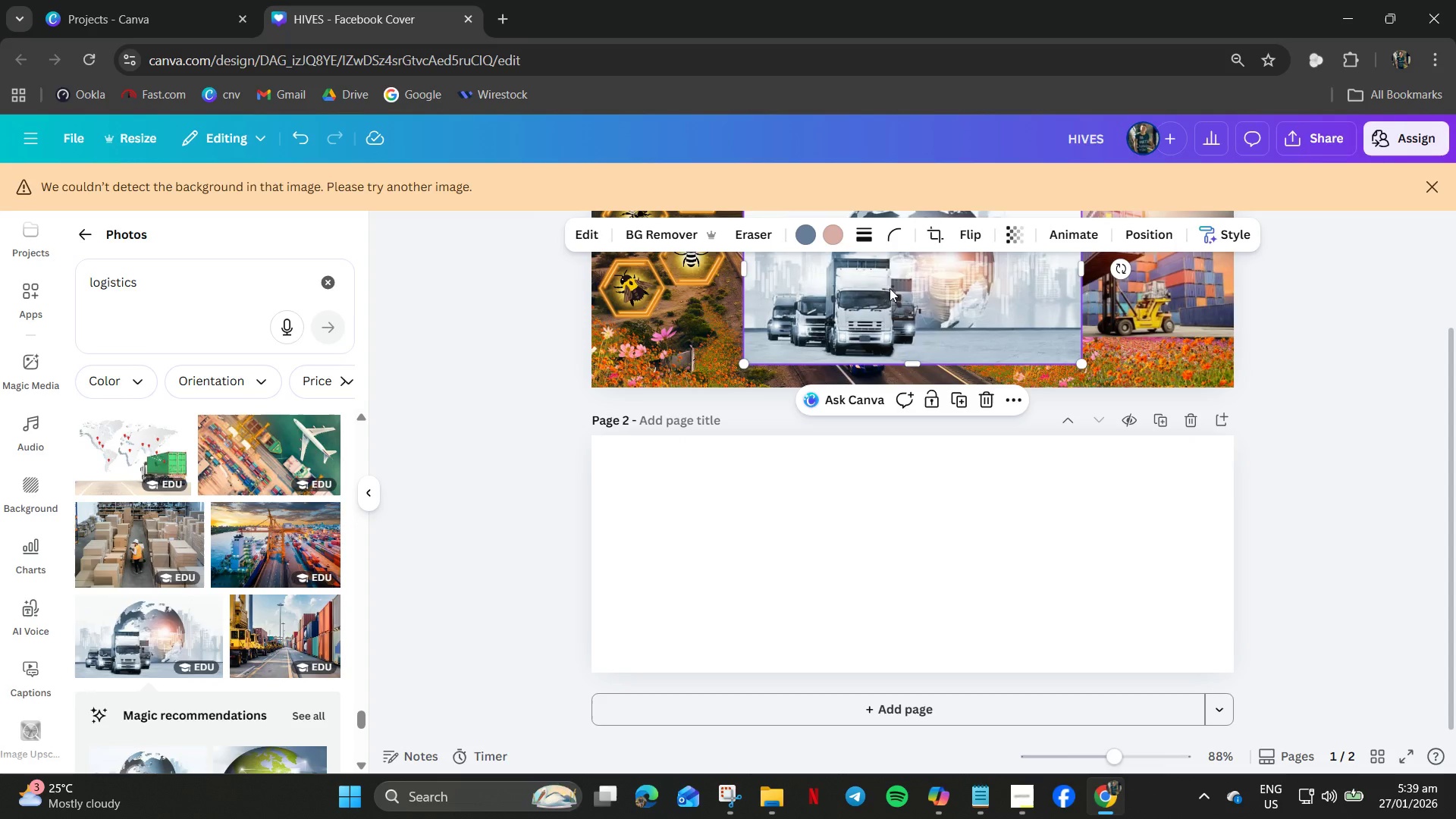 
scroll: coordinate [949, 419], scroll_direction: up, amount: 5.0
 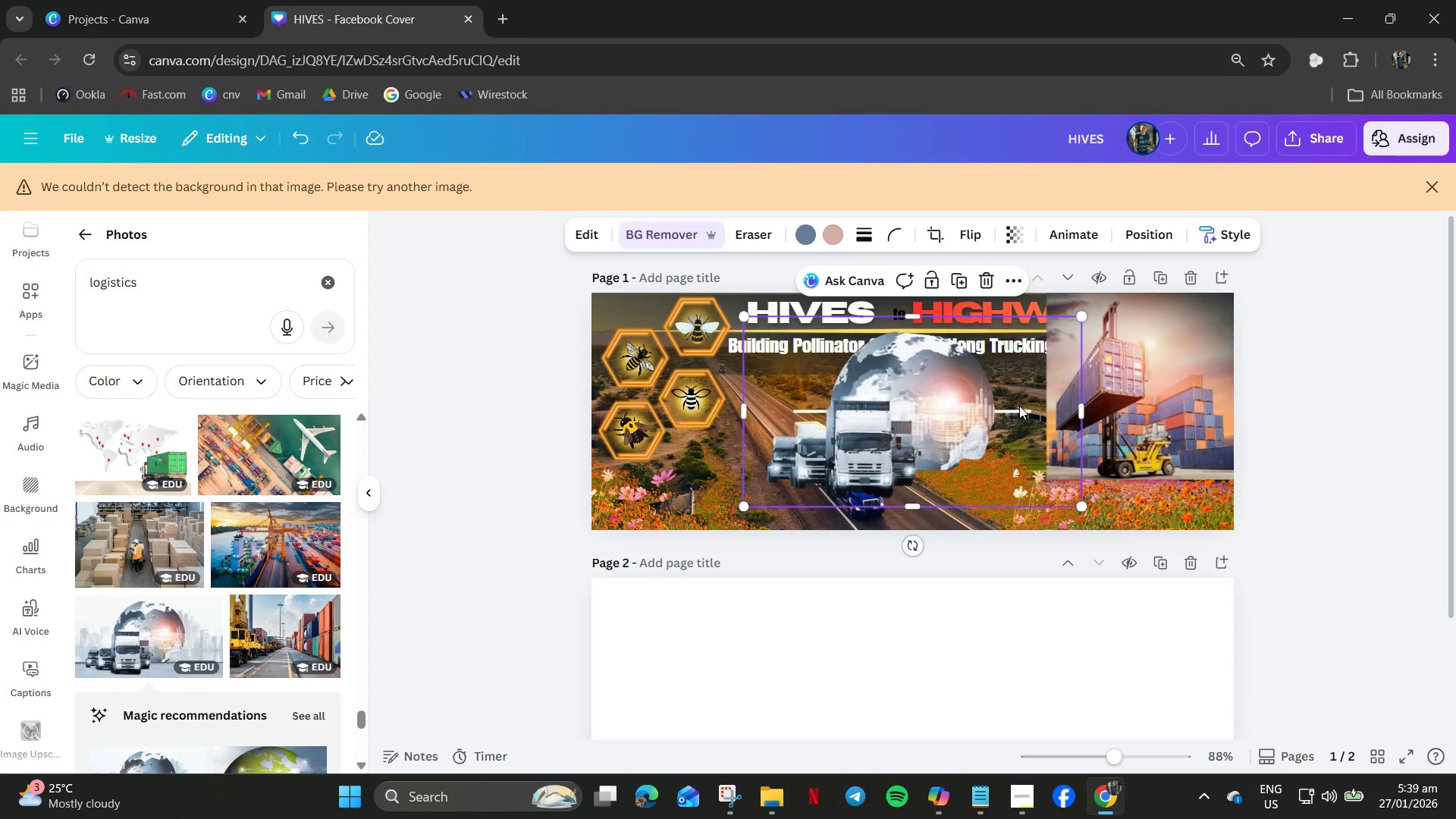 
left_click_drag(start_coordinate=[877, 438], to_coordinate=[1194, 463])
 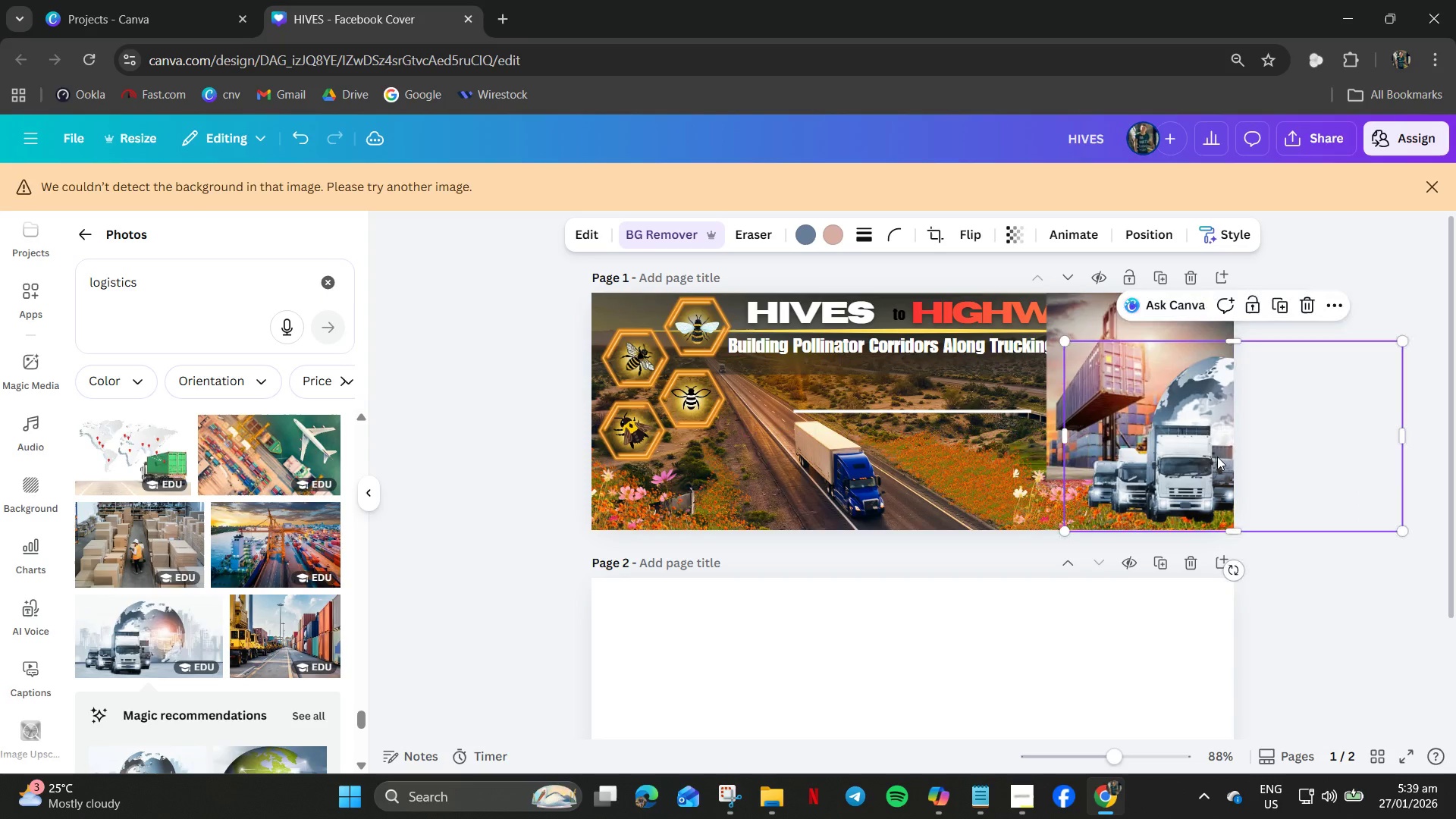 
key(Backspace)
 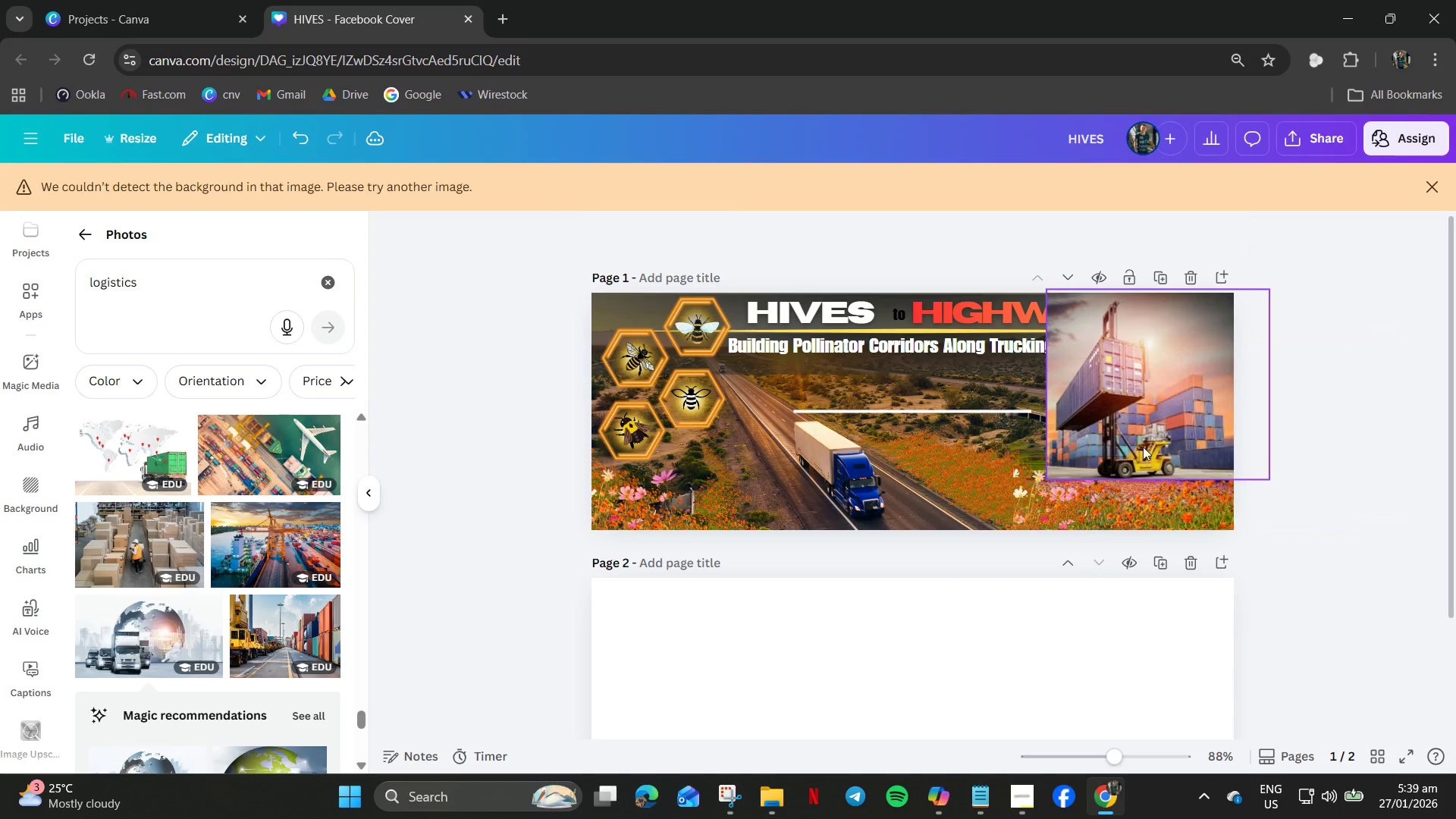 
left_click([1143, 447])
 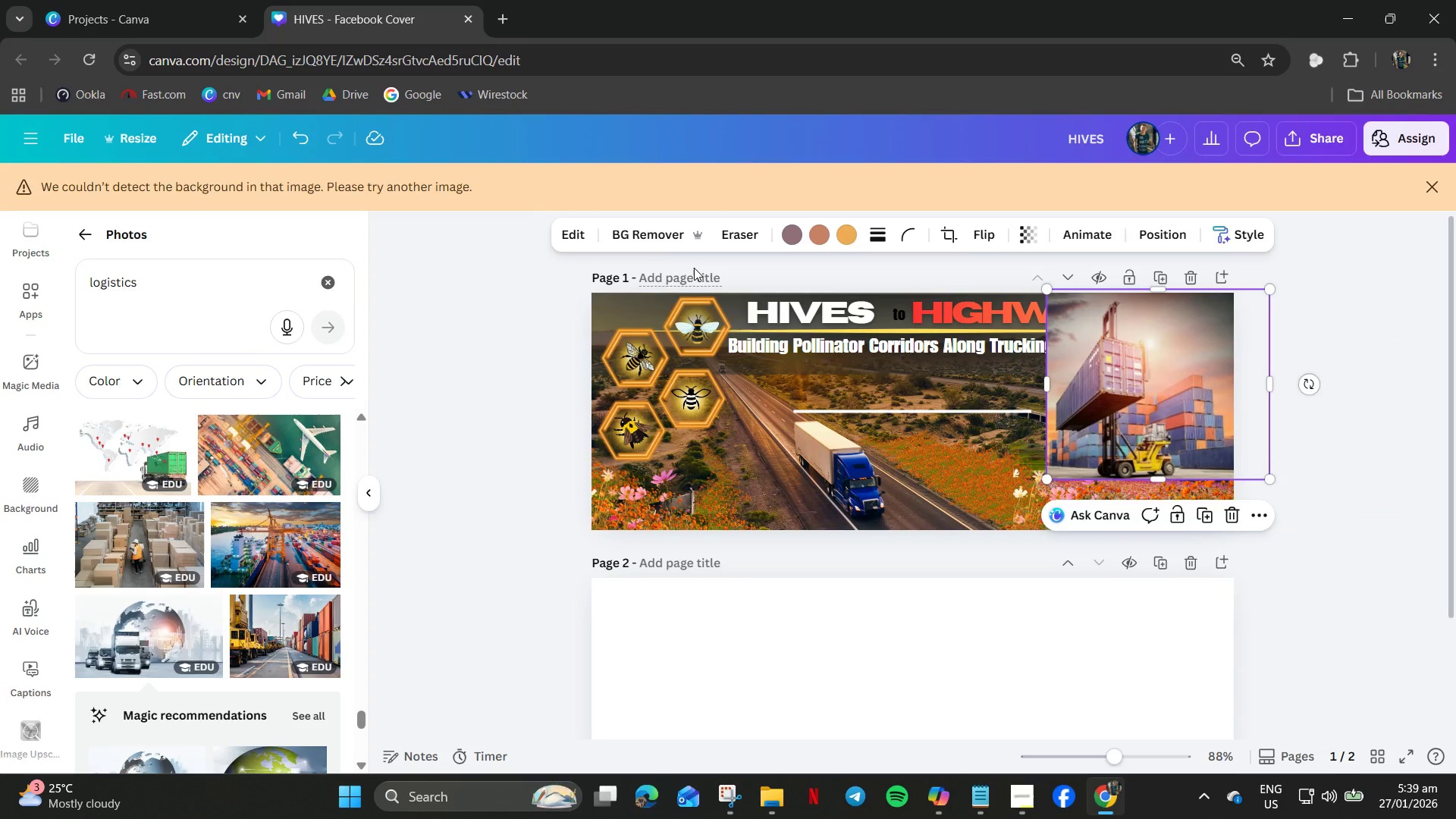 
left_click([654, 243])
 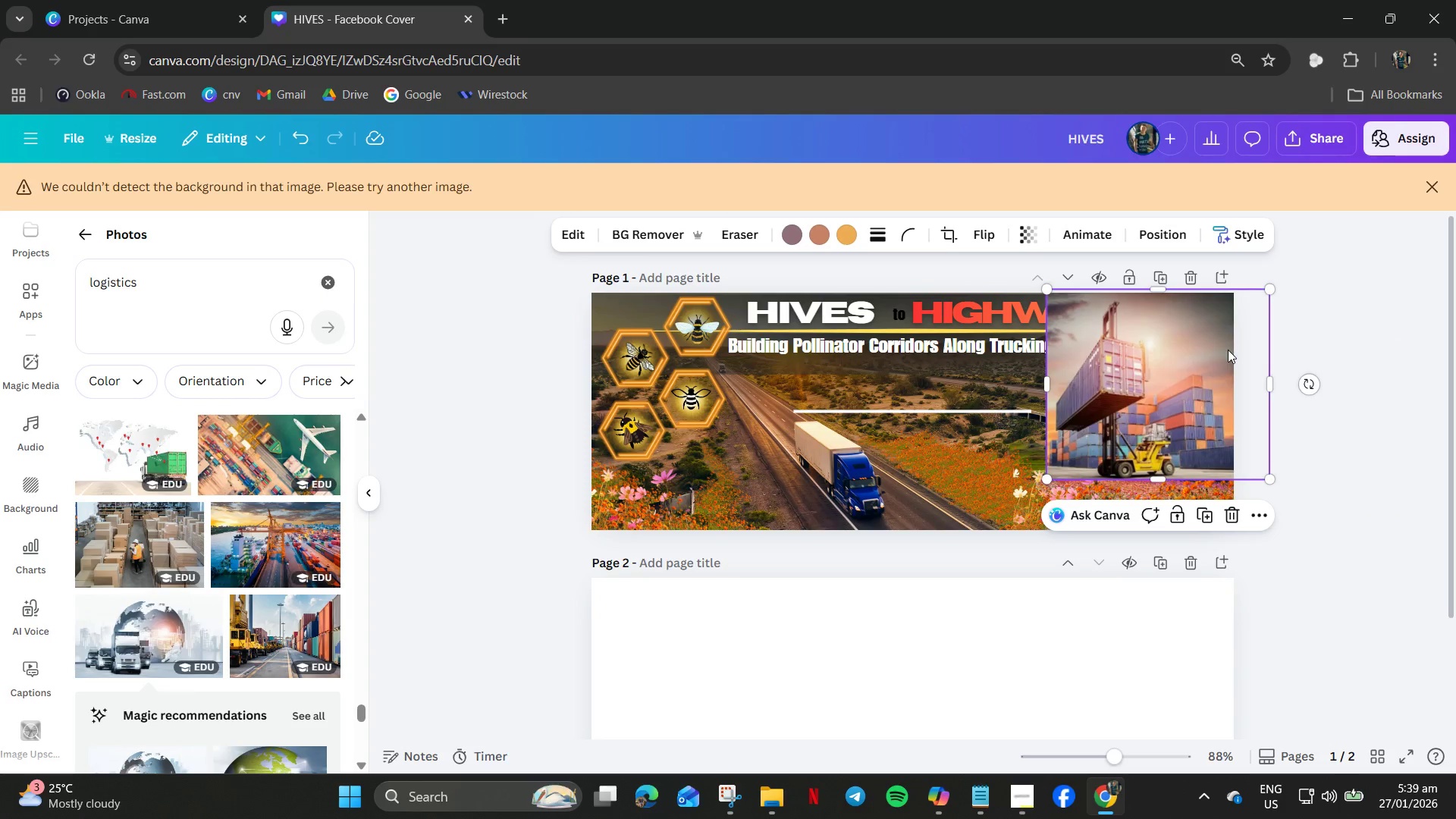 
left_click_drag(start_coordinate=[1185, 364], to_coordinate=[1053, 701])
 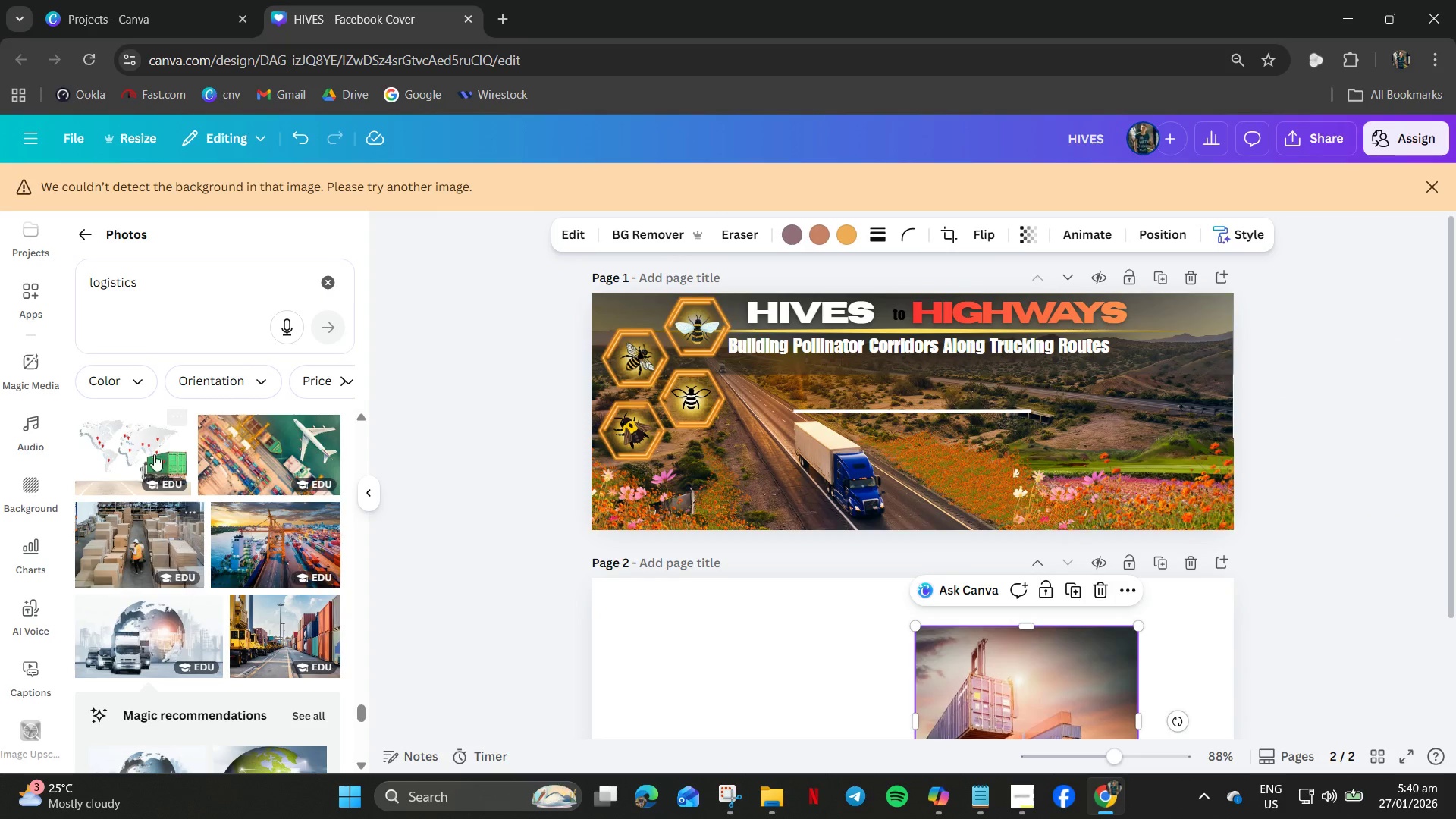 
scroll: coordinate [133, 627], scroll_direction: down, amount: 3.0
 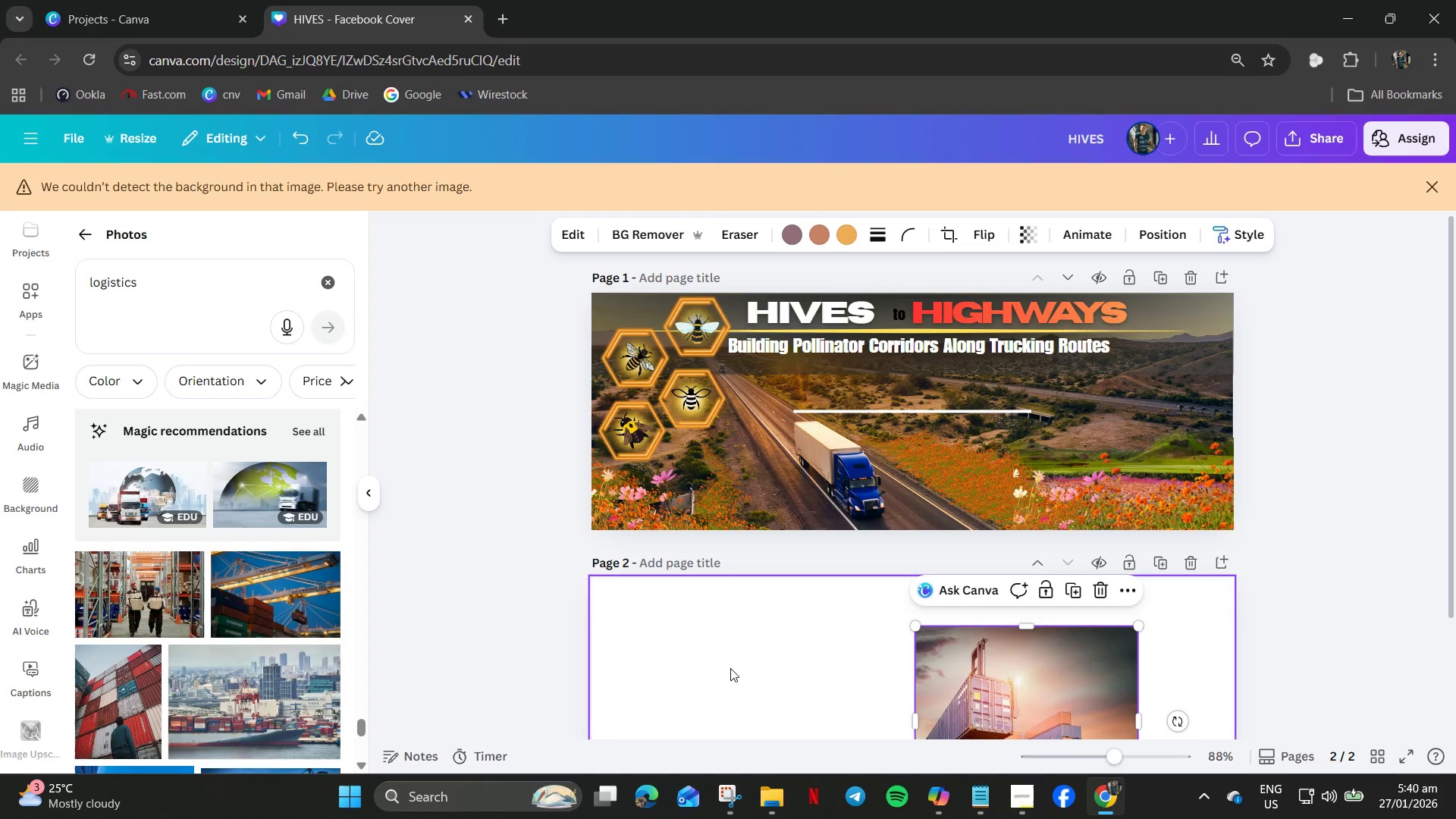 
left_click_drag(start_coordinate=[15, 372], to_coordinate=[19, 372])
 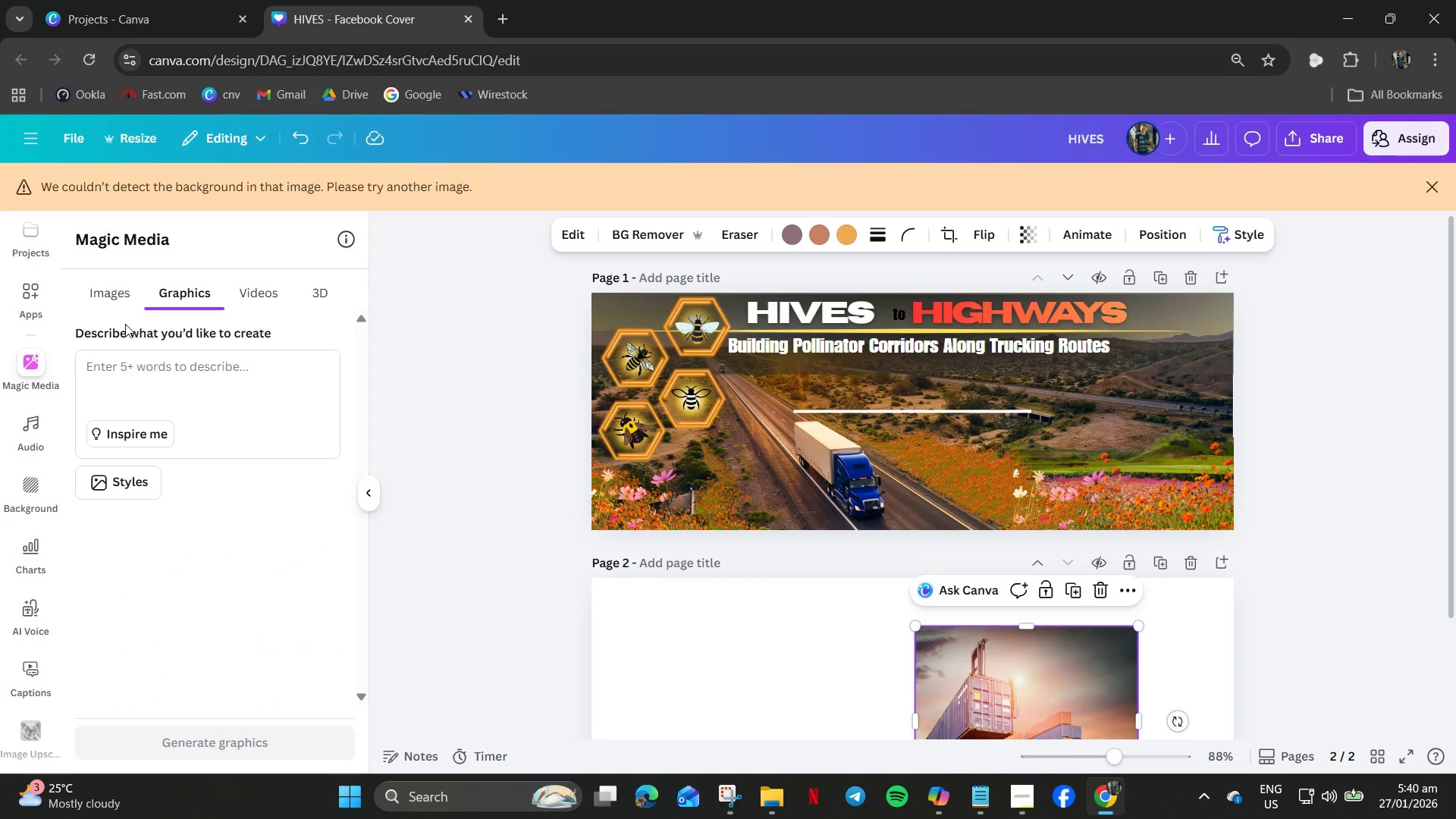 
left_click([121, 298])
 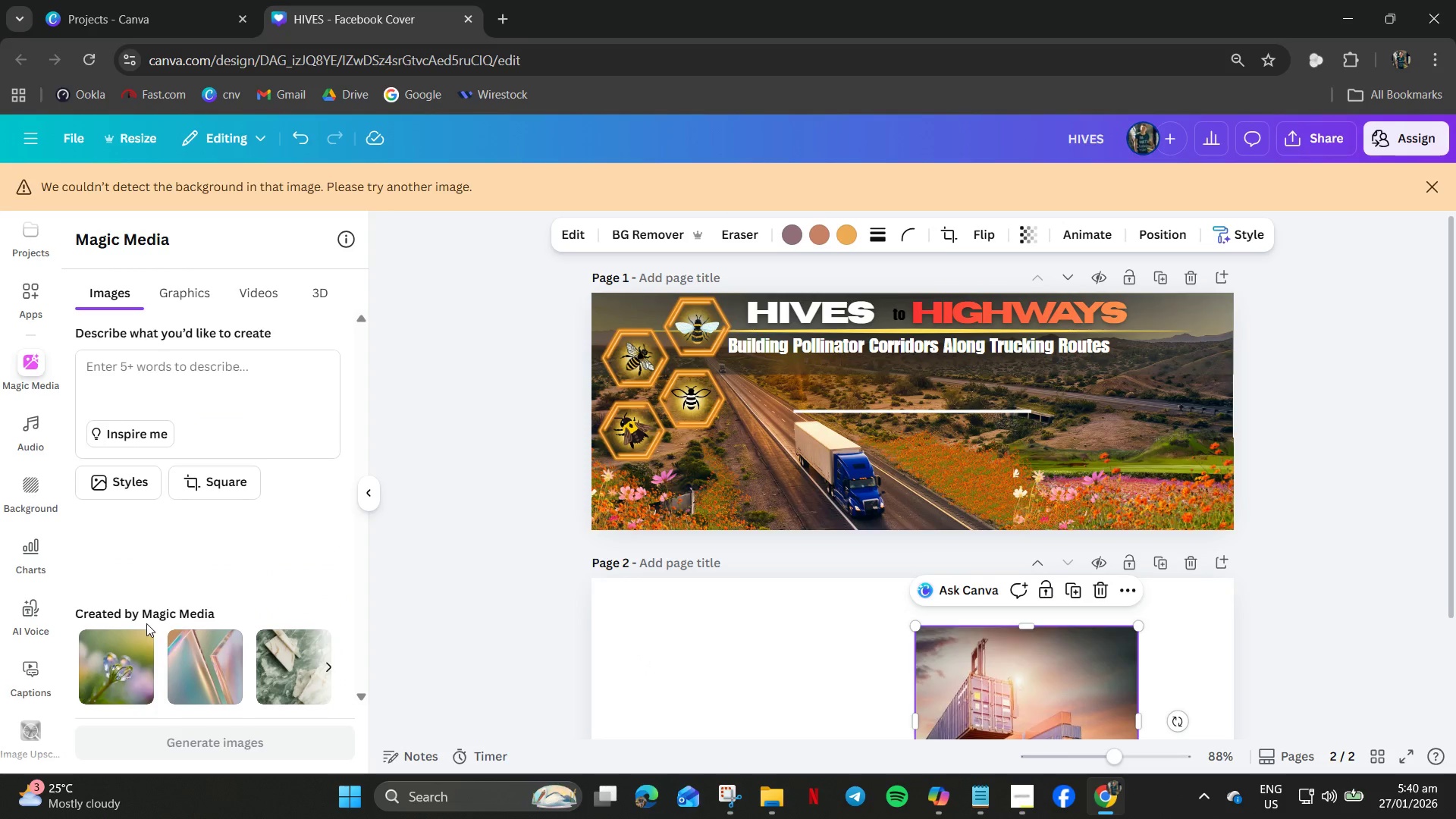 
scroll: coordinate [30, 644], scroll_direction: down, amount: 8.0
 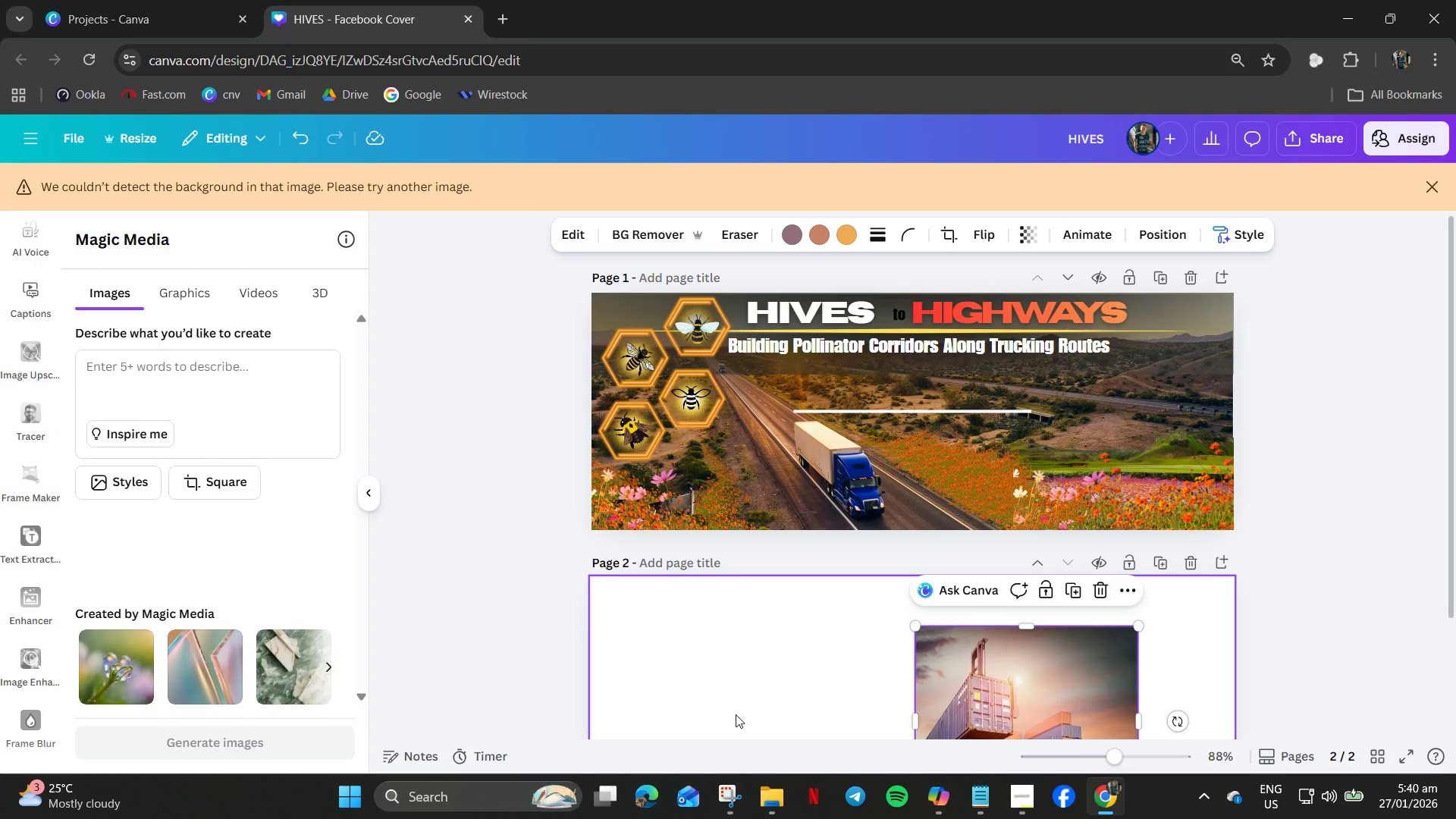 
left_click([820, 701])
 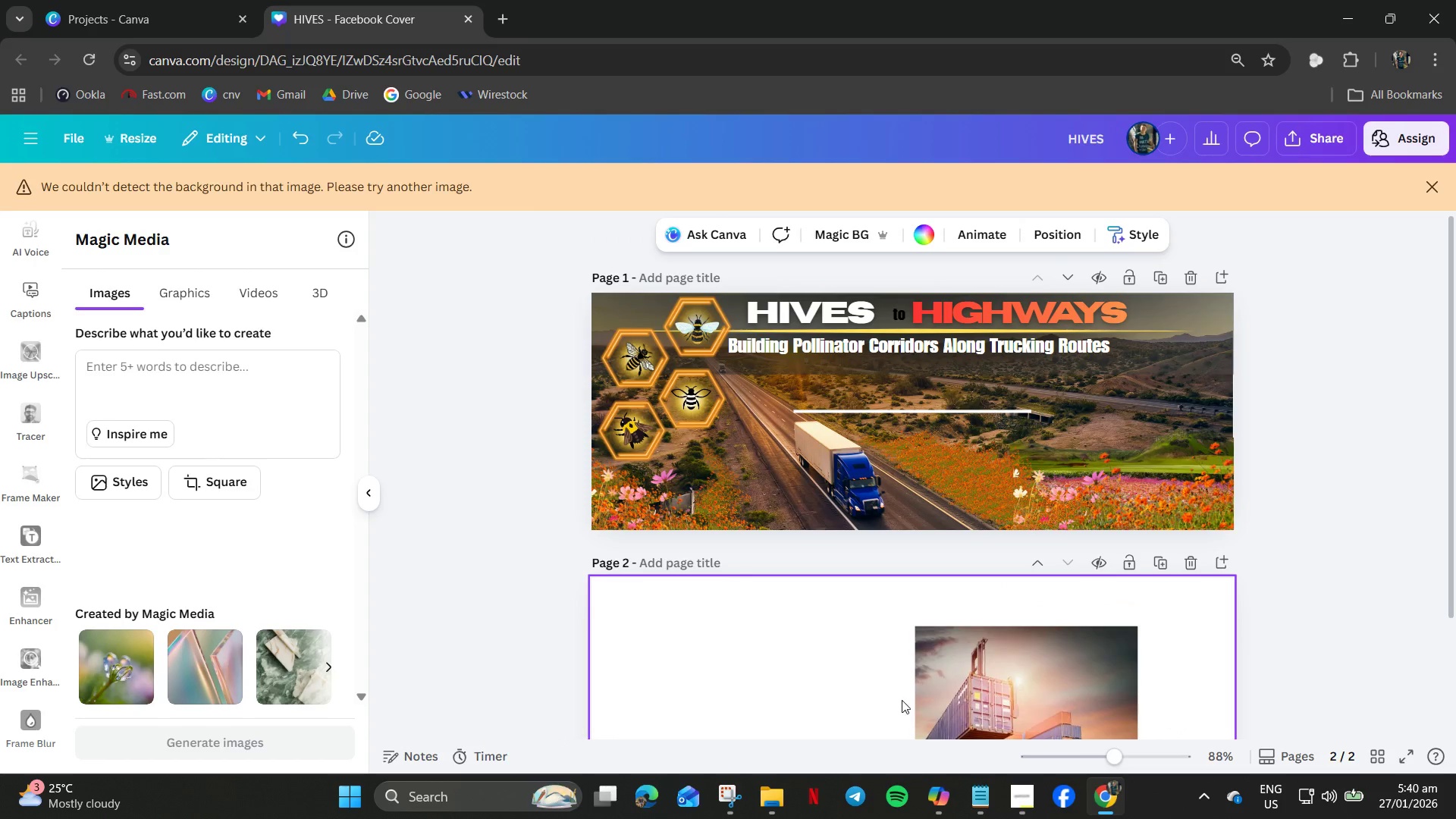 
left_click_drag(start_coordinate=[902, 700], to_coordinate=[898, 698])
 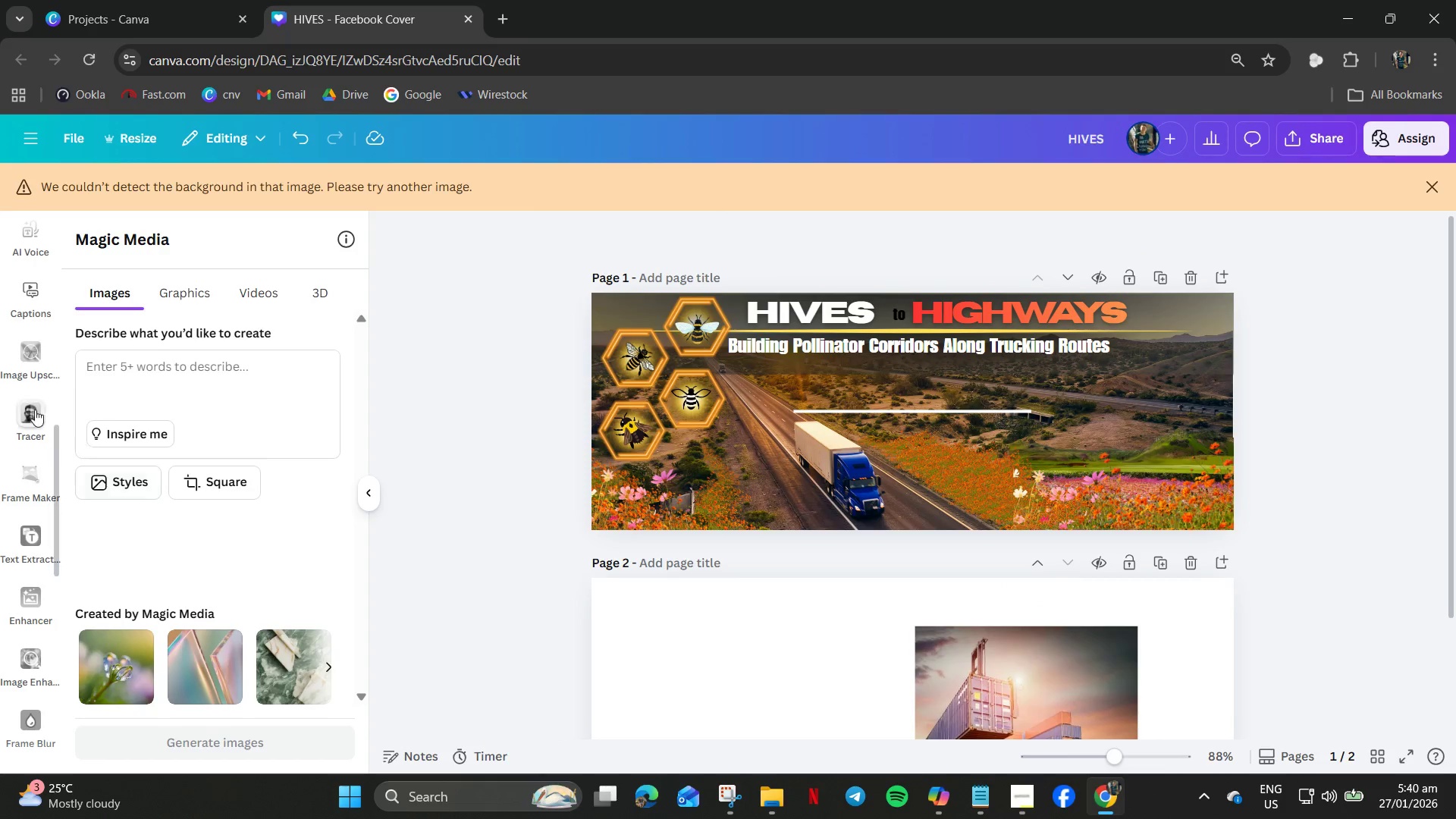 
left_click([32, 410])
 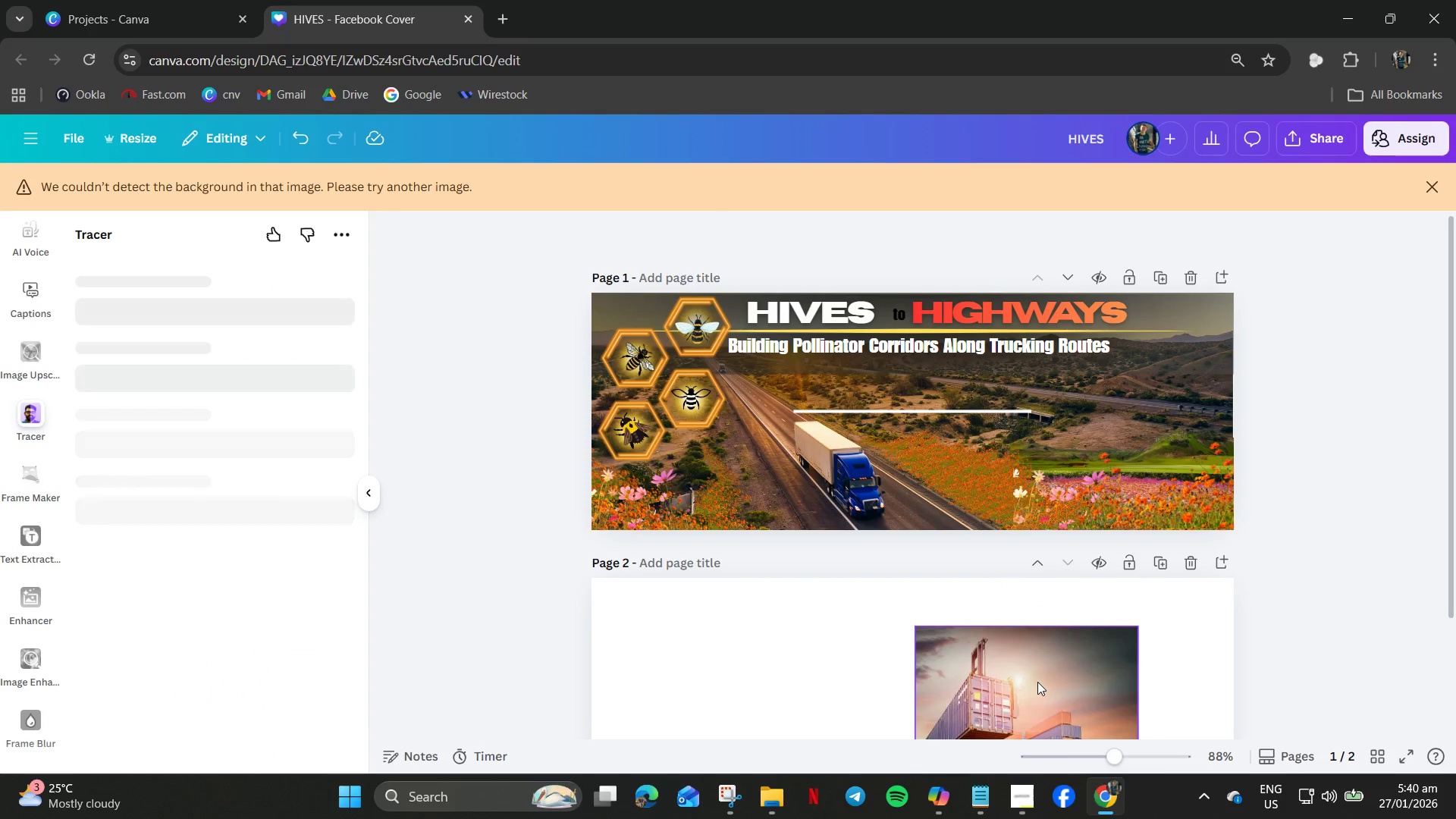 
scroll: coordinate [1042, 682], scroll_direction: down, amount: 3.0
 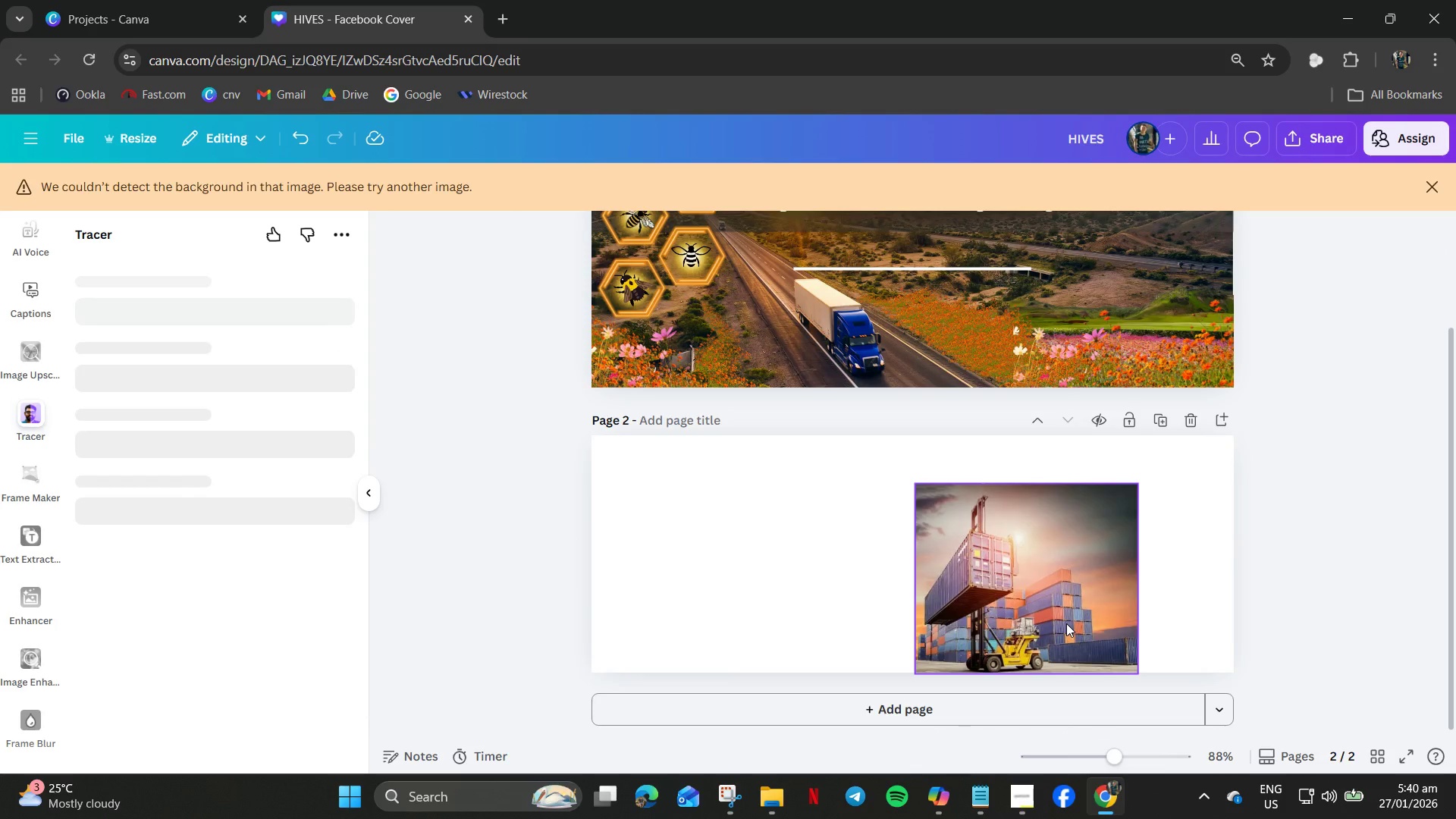 
hold_key(key=ControlLeft, duration=0.62)
 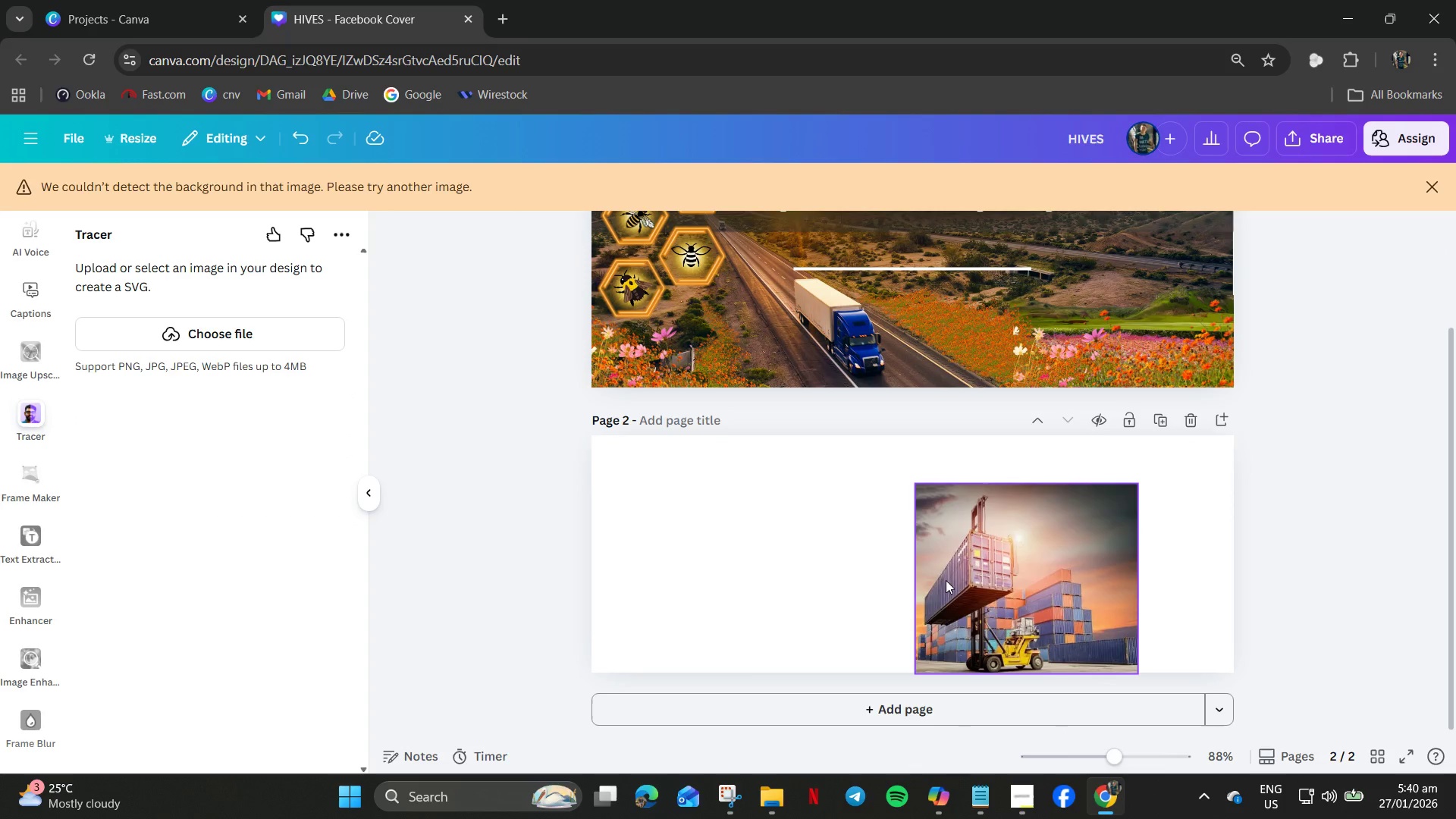 
left_click_drag(start_coordinate=[984, 595], to_coordinate=[988, 607])
 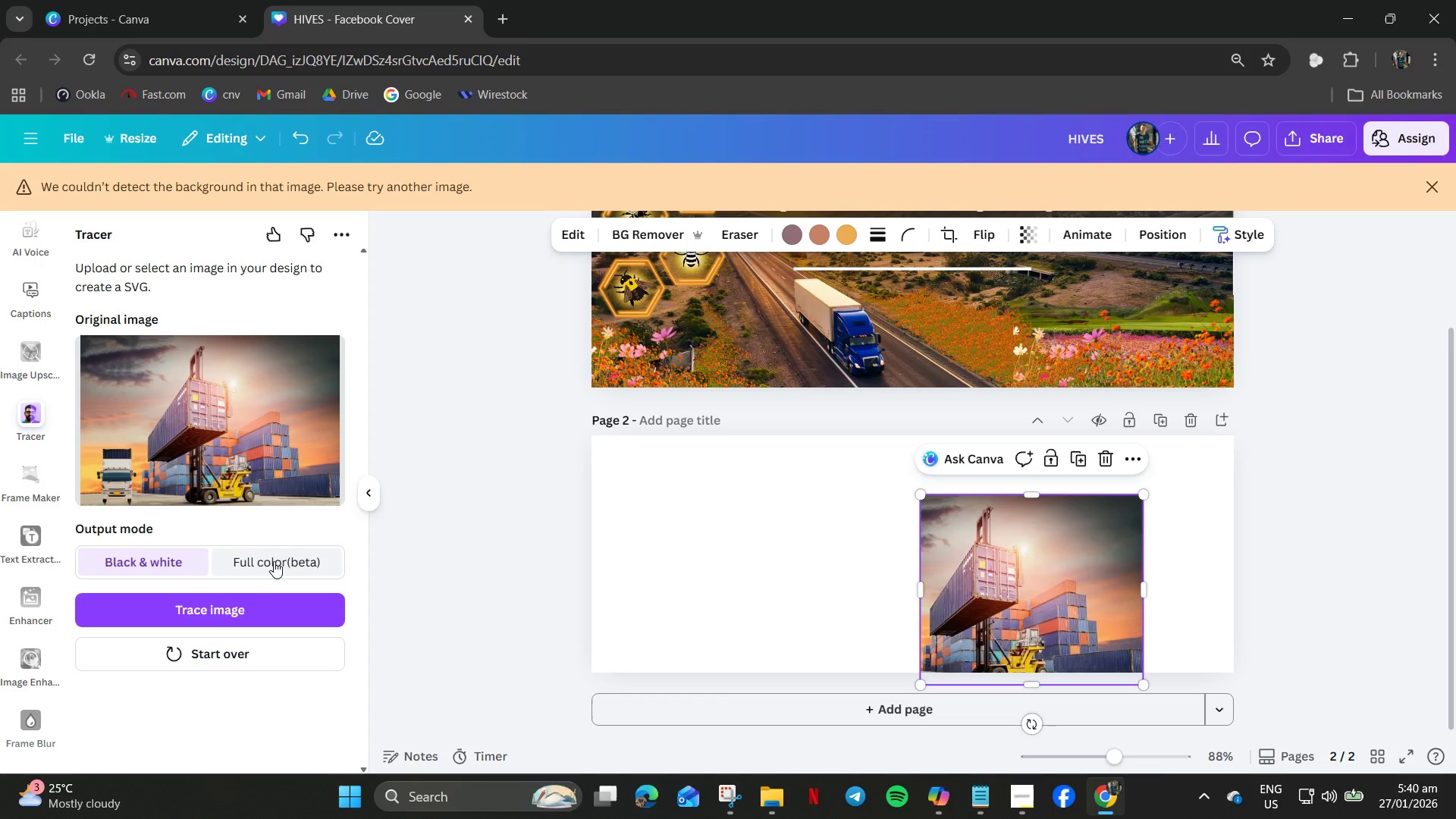 
left_click([249, 602])
 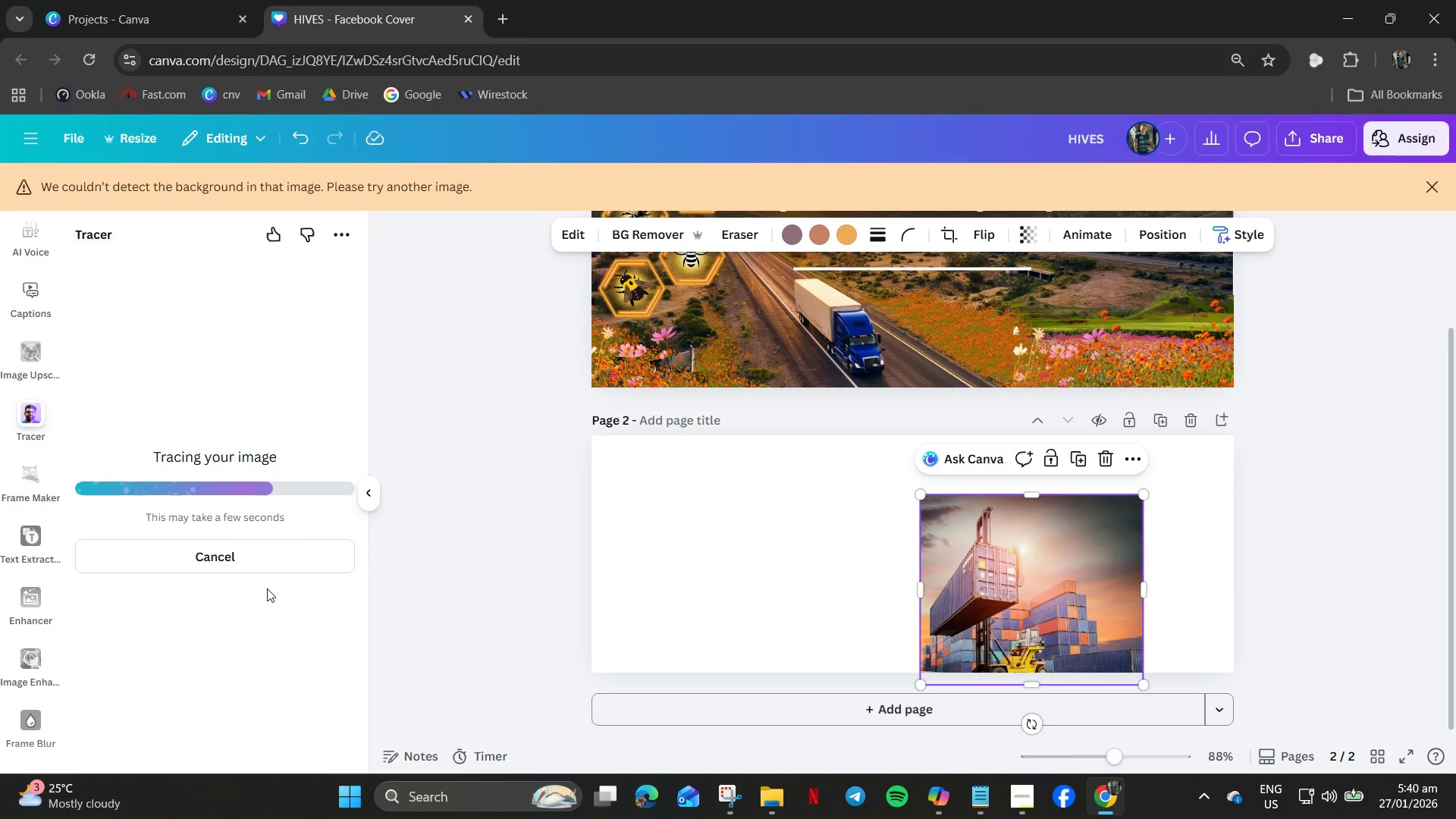 
mouse_move([253, 580])
 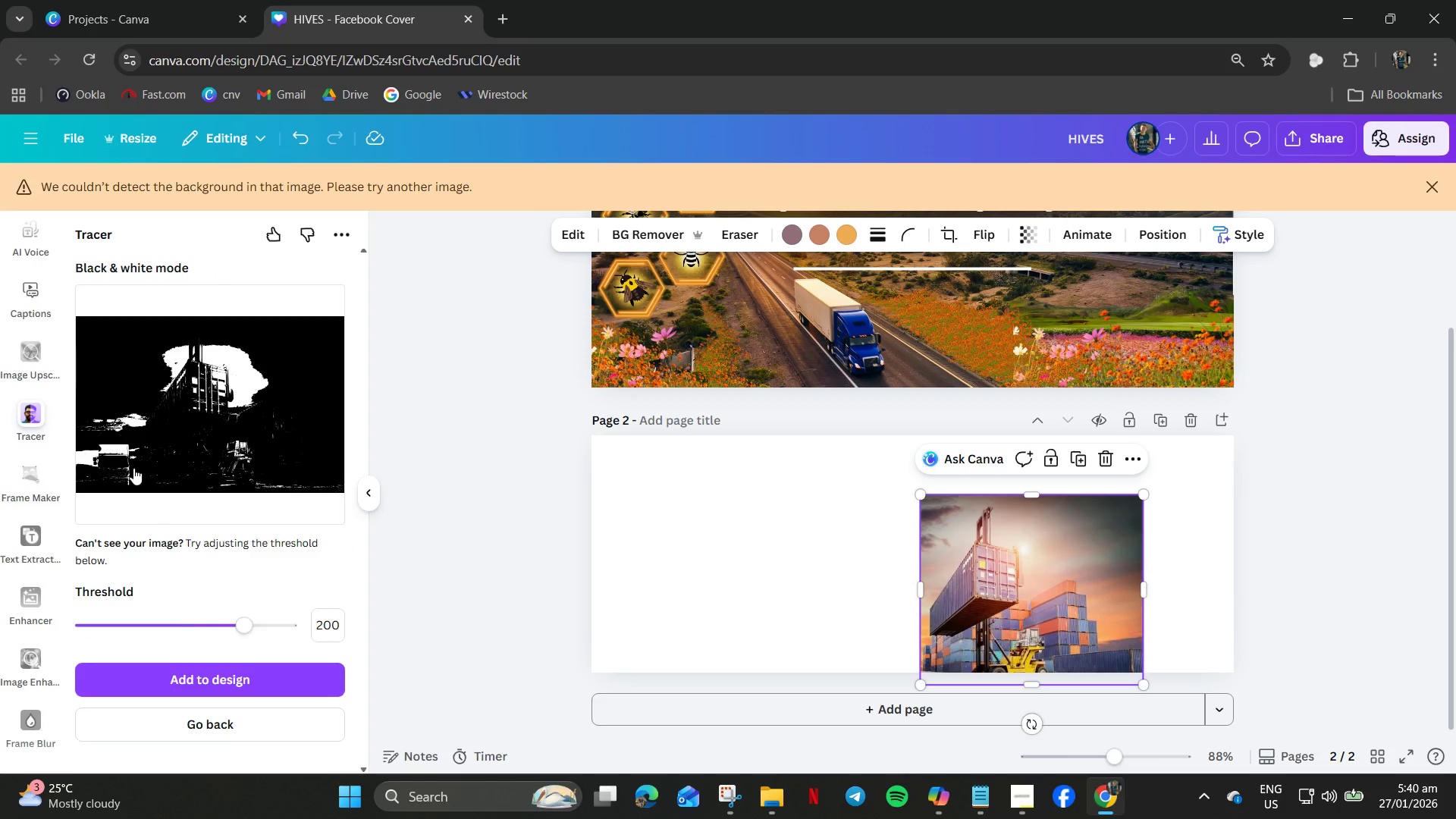 
left_click_drag(start_coordinate=[39, 511], to_coordinate=[46, 511])
 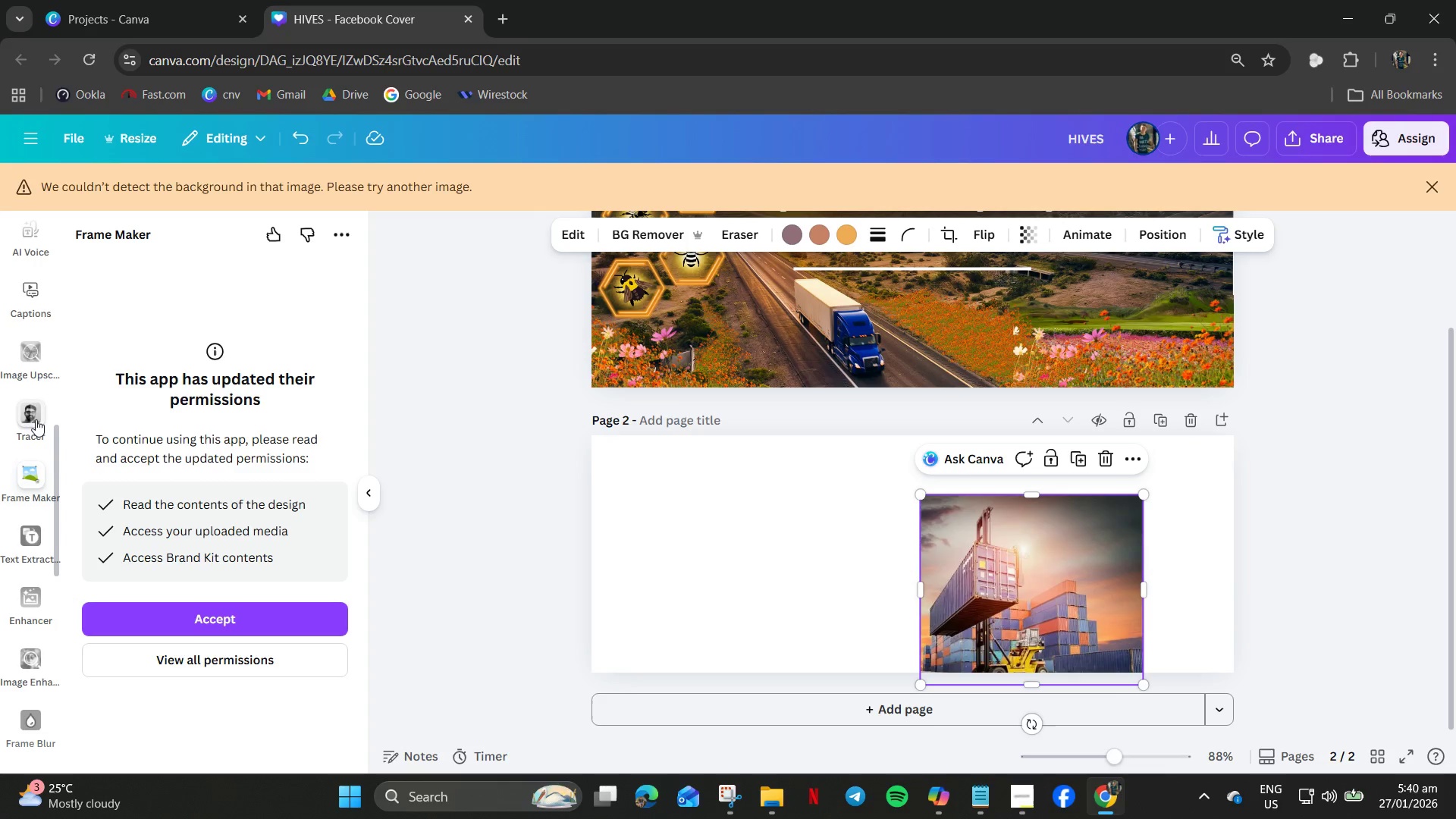 
left_click([23, 348])
 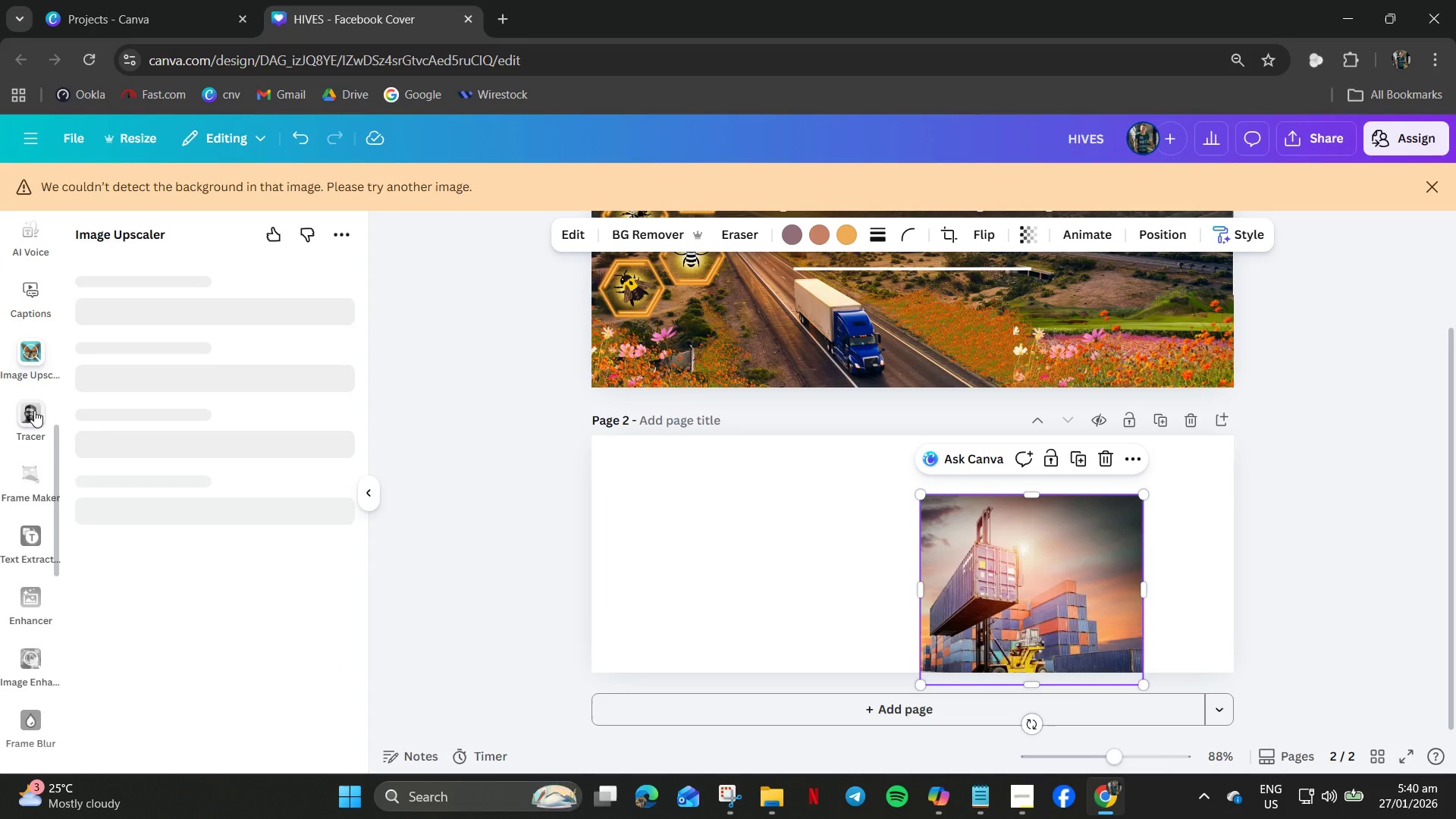 
scroll: coordinate [71, 422], scroll_direction: up, amount: 5.0
 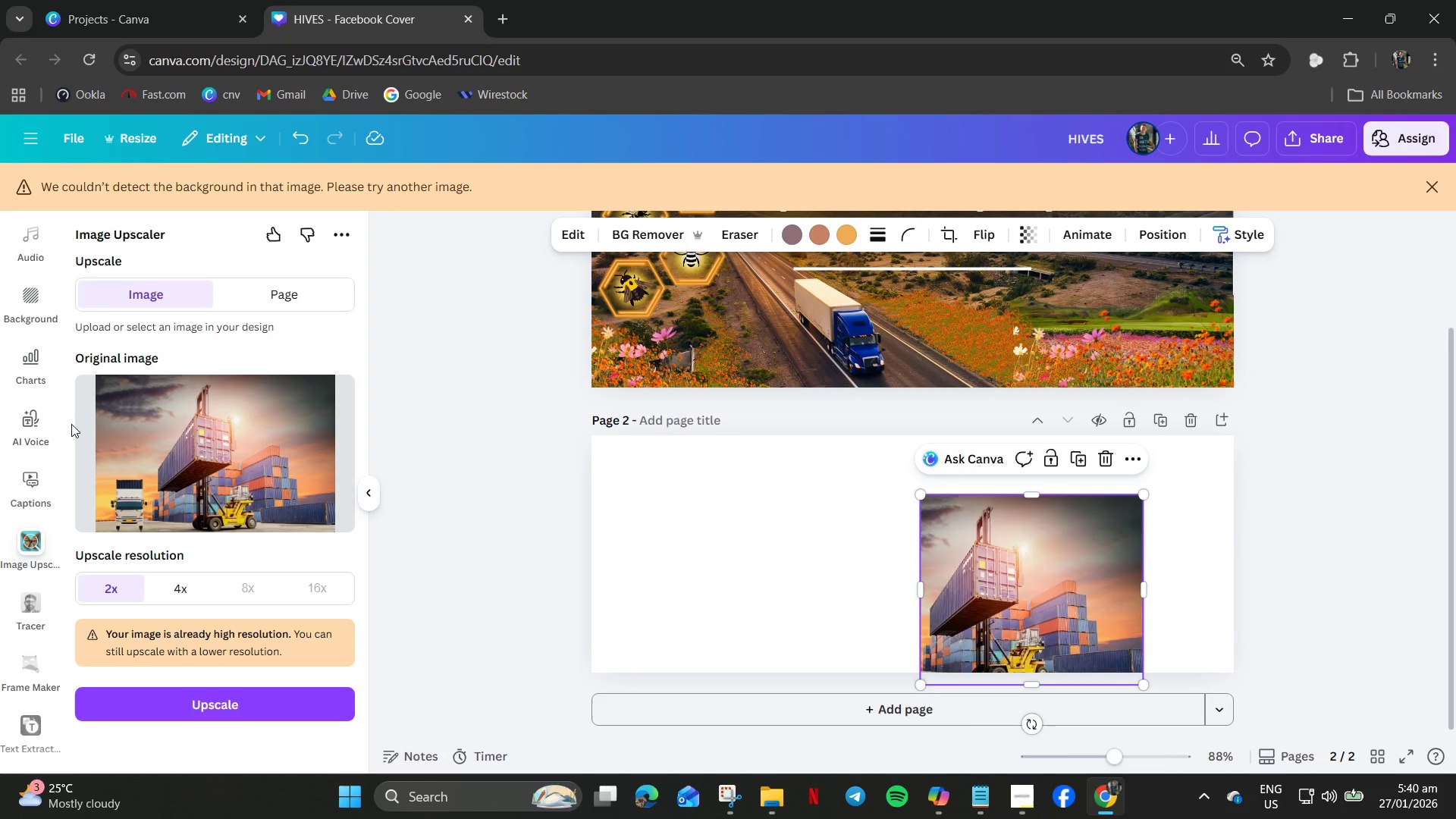 
scroll: coordinate [28, 562], scroll_direction: down, amount: 11.0
 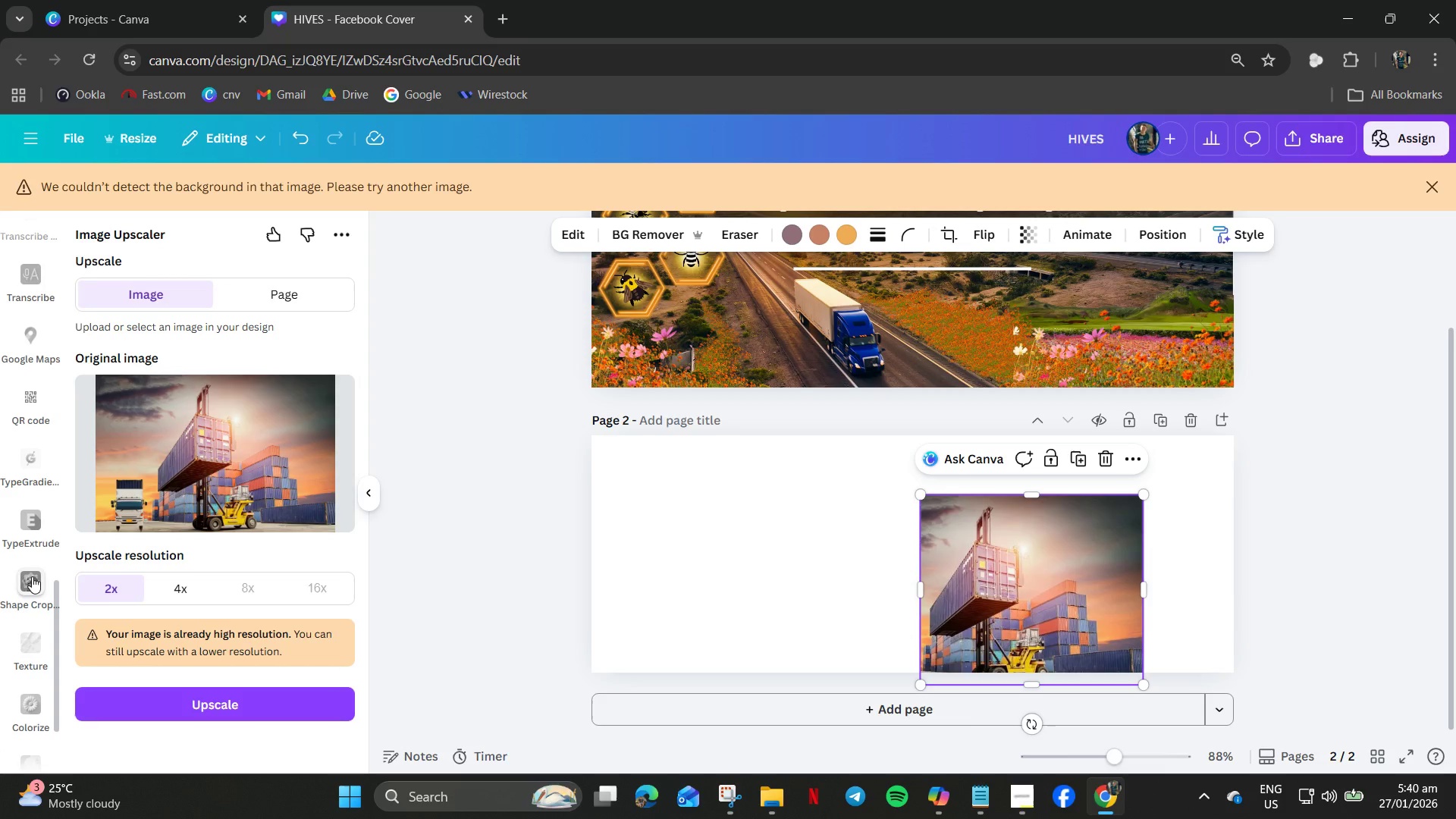 
left_click([32, 576])
 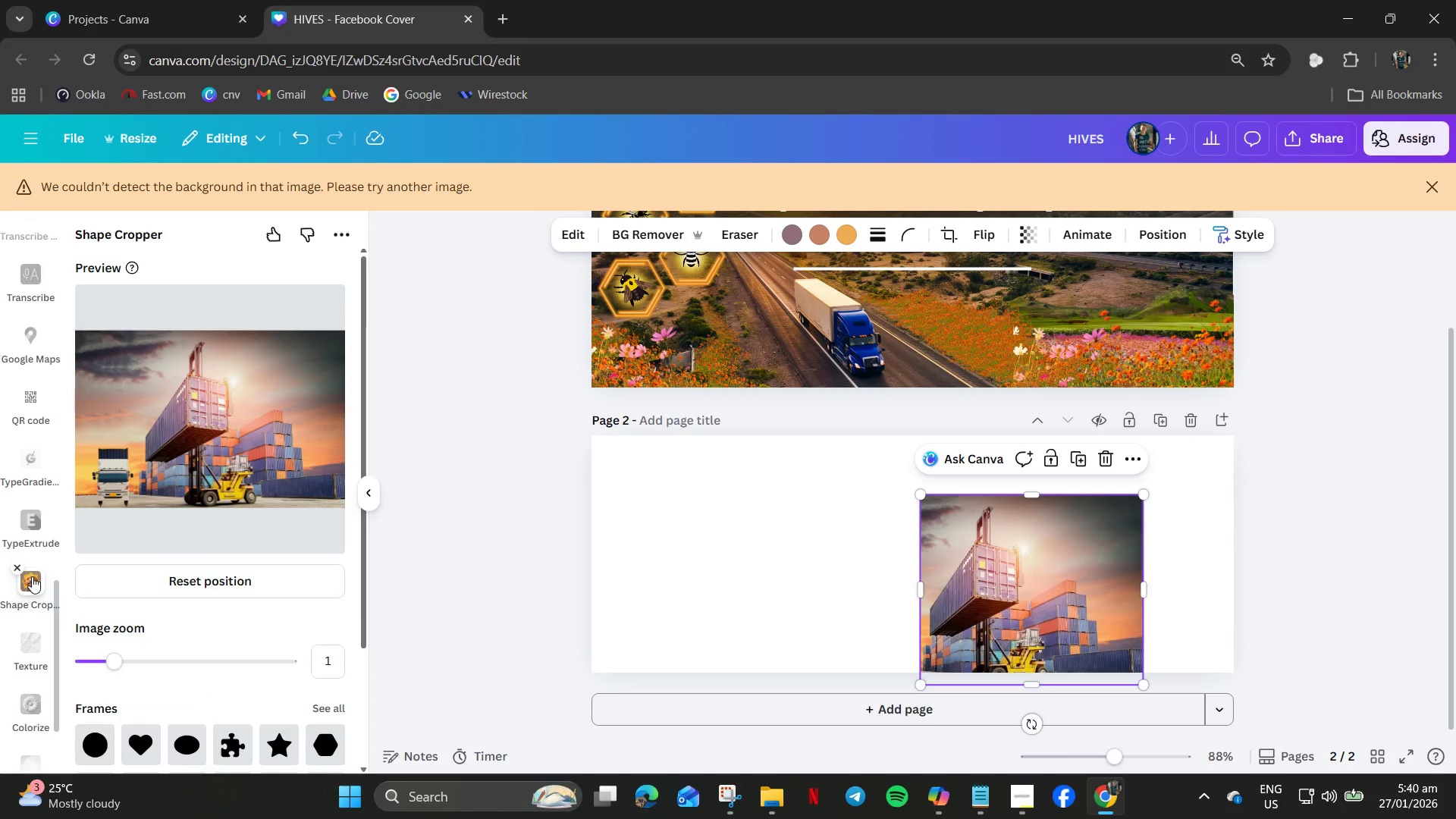 
wait(12.14)
 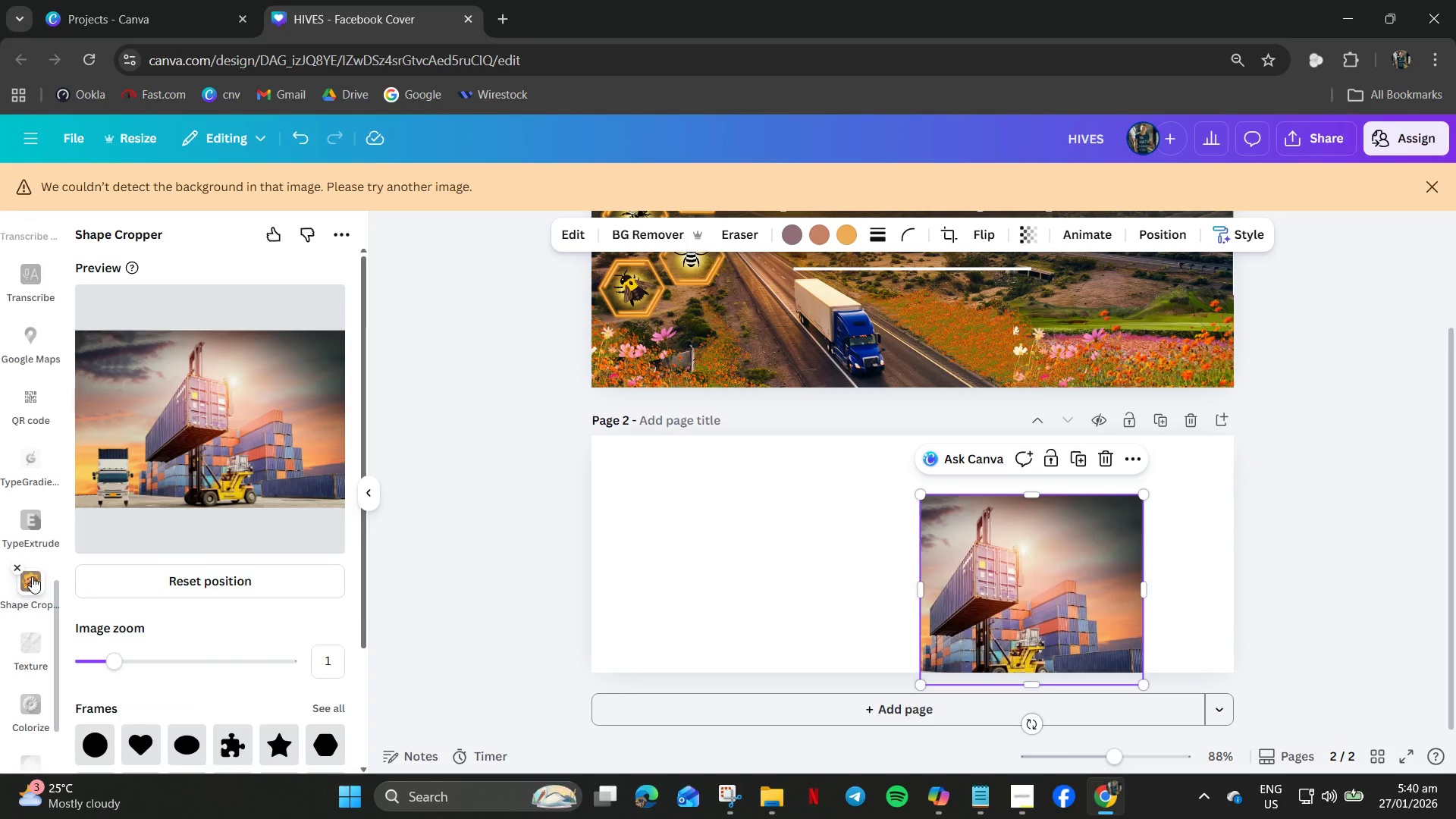 
left_click([1429, 186])
 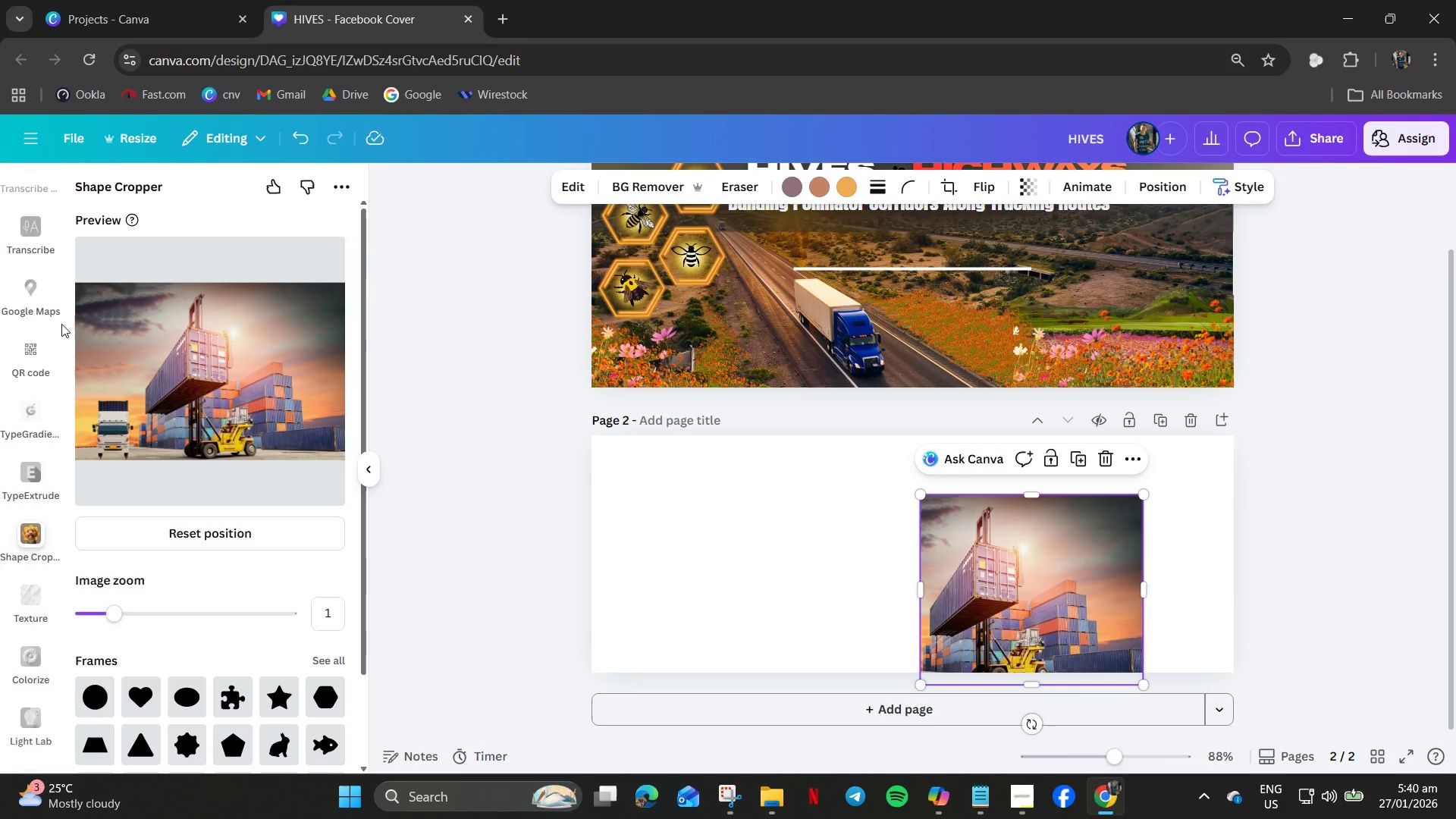 
left_click([1, 387])
 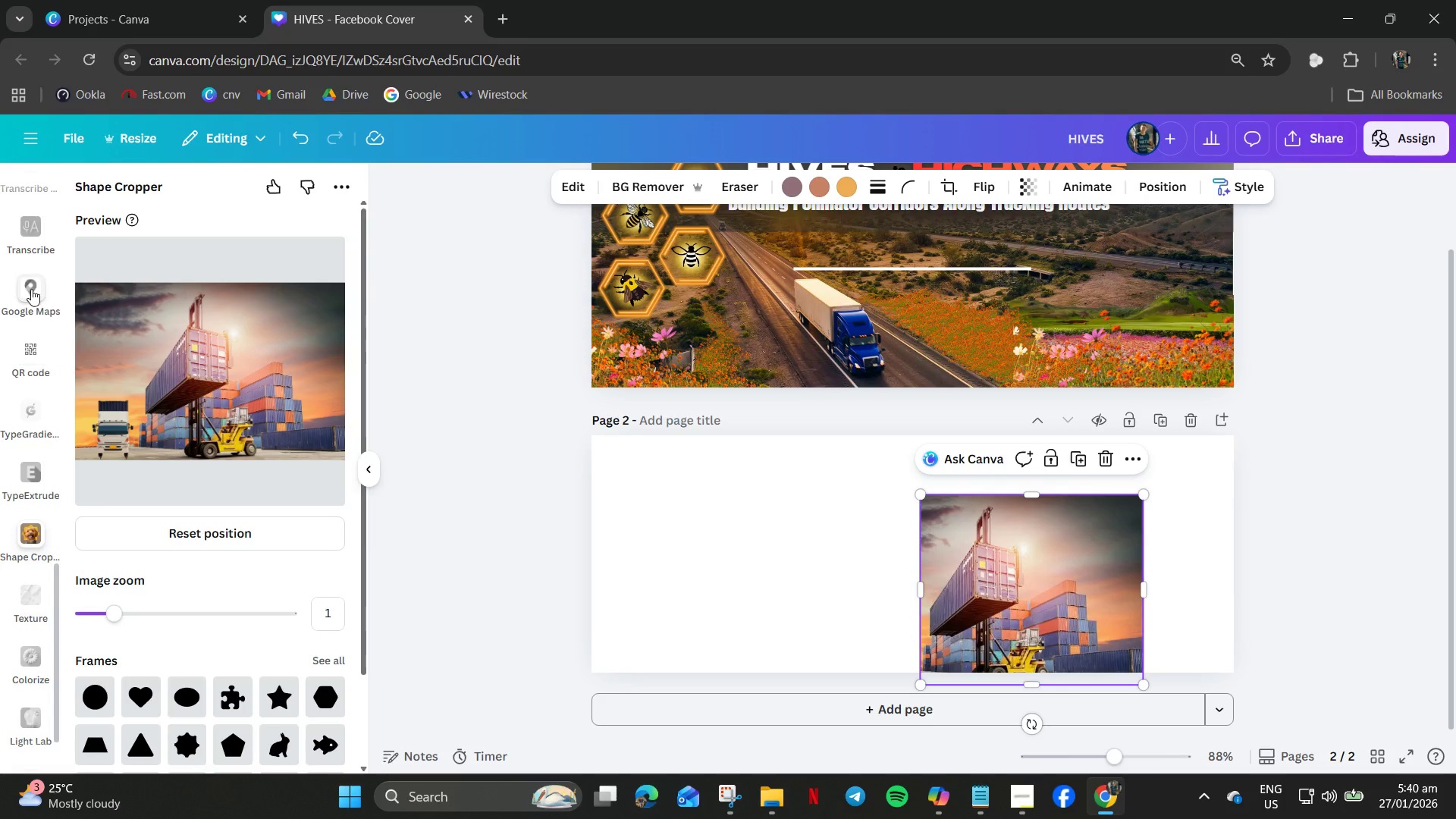 
scroll: coordinate [39, 281], scroll_direction: up, amount: 27.0
 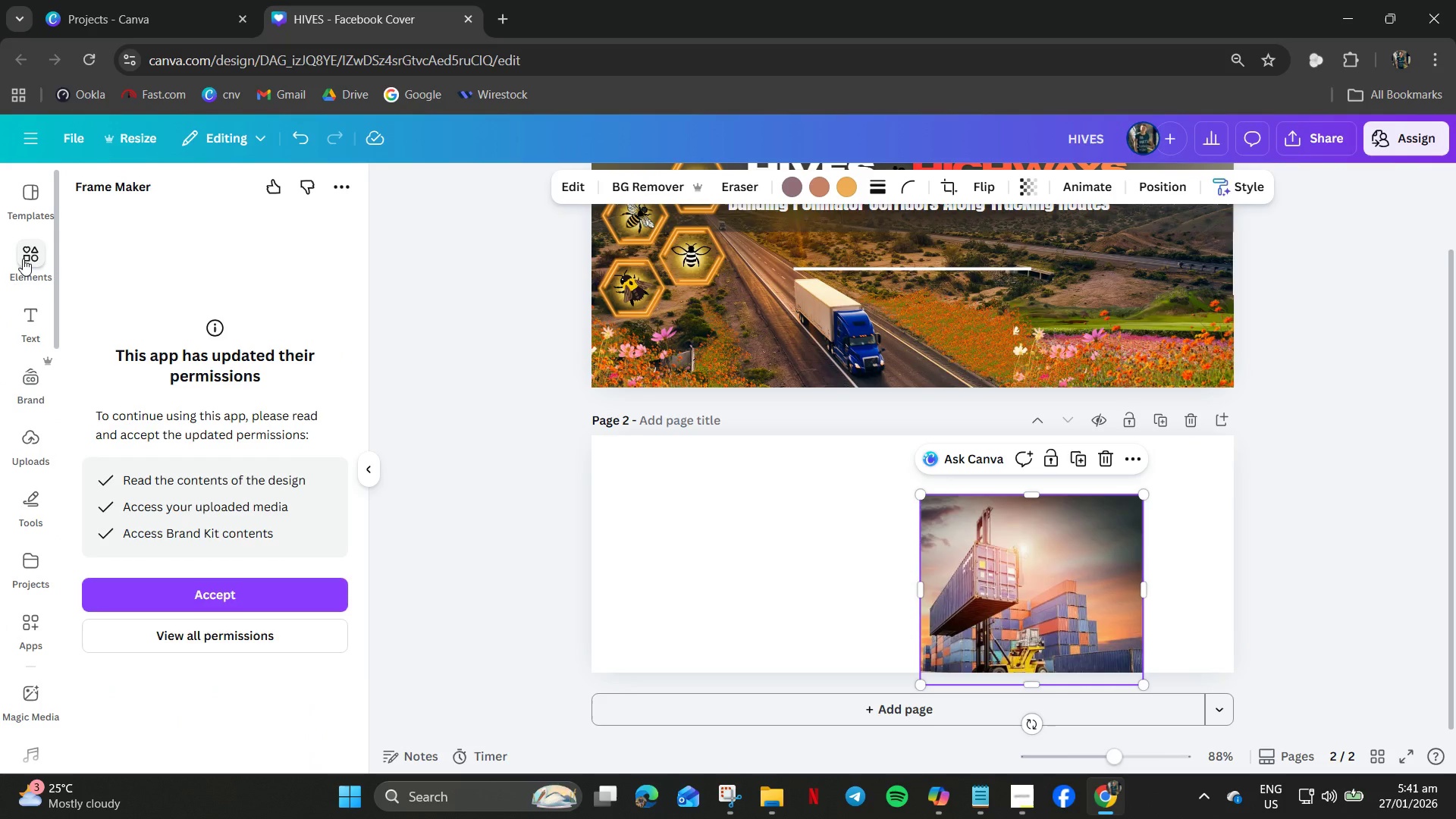 
left_click([24, 258])
 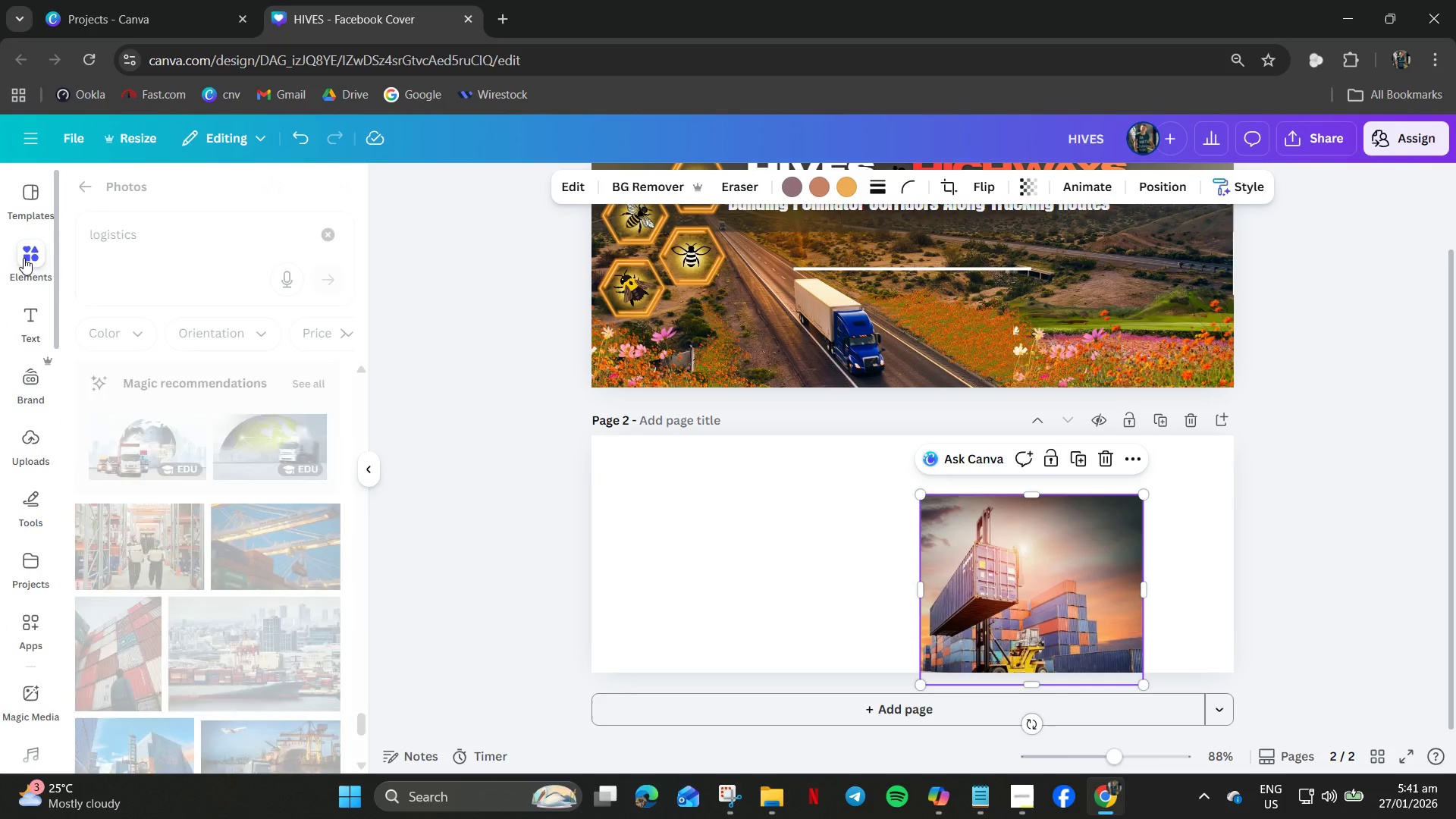 
scroll: coordinate [24, 258], scroll_direction: up, amount: 4.0
 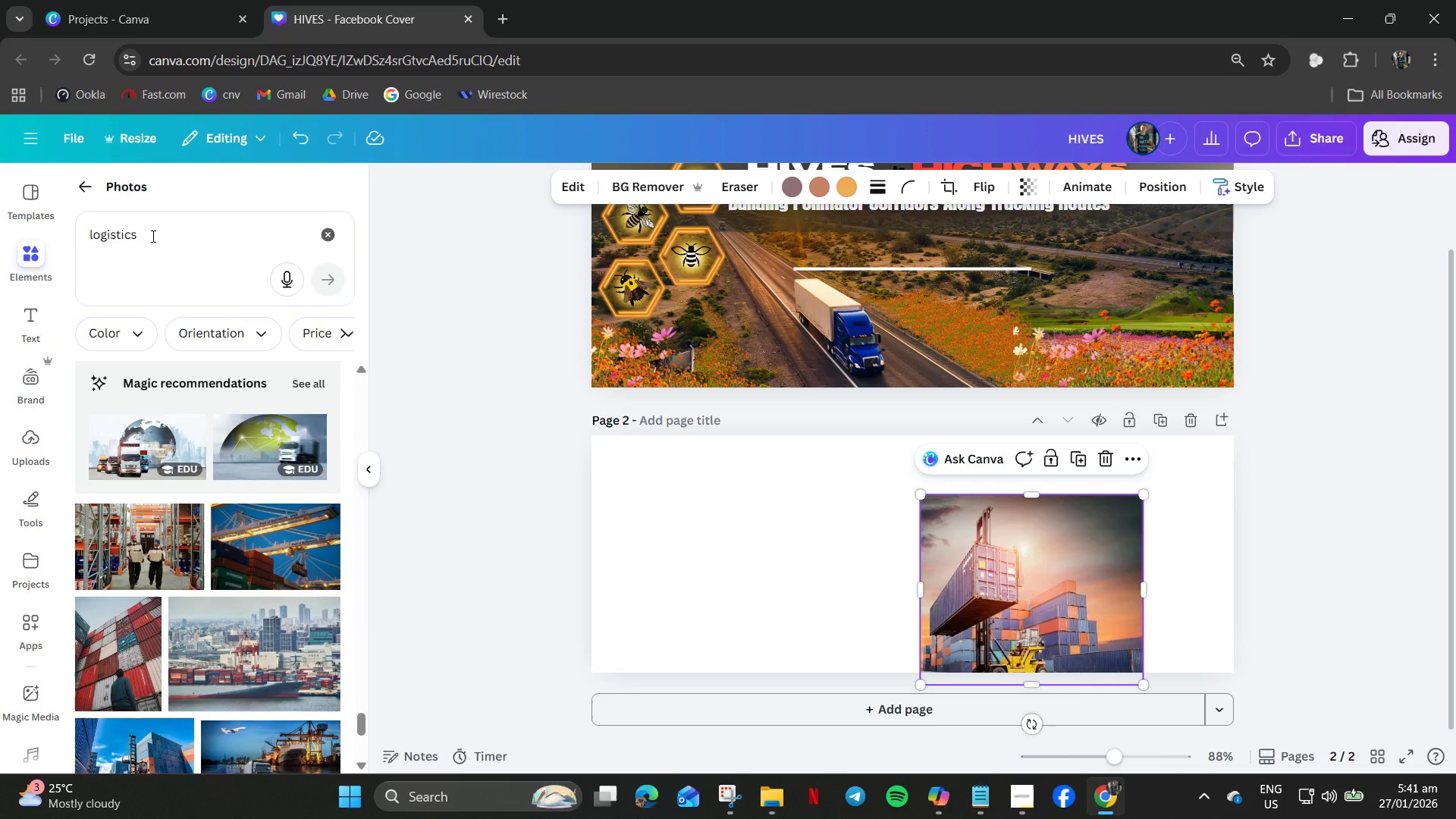 
left_click([153, 236])
 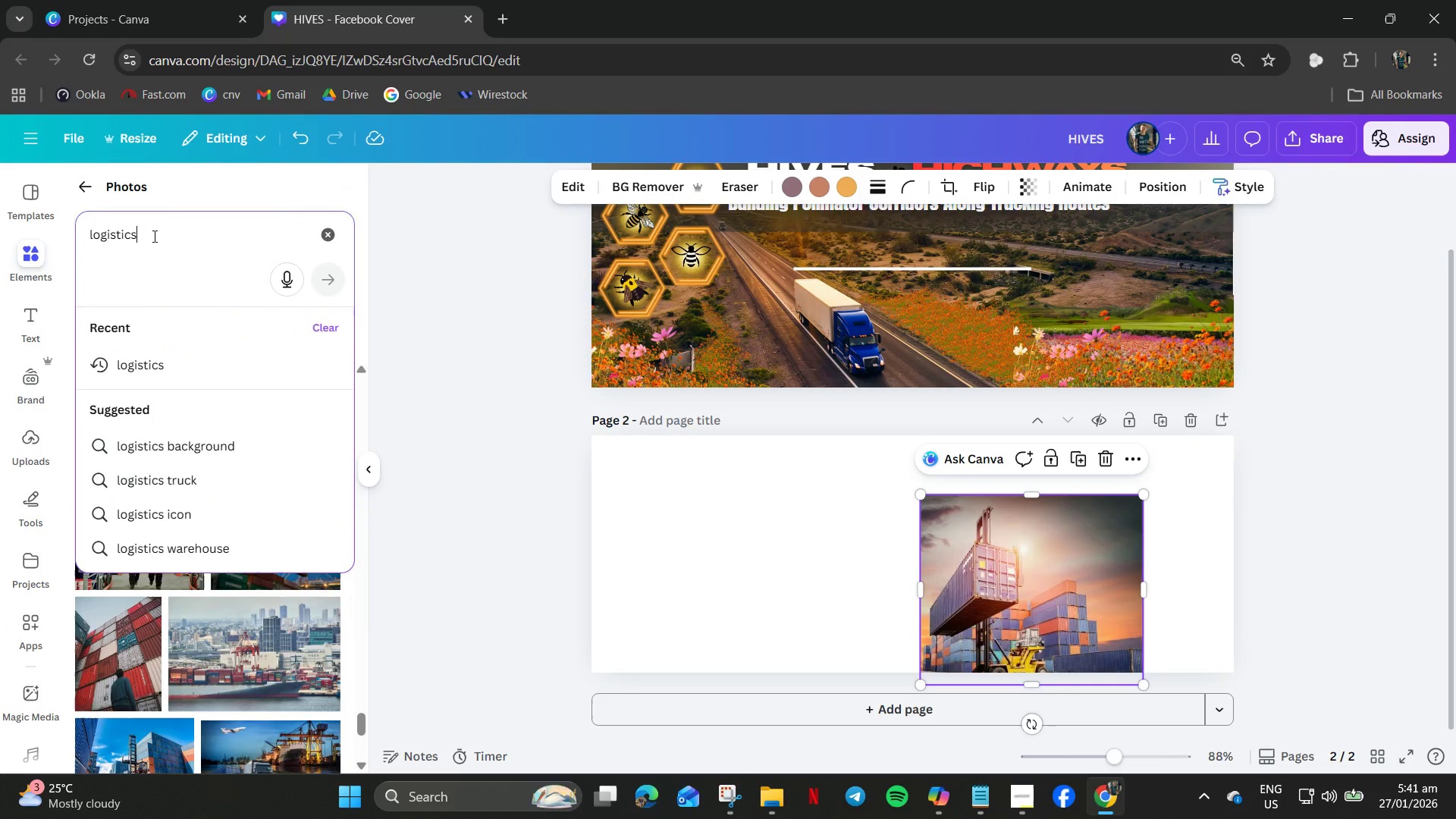 
key(Control+A)
 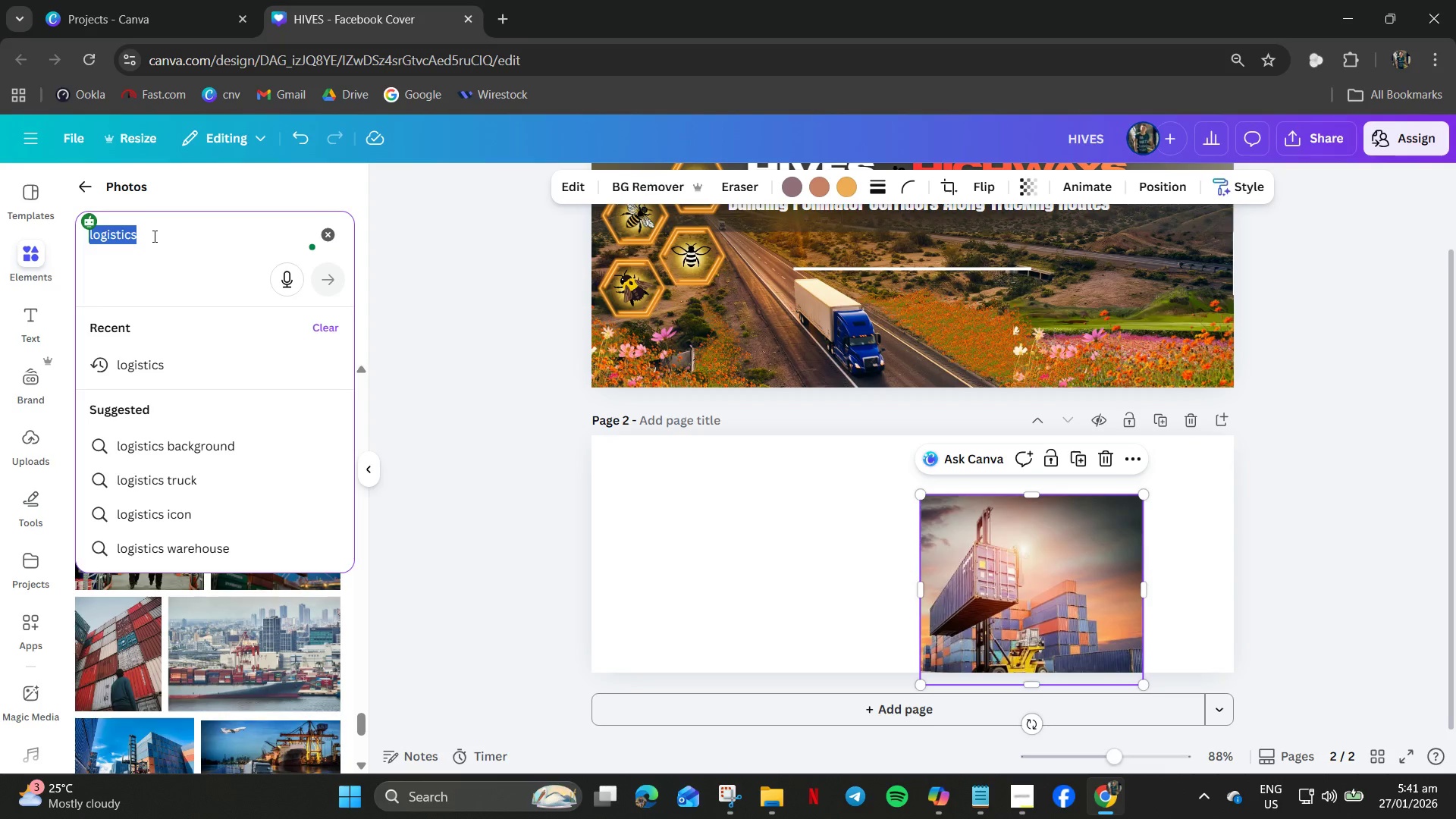 
type(craine container)
 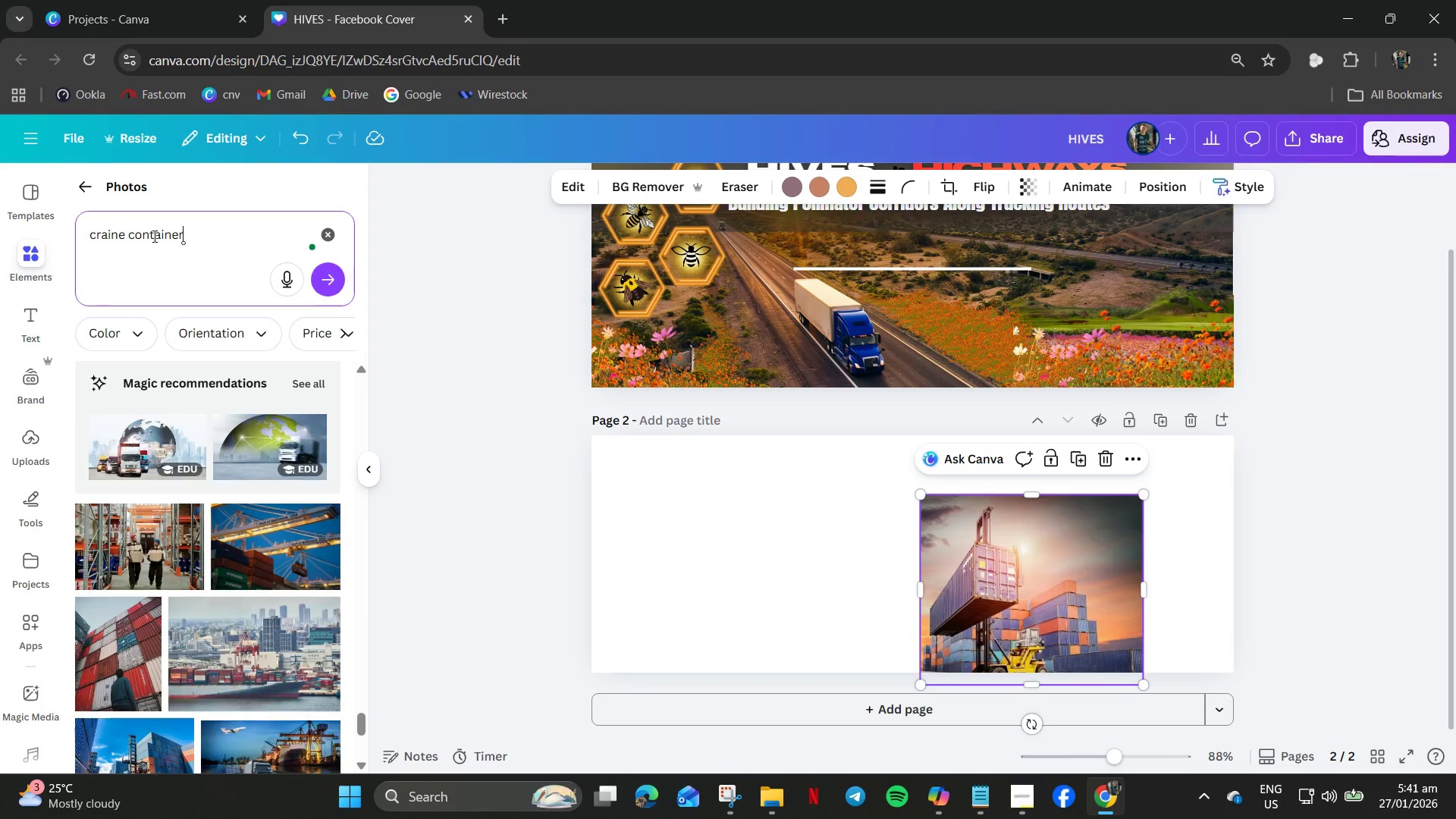 
key(Enter)
 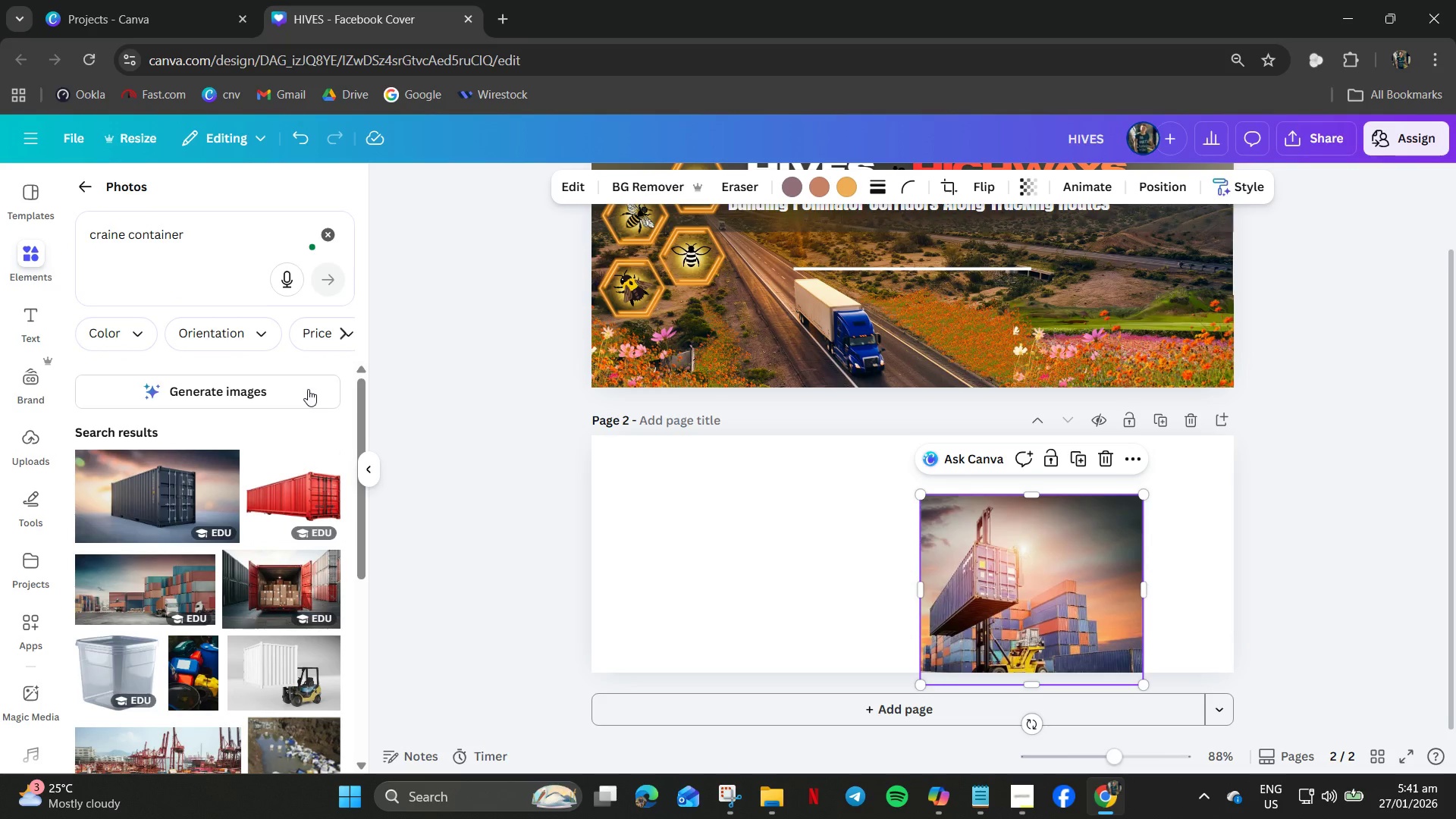 
scroll: coordinate [283, 424], scroll_direction: down, amount: 4.0
 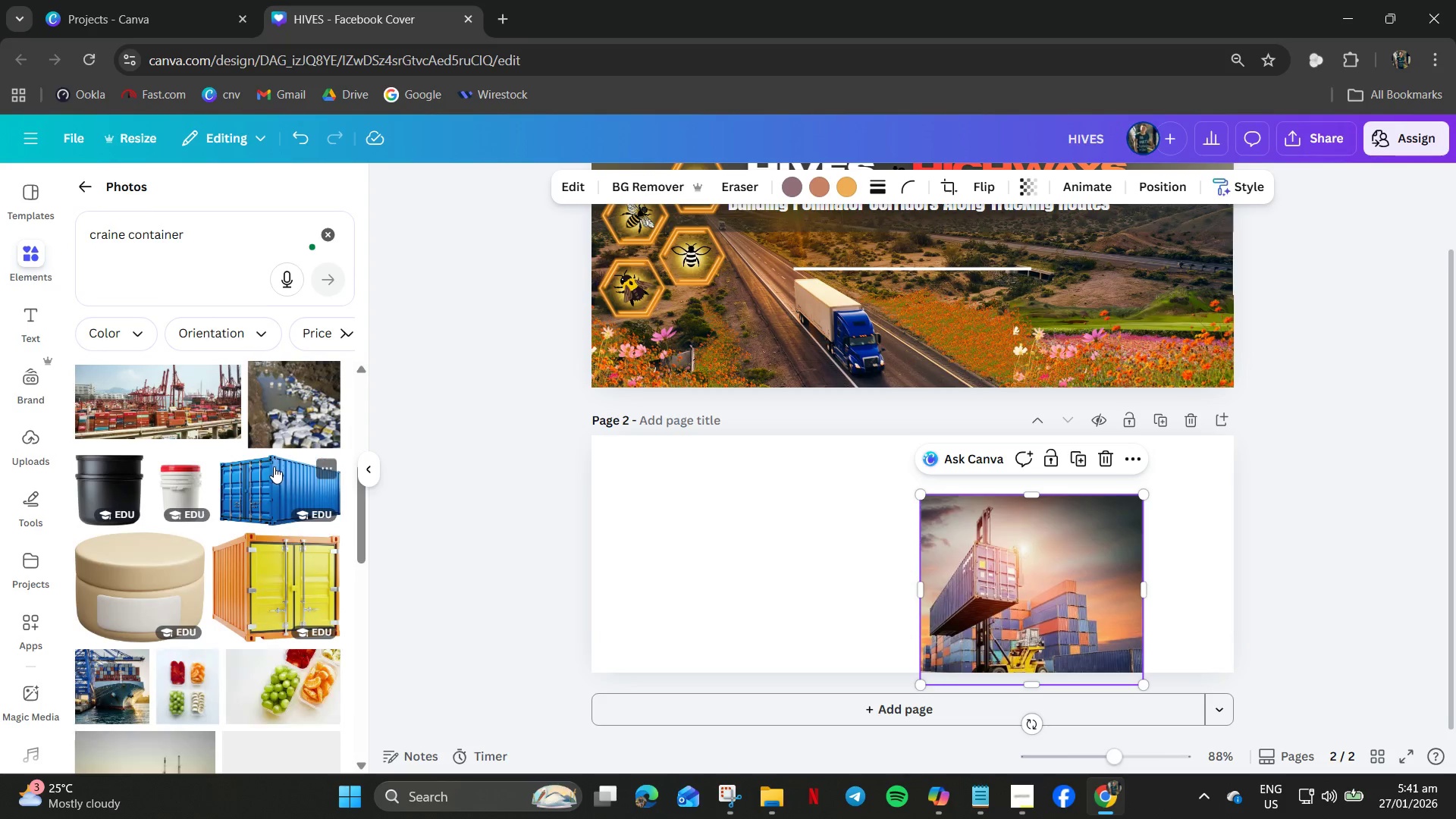 
scroll: coordinate [274, 466], scroll_direction: up, amount: 2.0
 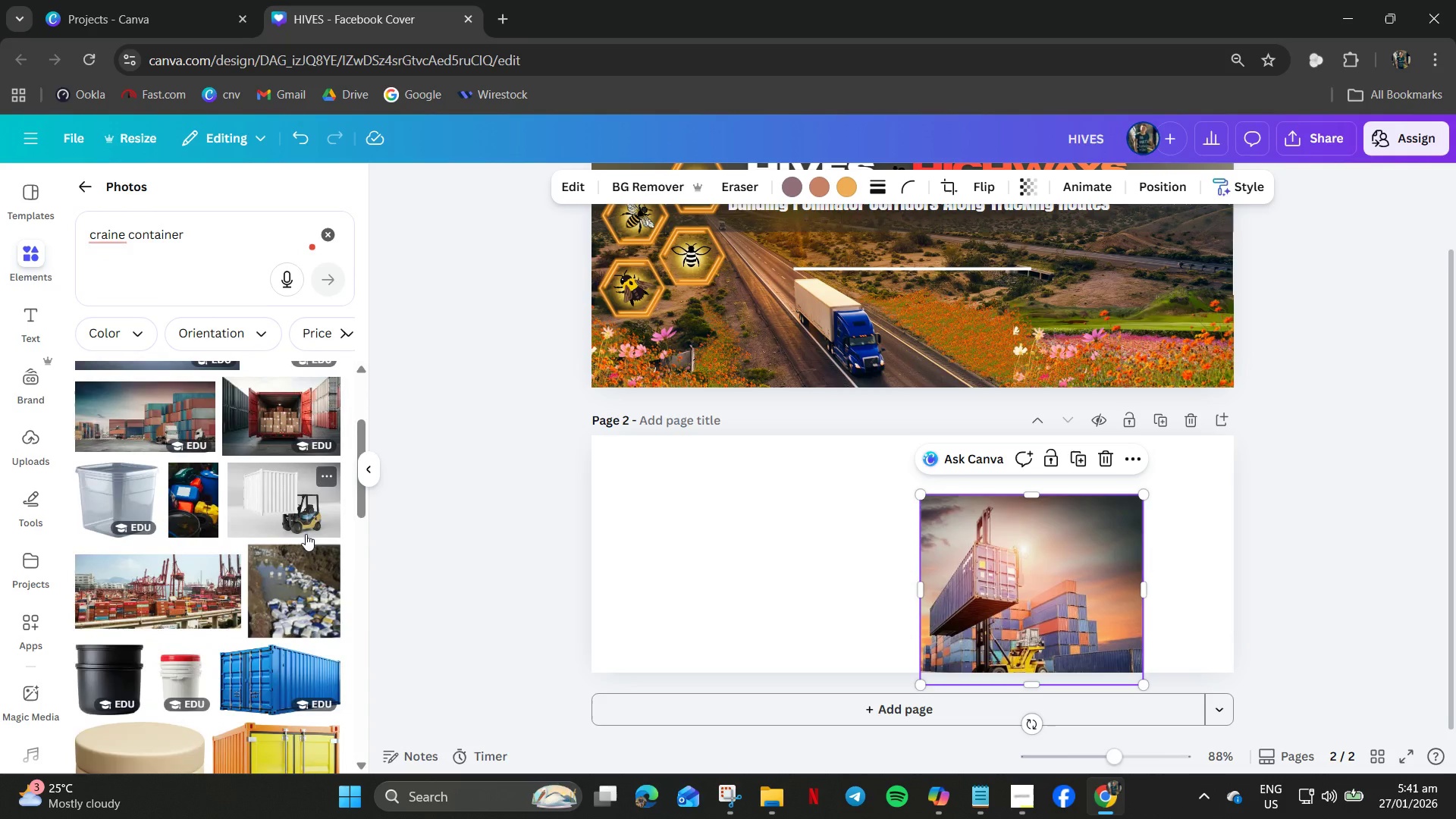 
scroll: coordinate [306, 538], scroll_direction: down, amount: 5.0
 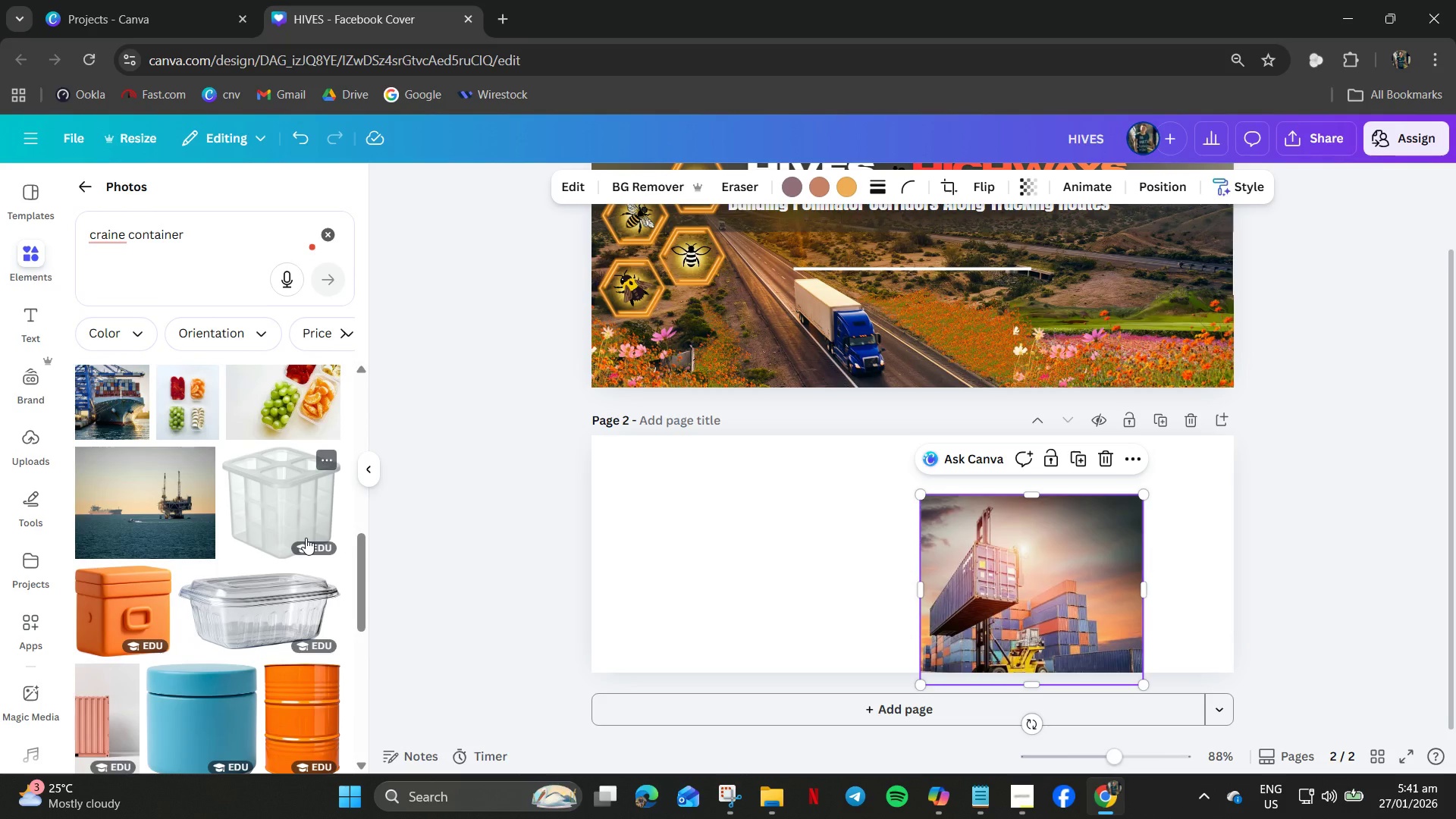 
scroll: coordinate [306, 538], scroll_direction: up, amount: 5.0
 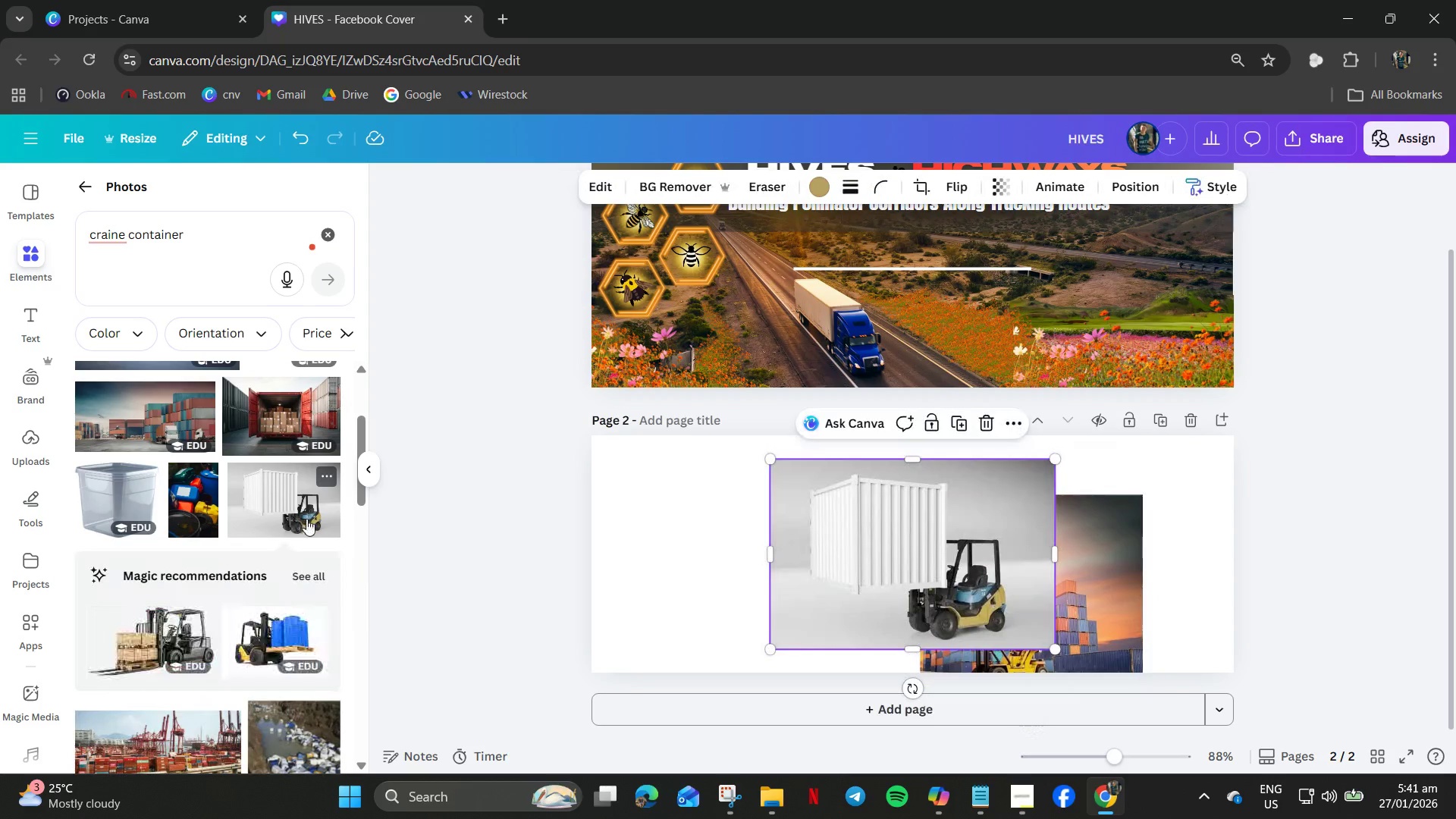 
scroll: coordinate [277, 557], scroll_direction: down, amount: 11.0
 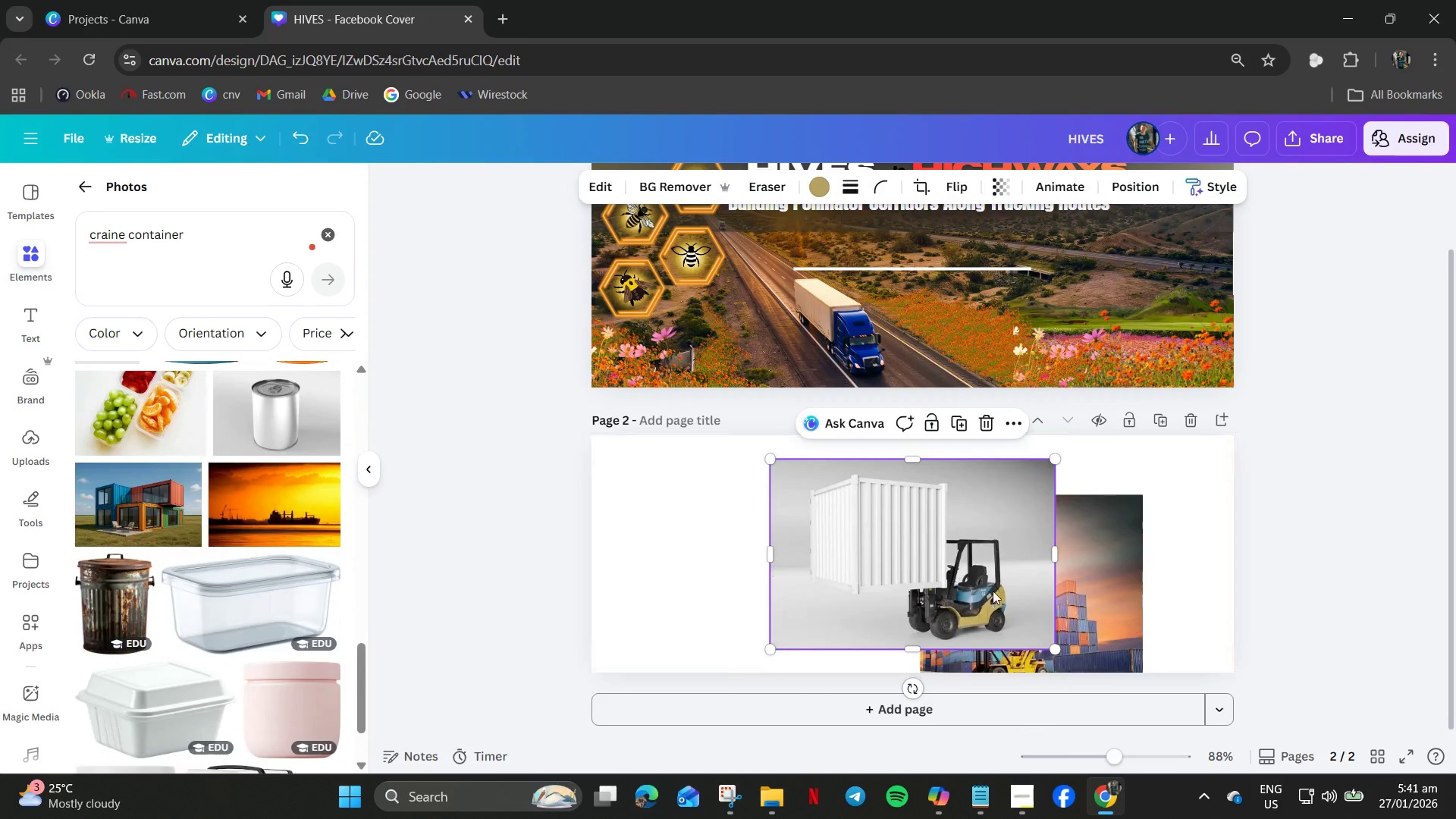 
left_click([991, 607])
 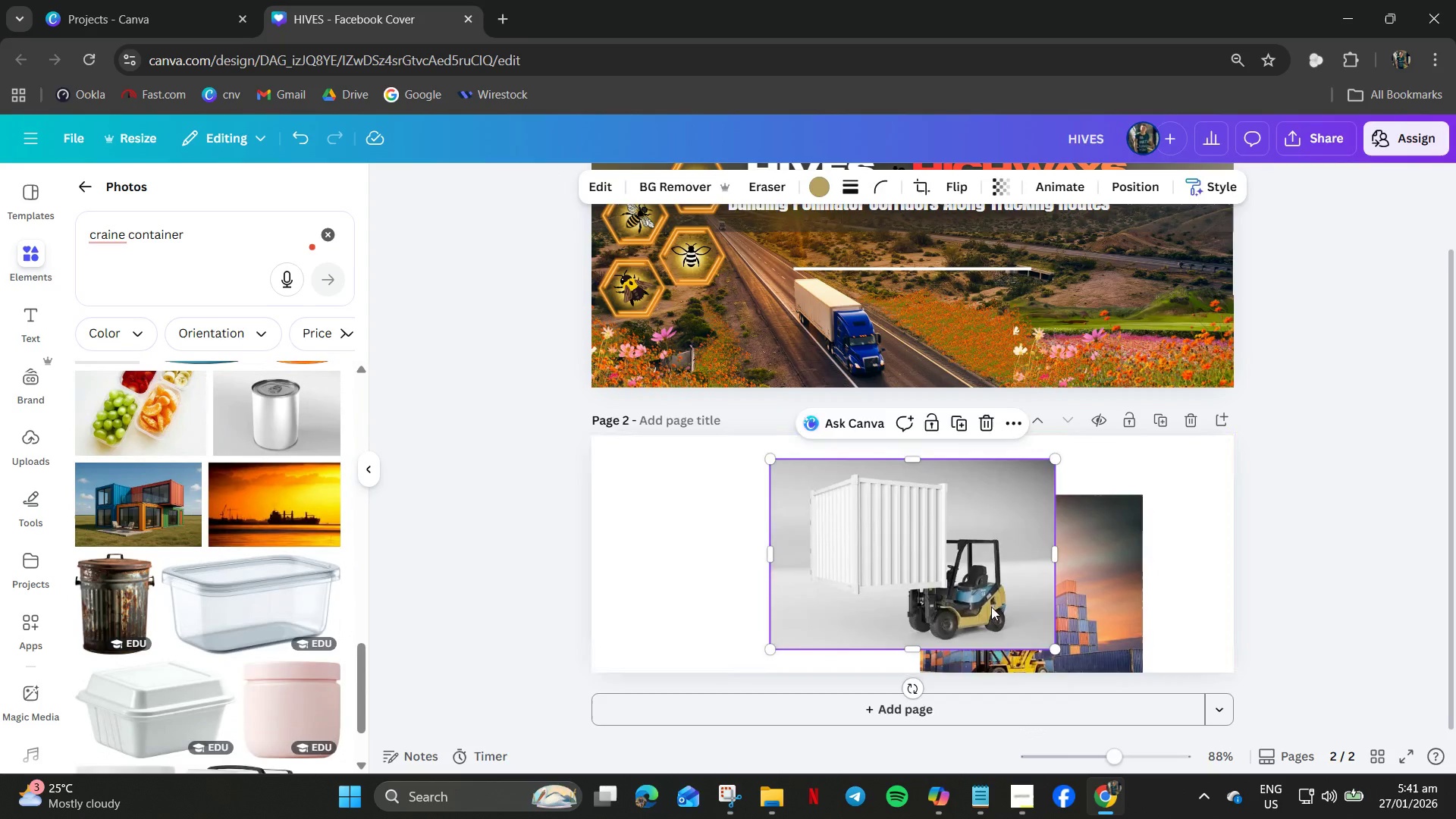 
key(Delete)
 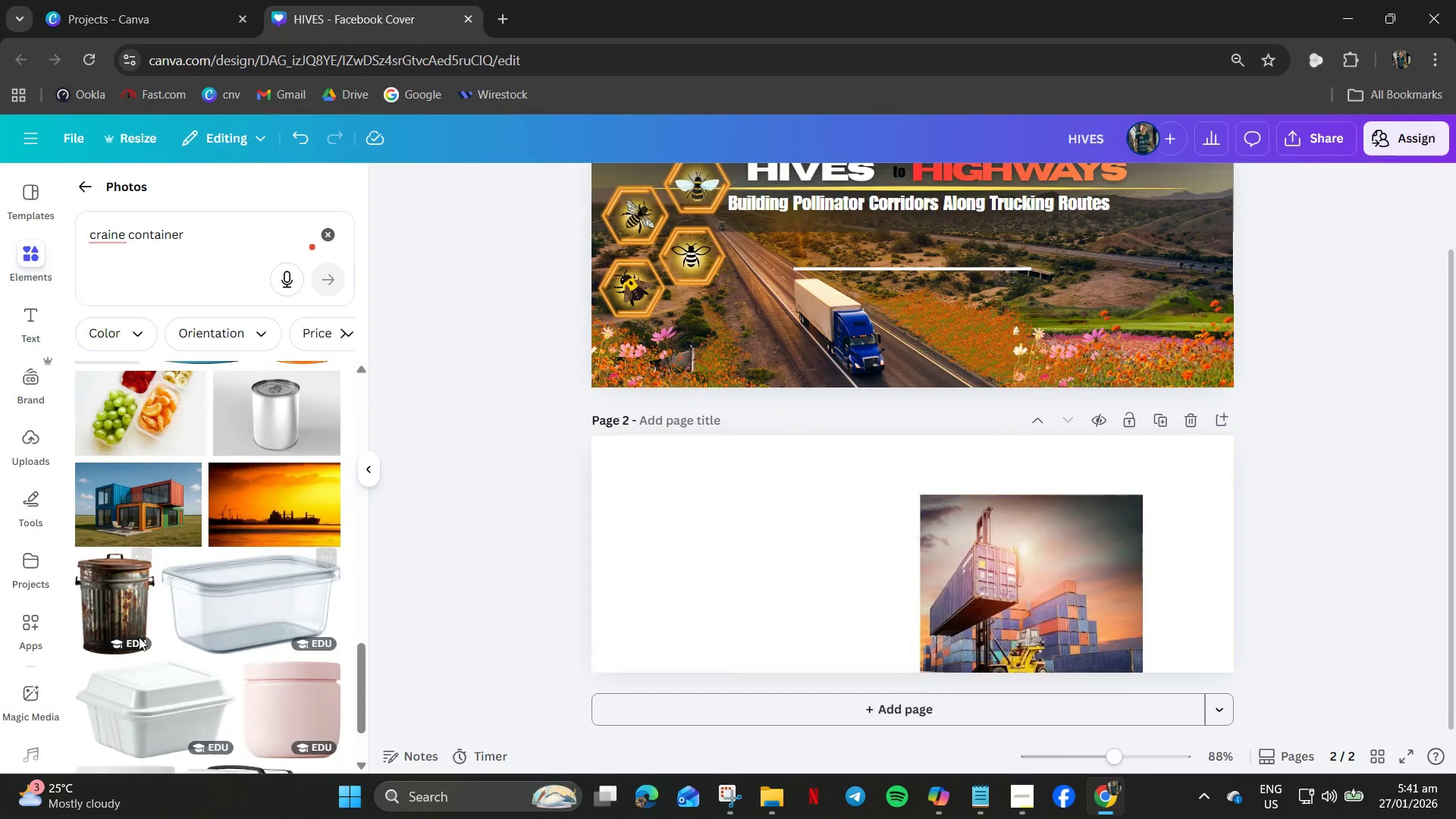 
scroll: coordinate [184, 453], scroll_direction: up, amount: 13.0
 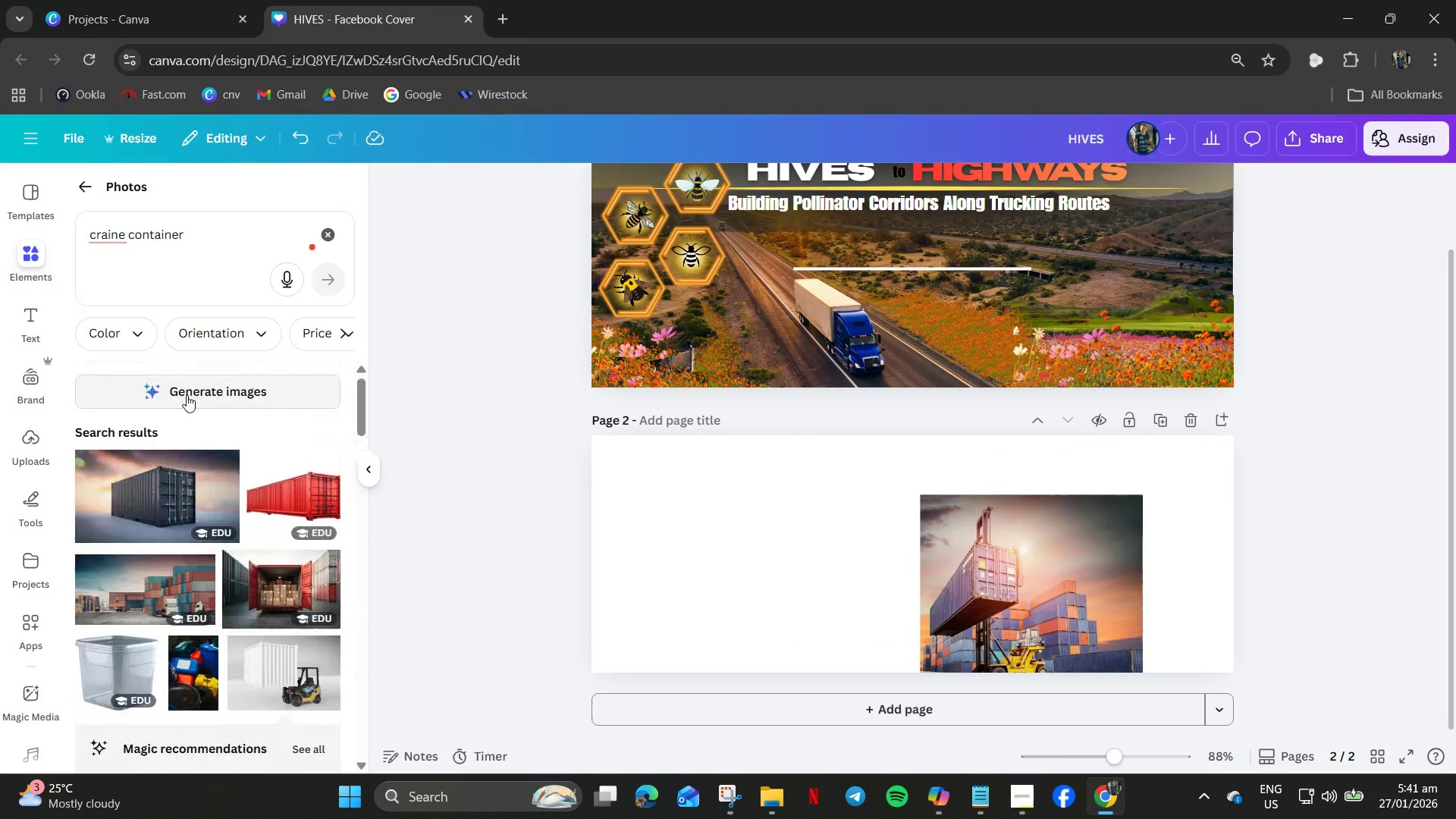 
scroll: coordinate [322, 478], scroll_direction: down, amount: 14.0
 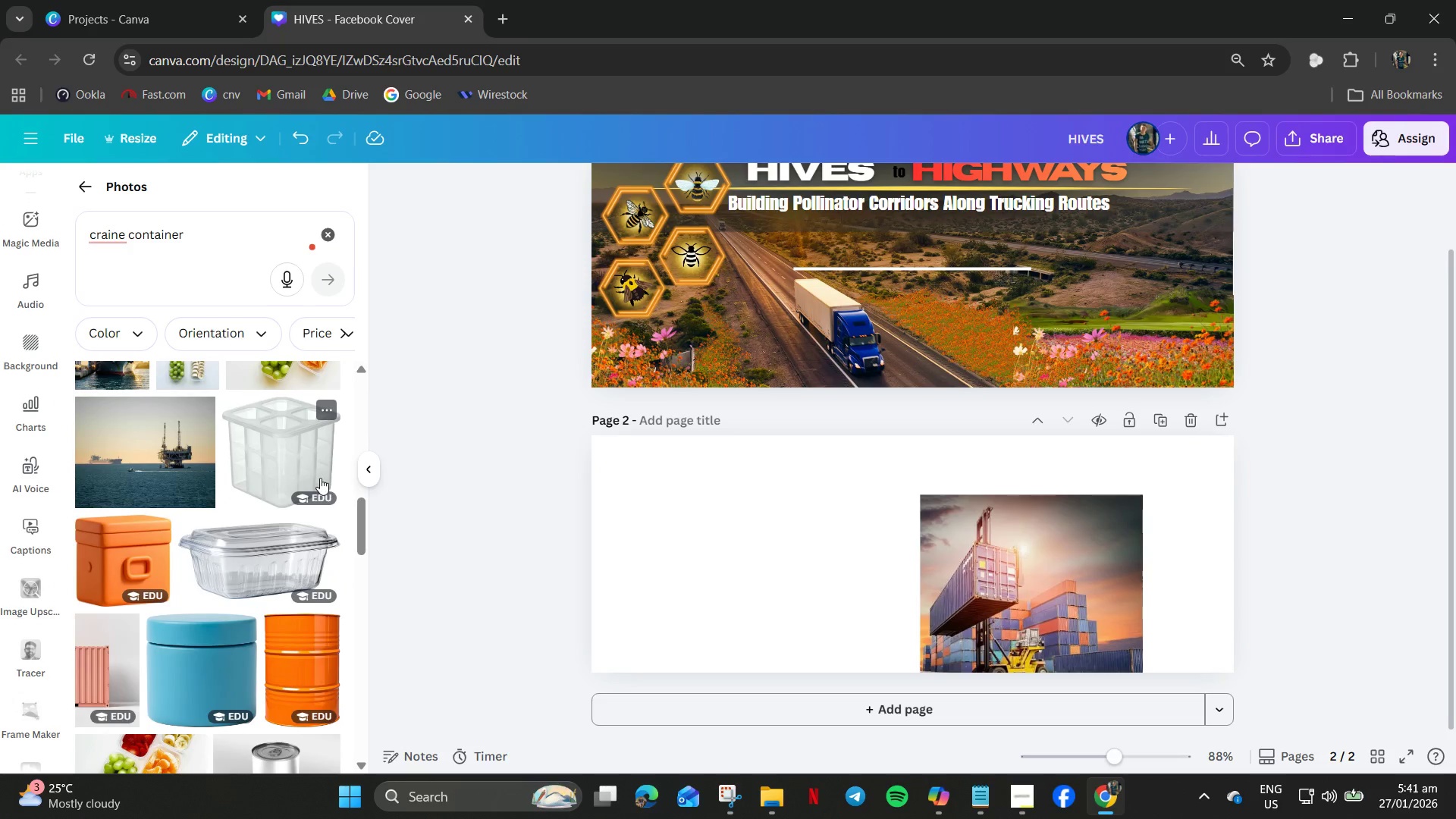 
scroll: coordinate [221, 504], scroll_direction: up, amount: 8.0
 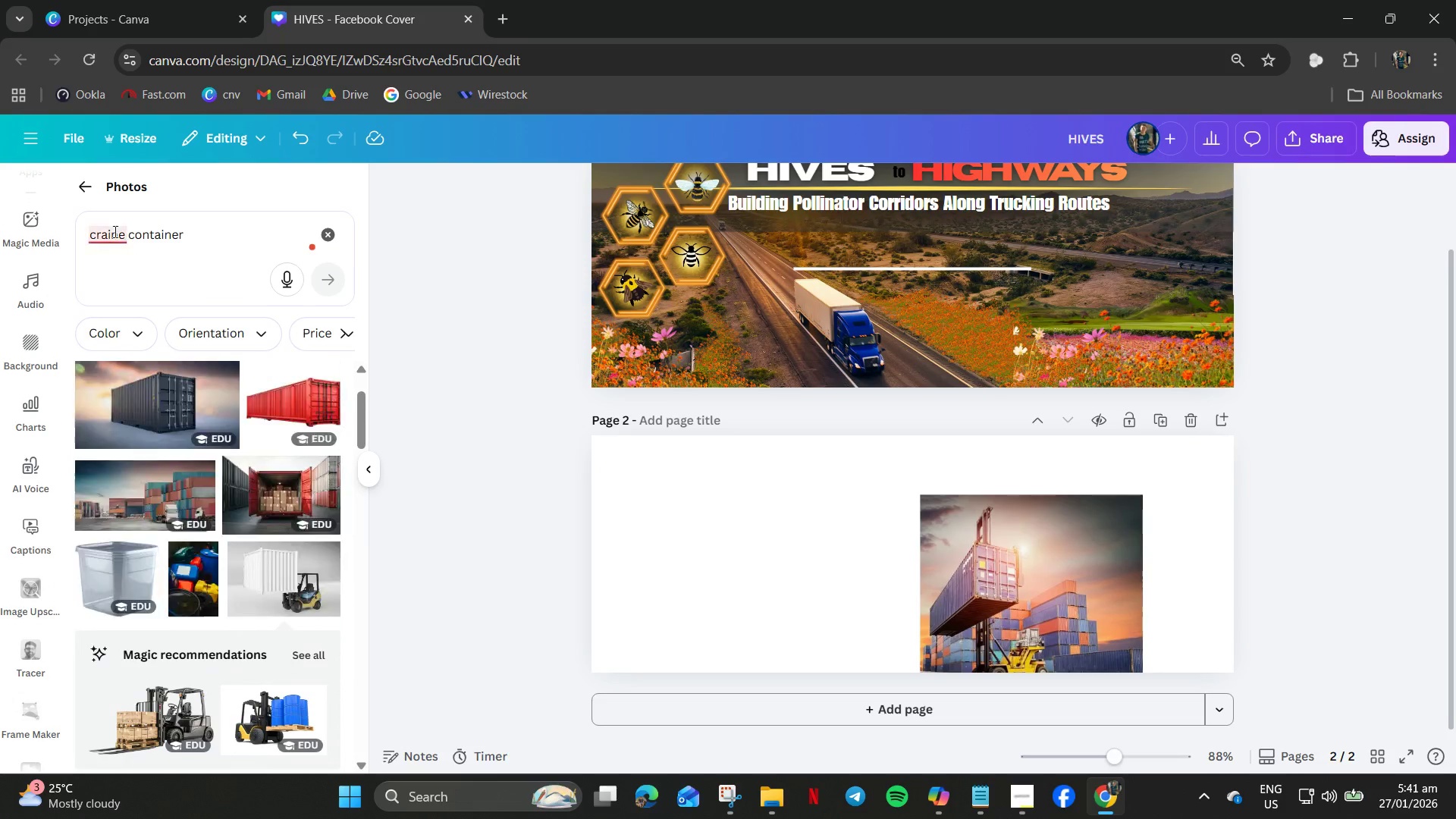 
right_click([113, 231])
 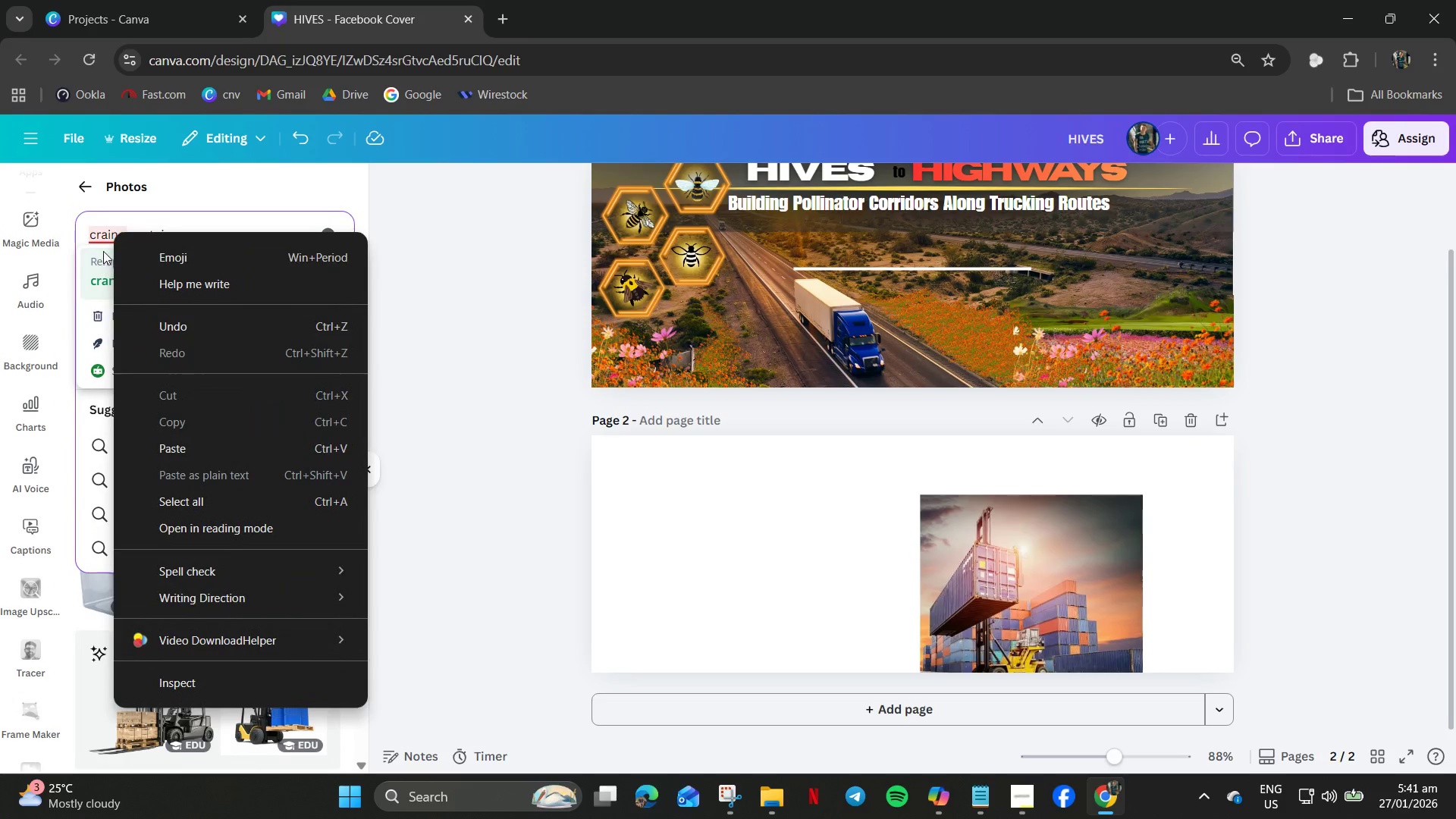 
left_click([99, 237])
 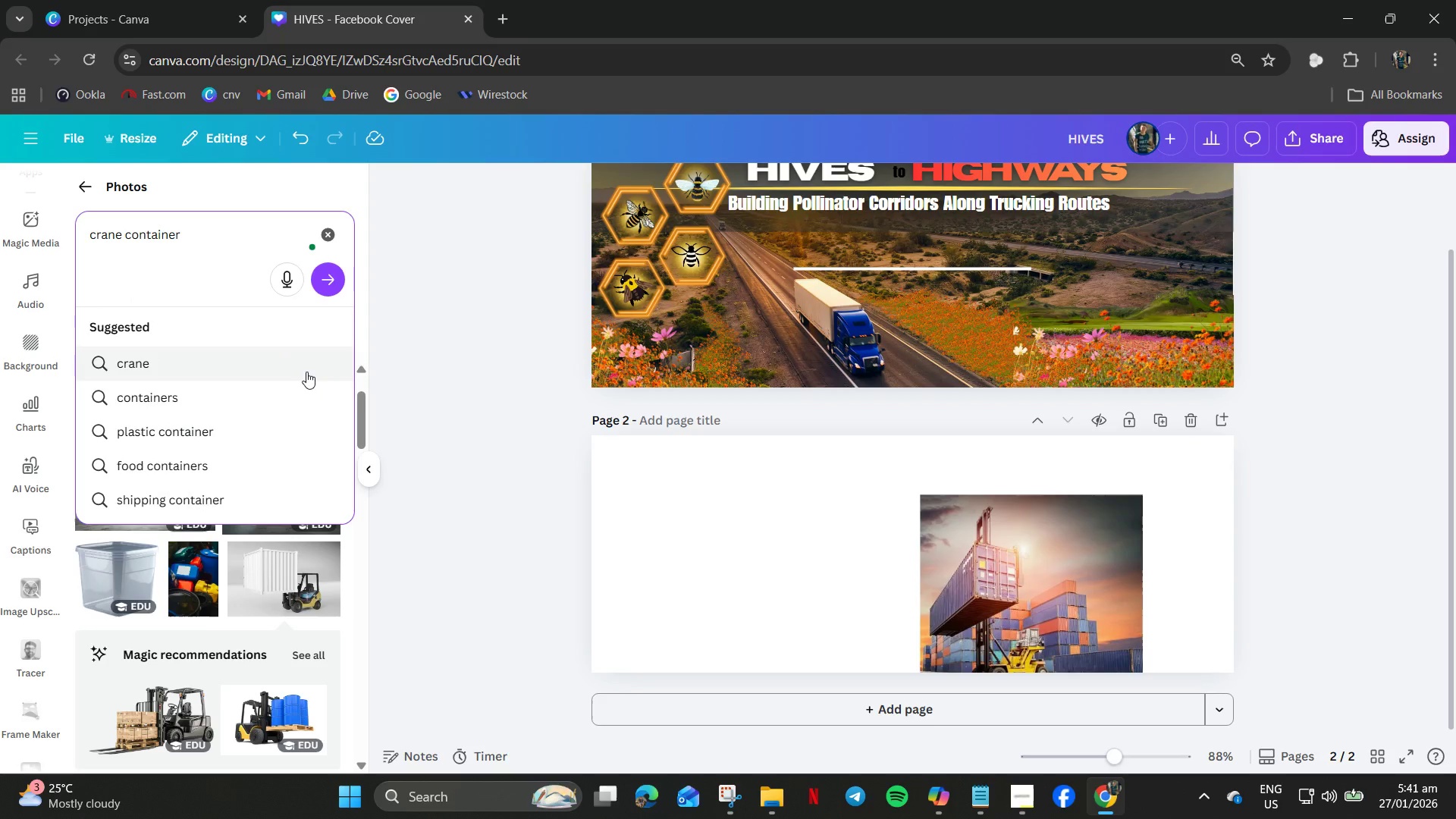 
key(Enter)
 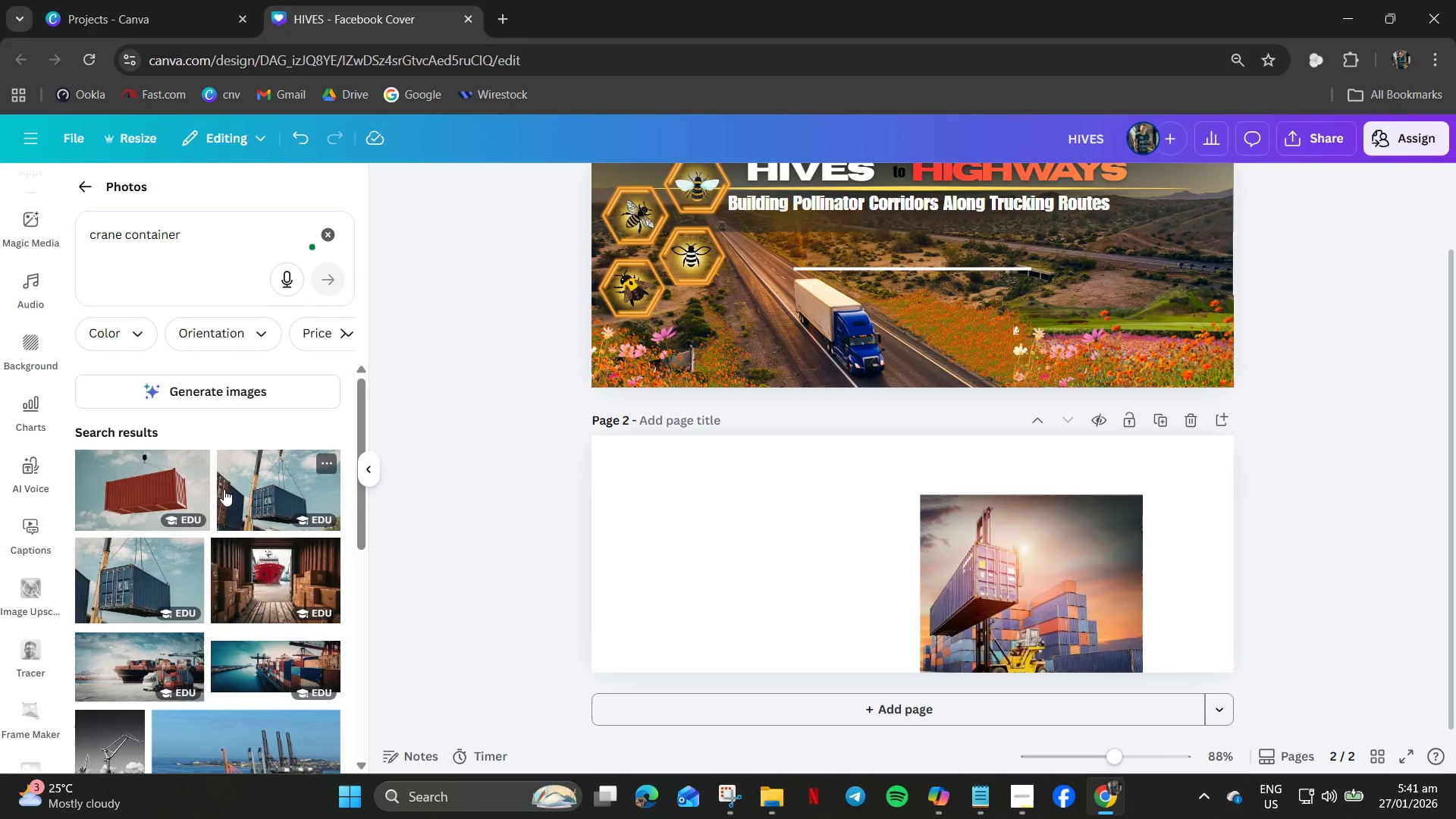 
scroll: coordinate [224, 487], scroll_direction: down, amount: 20.0
 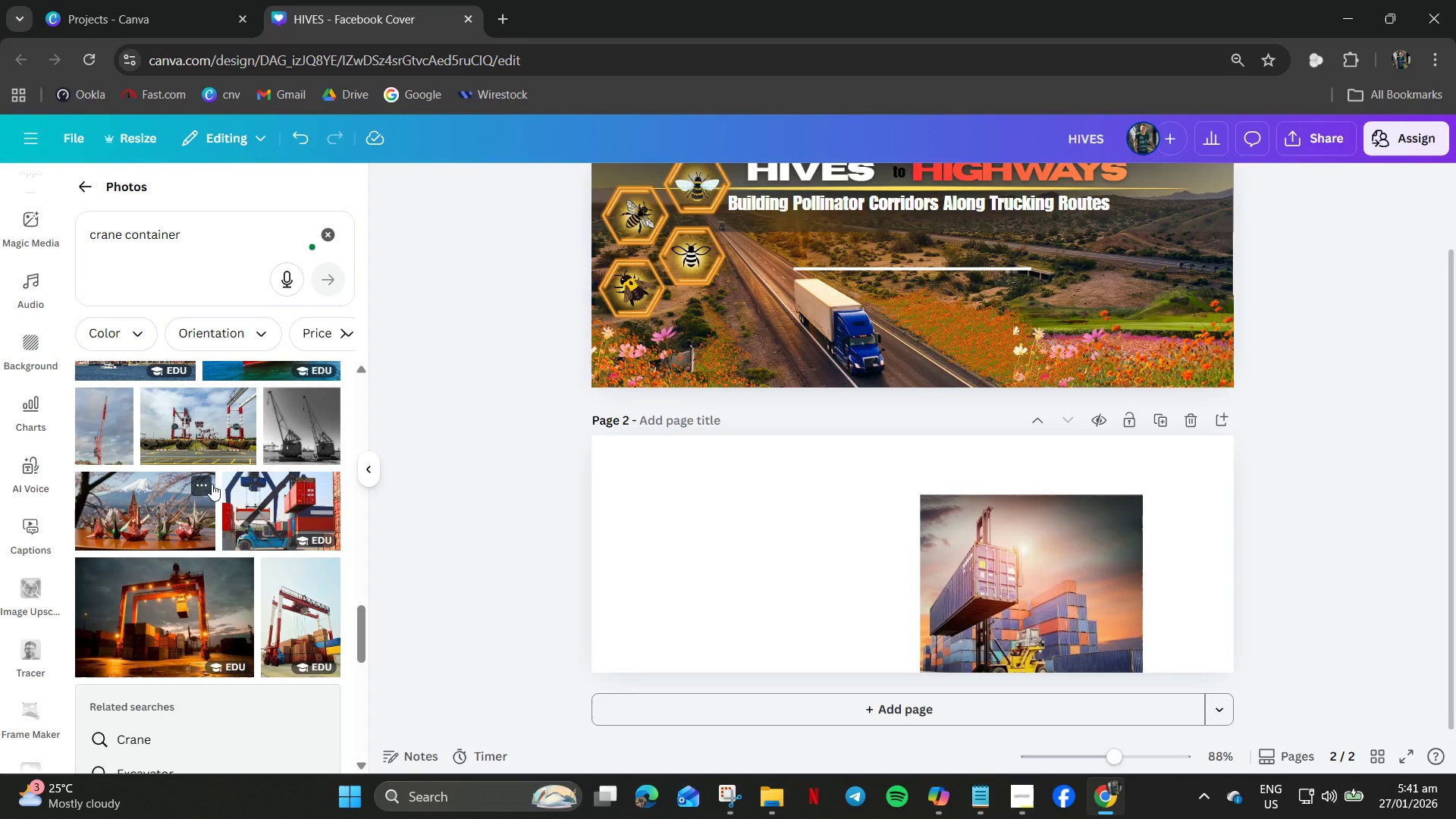 
wait(5.1)
 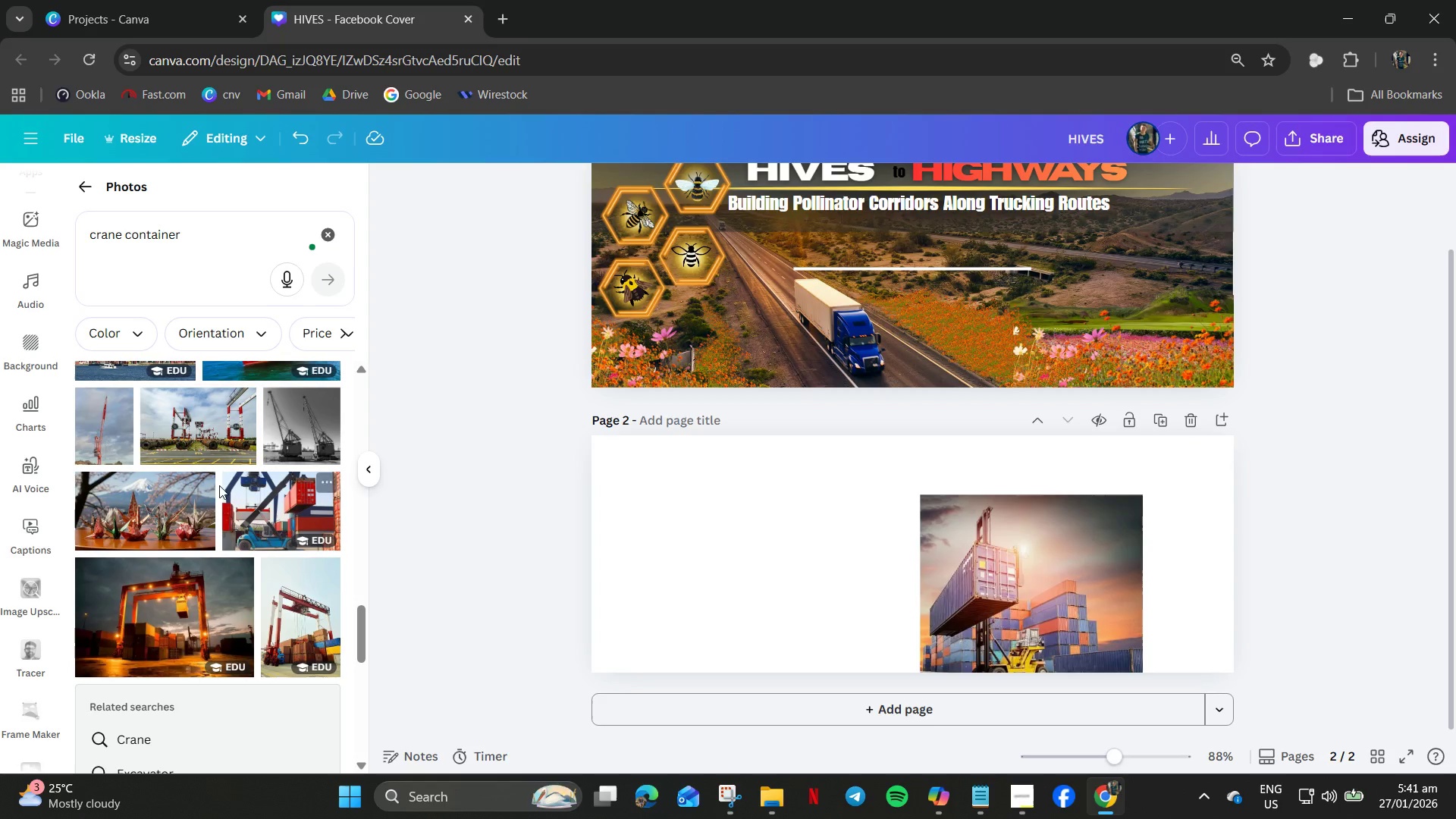 
scroll: coordinate [269, 616], scroll_direction: down, amount: 13.0
 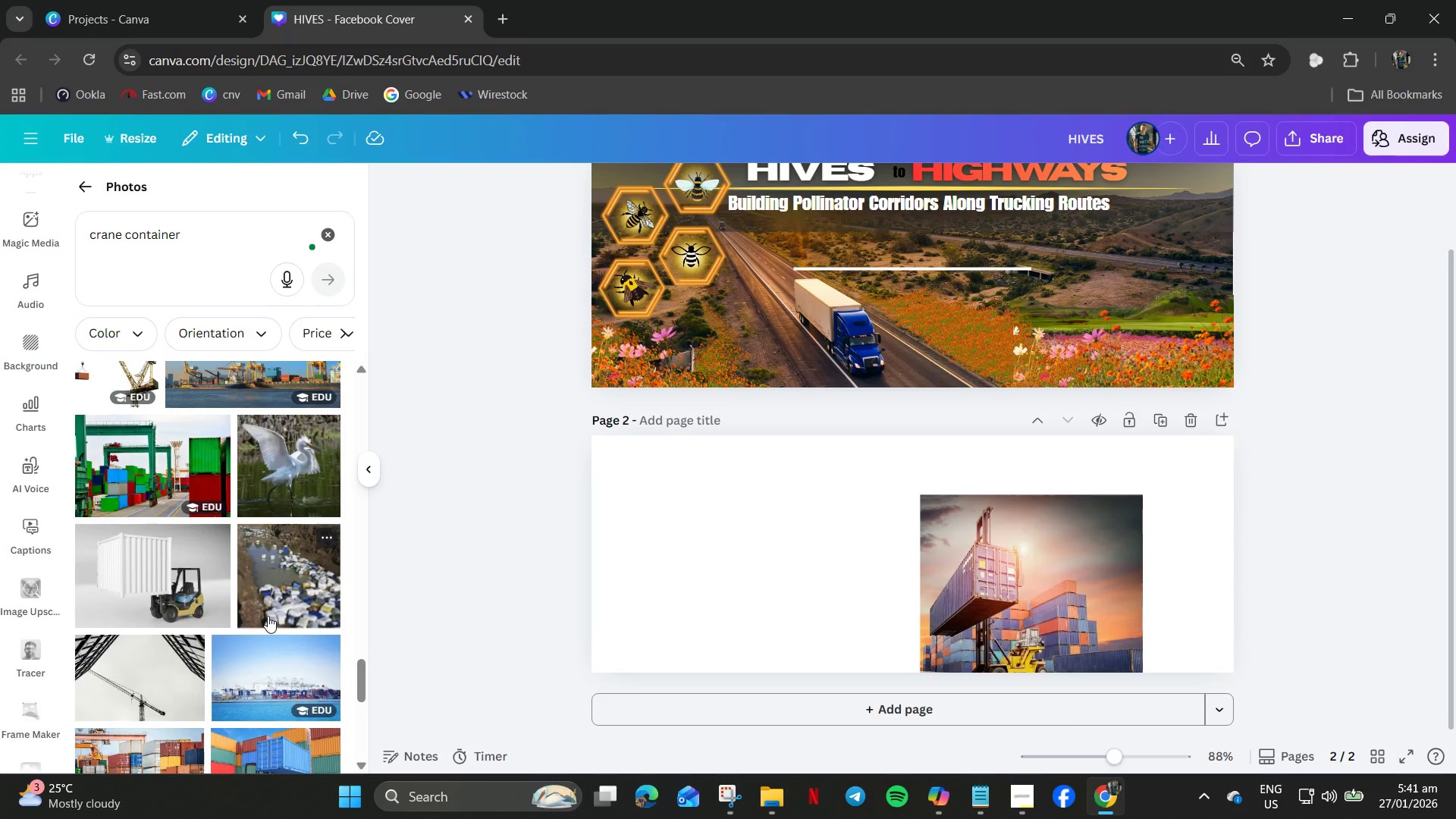 
scroll: coordinate [262, 609], scroll_direction: up, amount: 2.0
 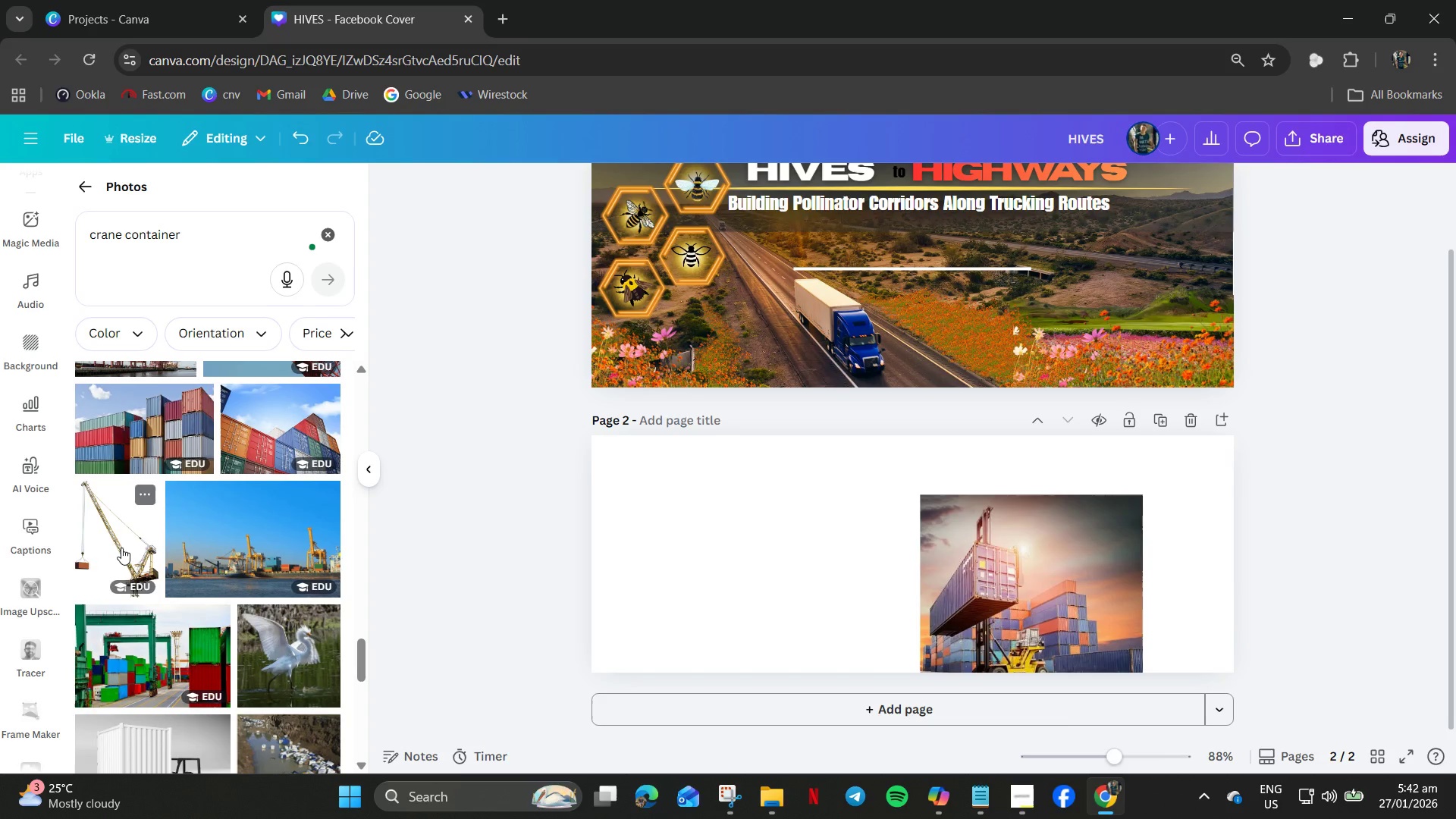 
scroll: coordinate [136, 564], scroll_direction: down, amount: 4.0
 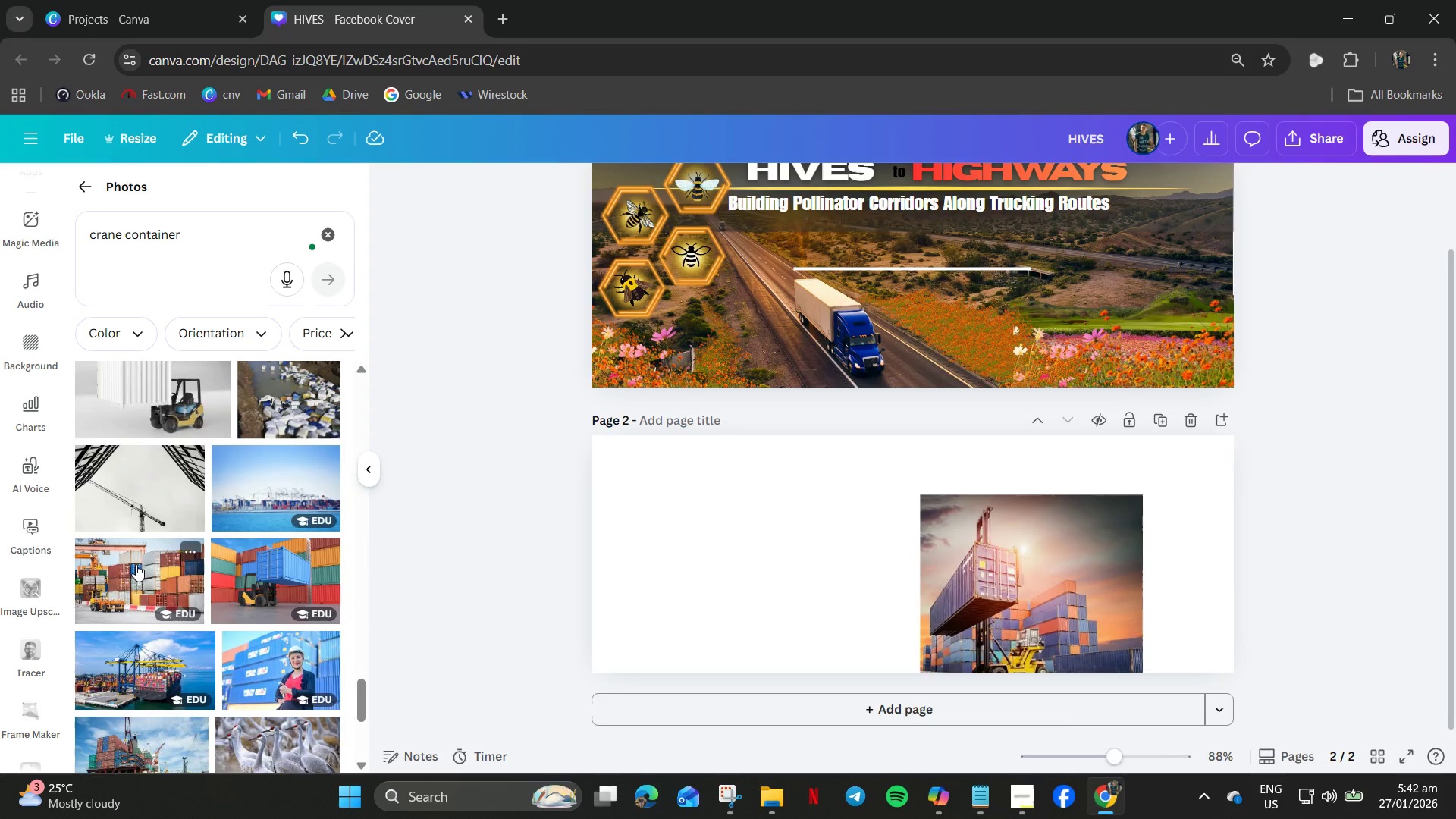 
scroll: coordinate [139, 585], scroll_direction: up, amount: 3.0
 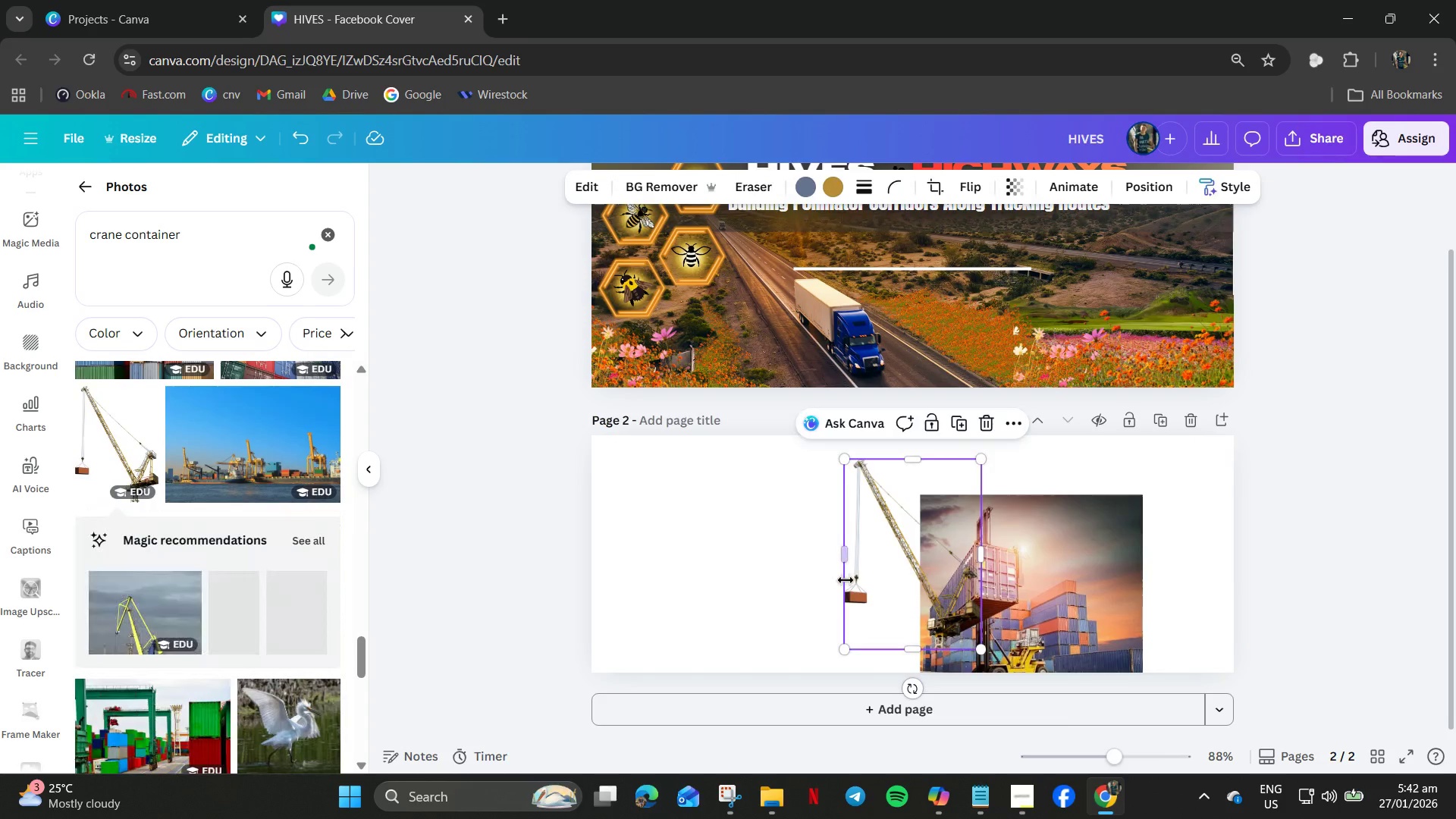 
left_click_drag(start_coordinate=[890, 573], to_coordinate=[1128, 265])
 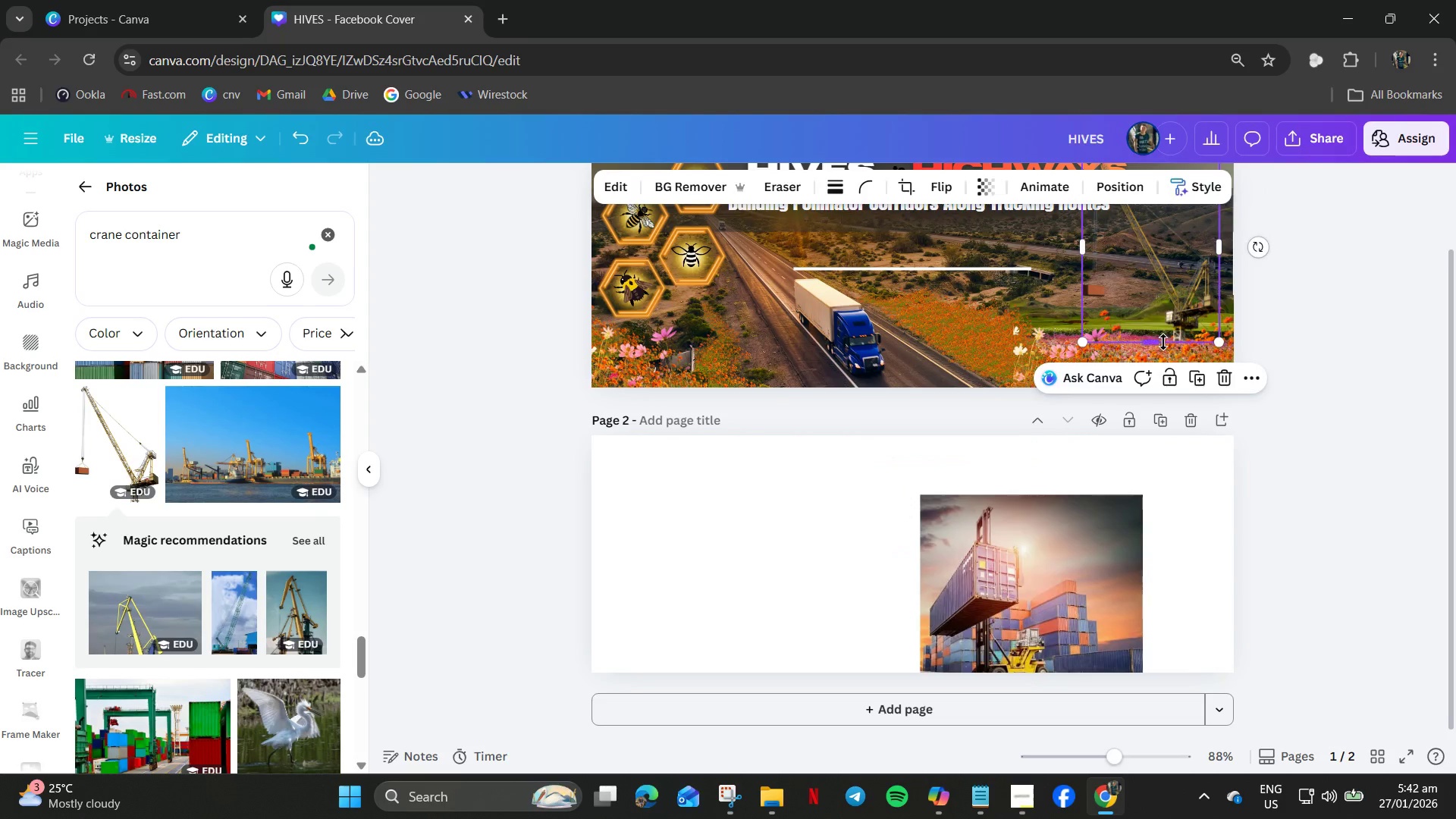 
scroll: coordinate [1165, 342], scroll_direction: up, amount: 2.0
 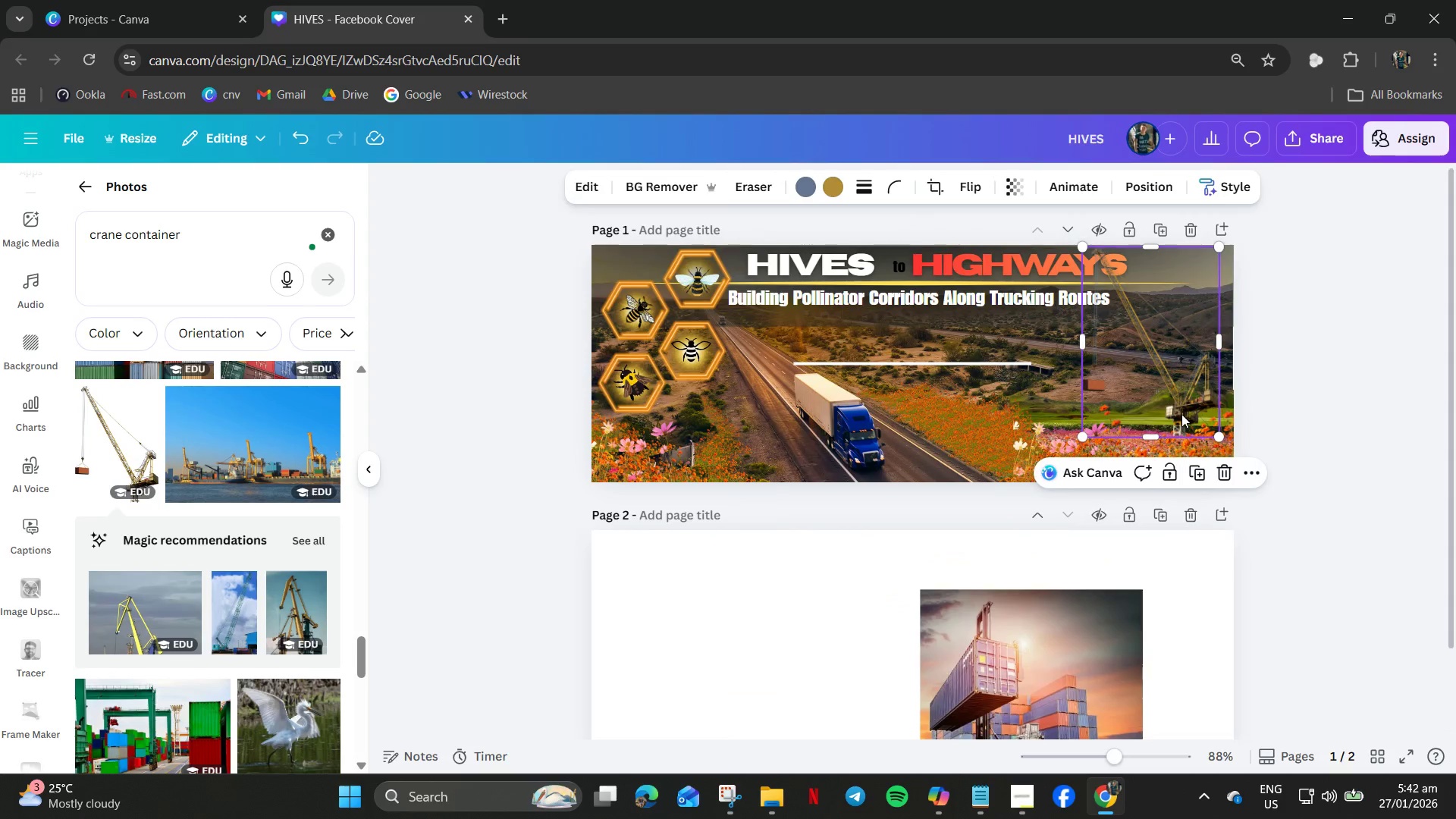 
left_click_drag(start_coordinate=[1181, 414], to_coordinate=[1217, 441])
 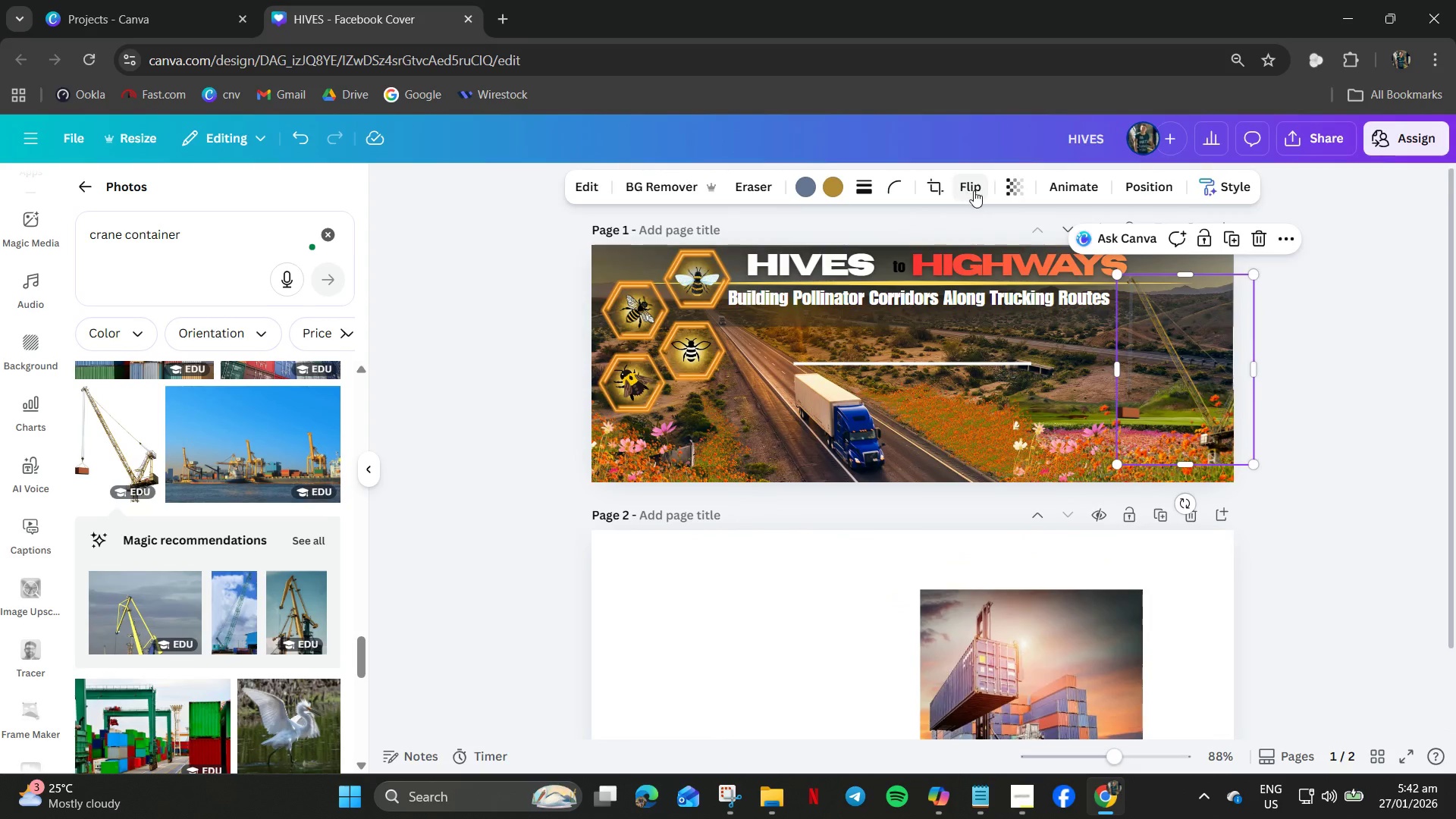 
left_click([994, 190])
 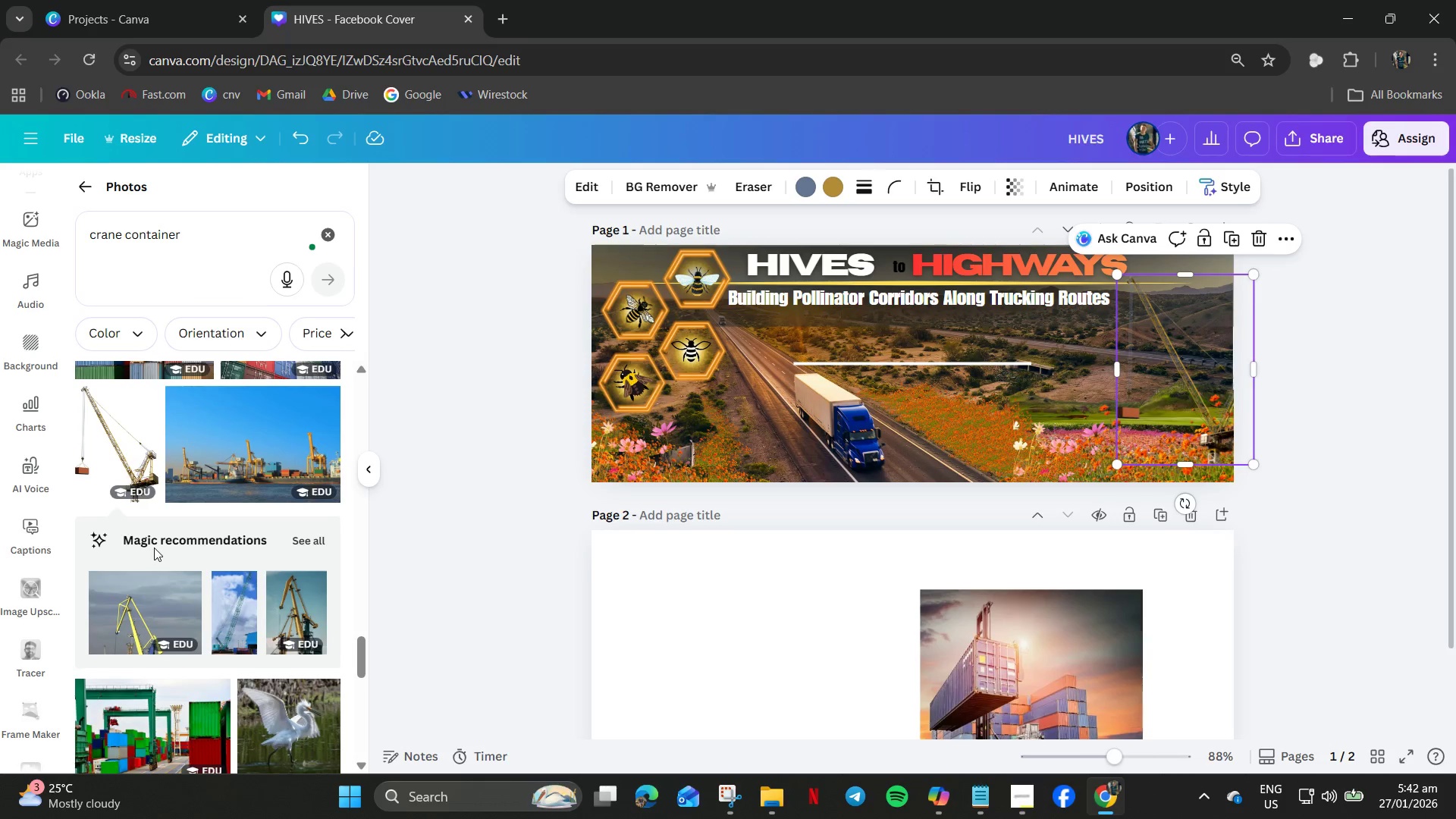 
wait(30.86)
 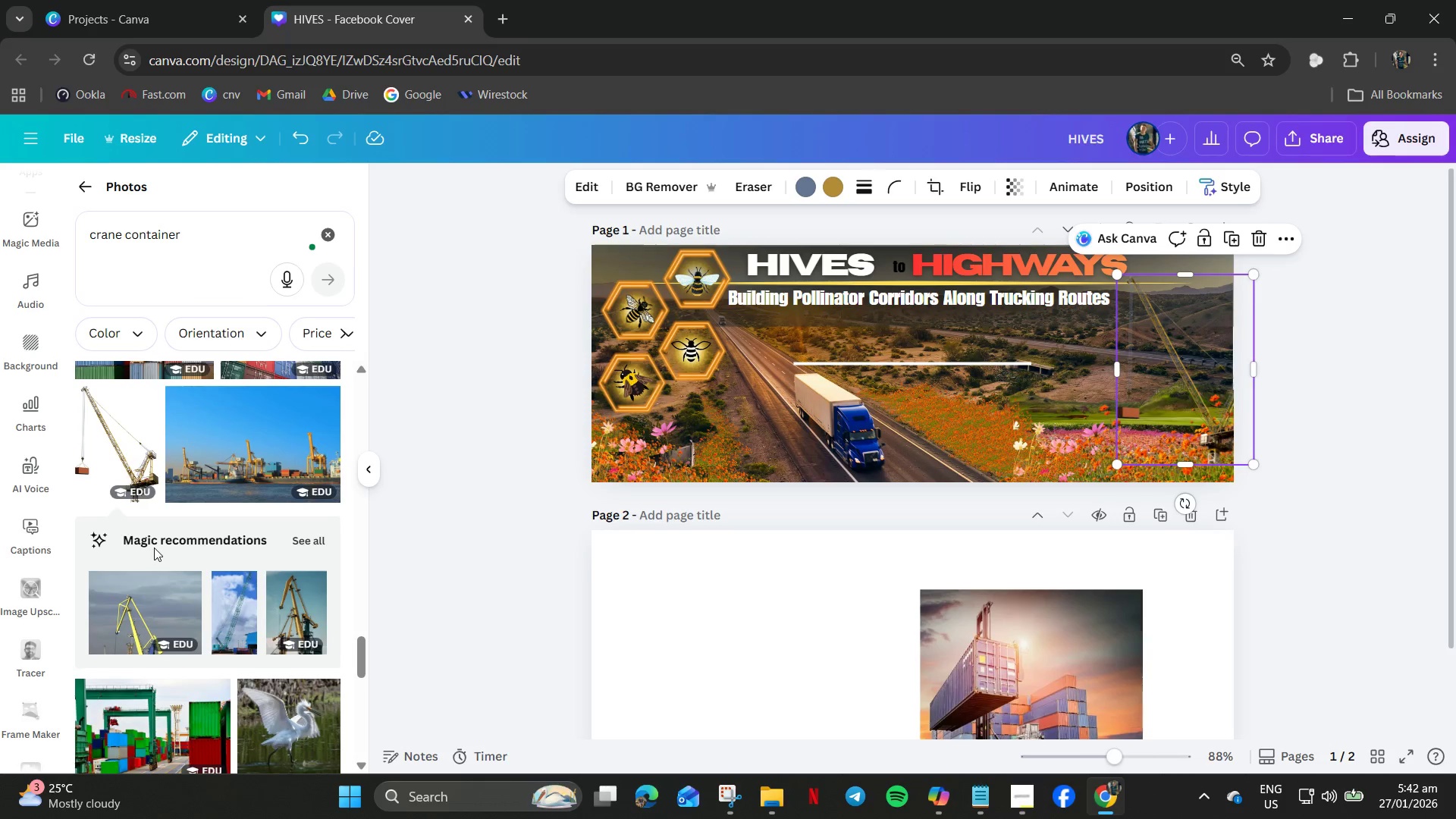 
scroll: coordinate [102, 578], scroll_direction: down, amount: 16.0
 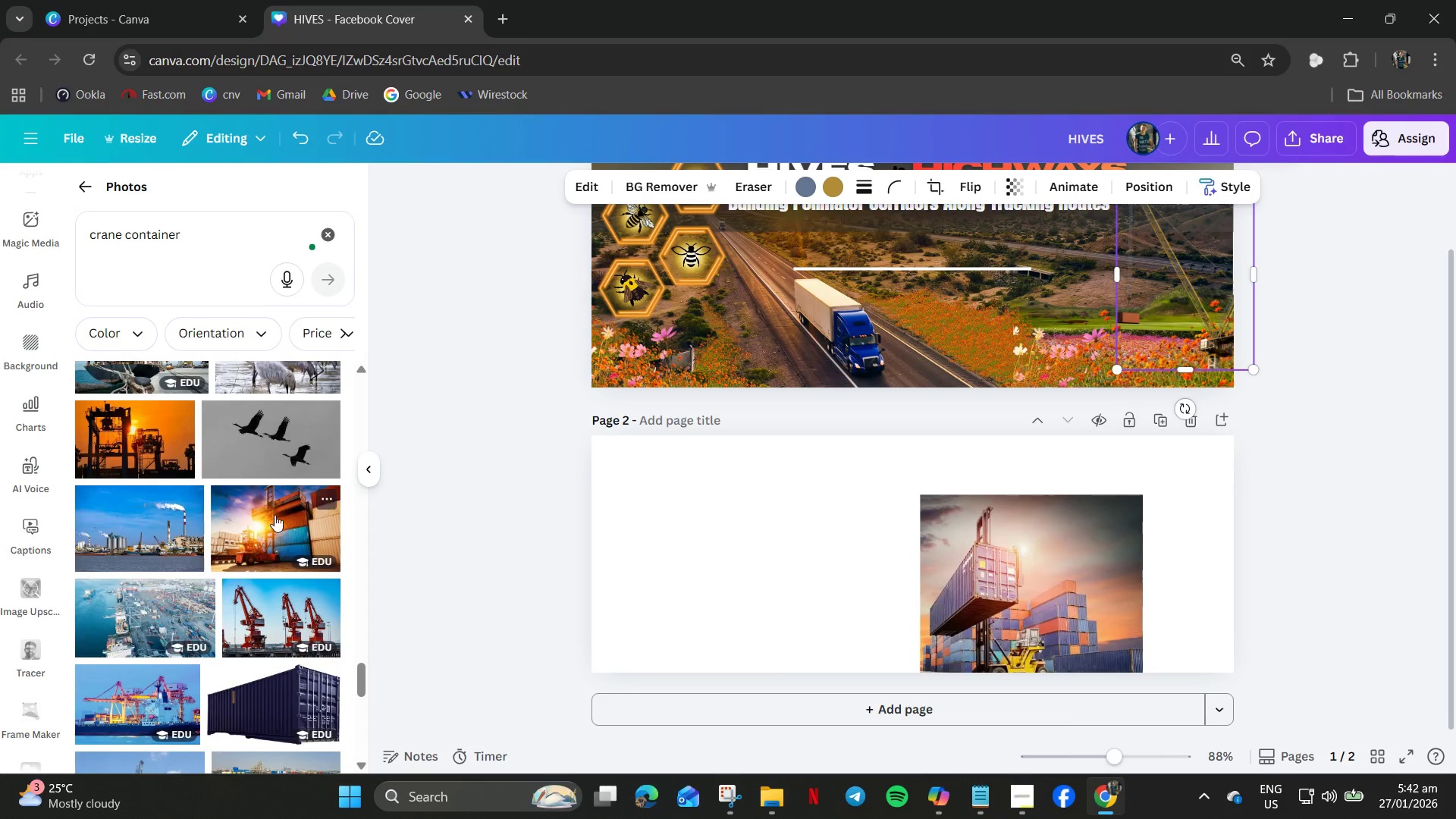 
left_click([275, 514])
 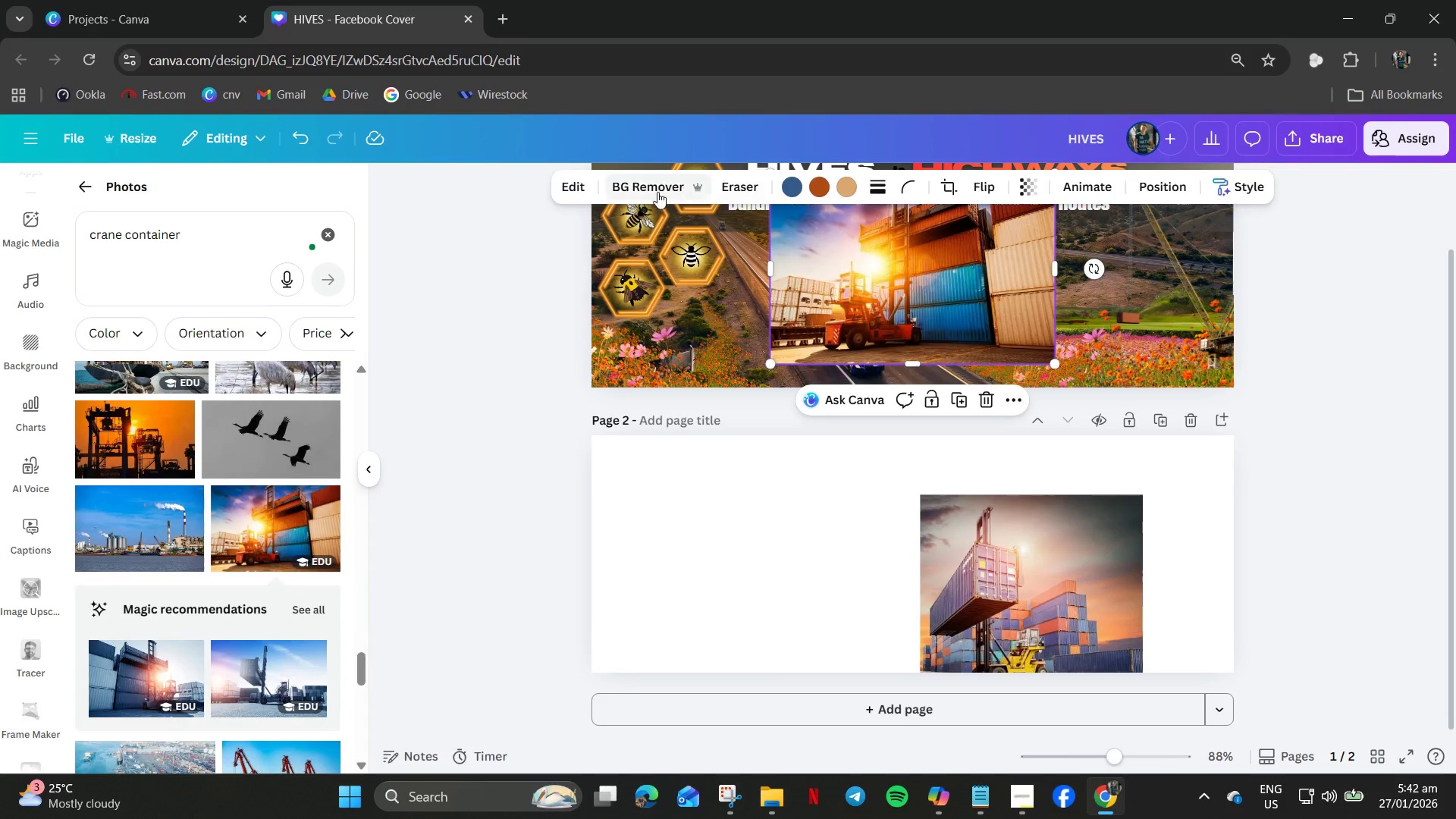 
left_click([644, 190])
 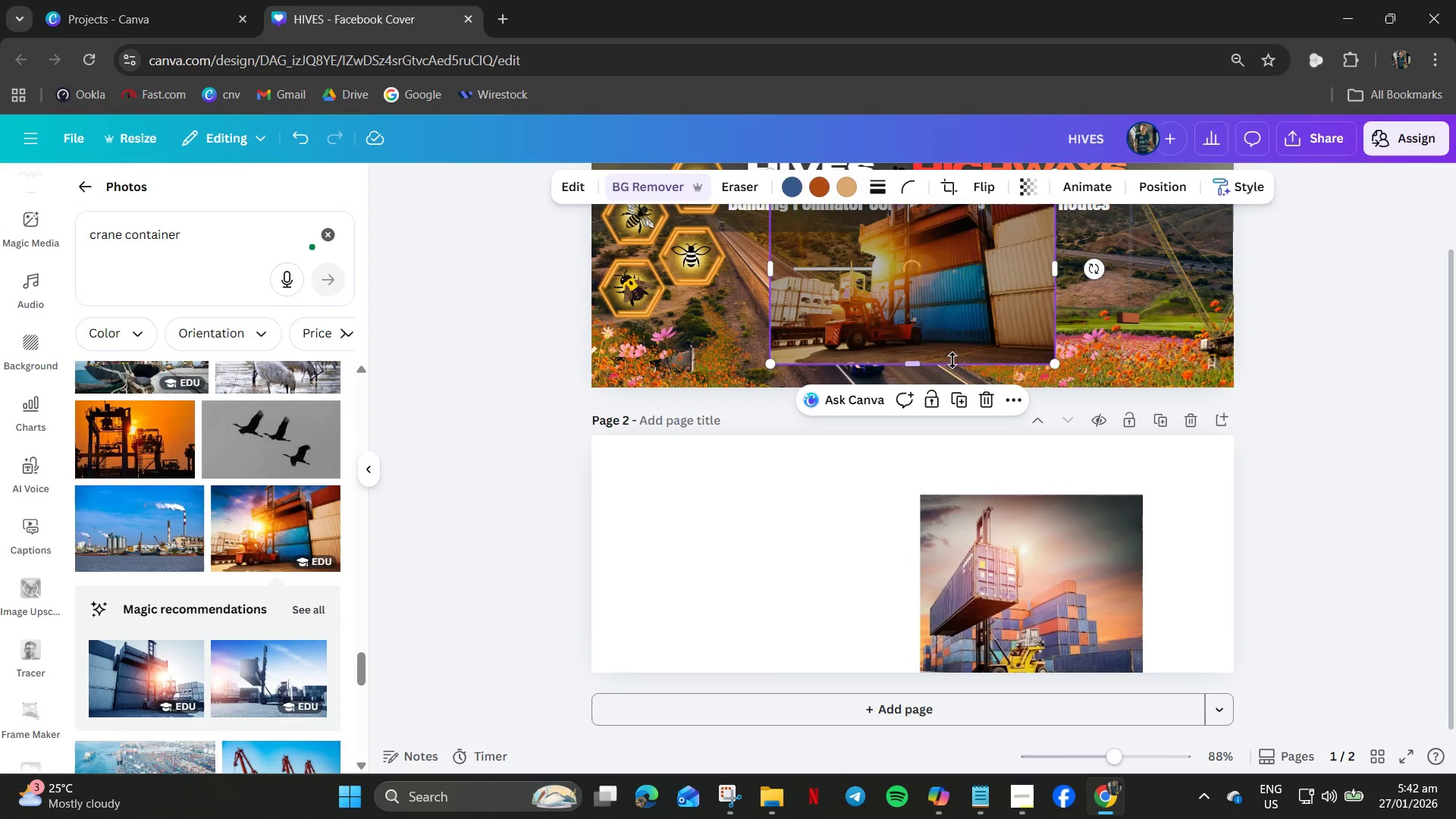 
left_click_drag(start_coordinate=[896, 334], to_coordinate=[978, 419])
 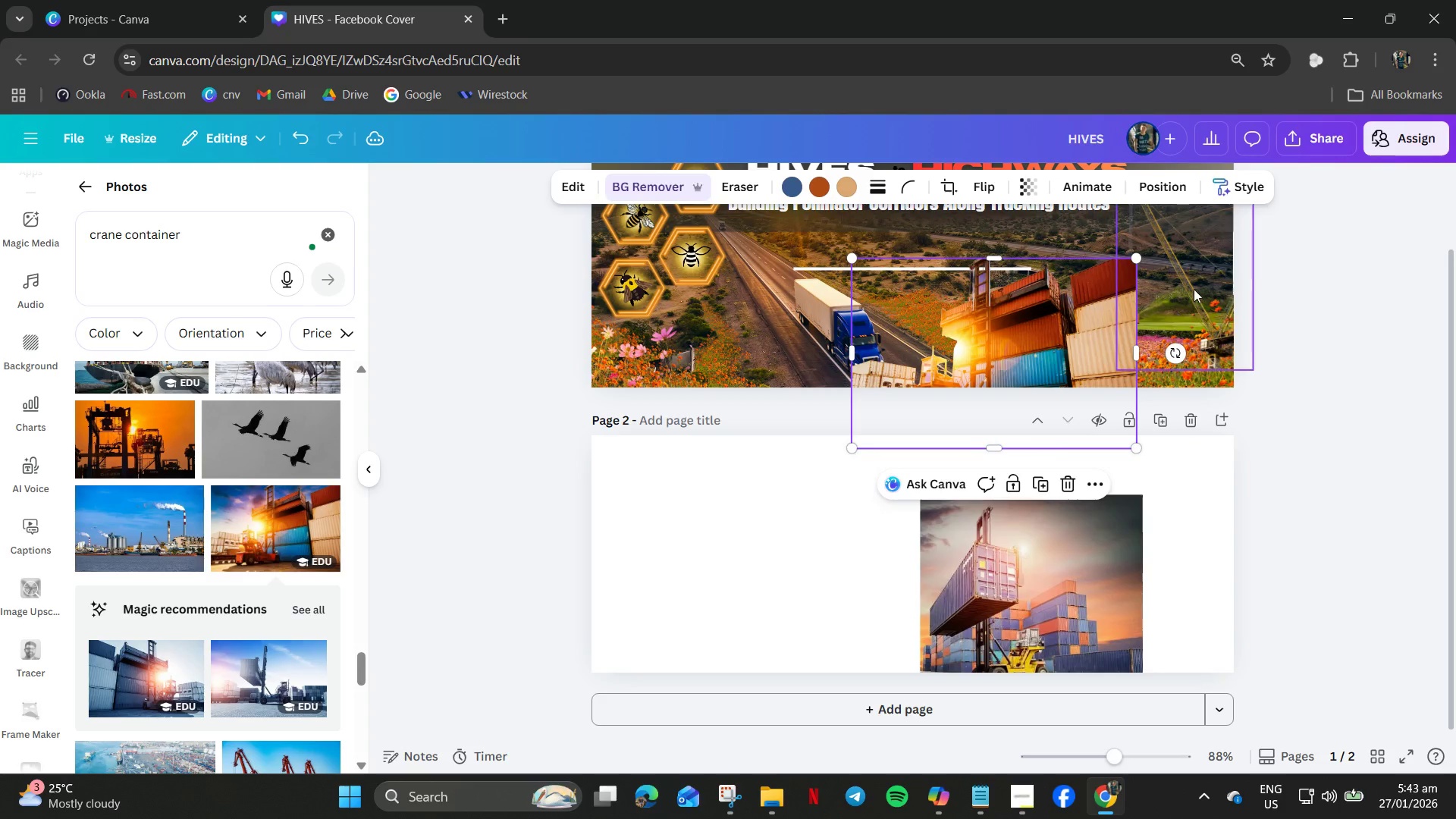 
left_click([1198, 282])
 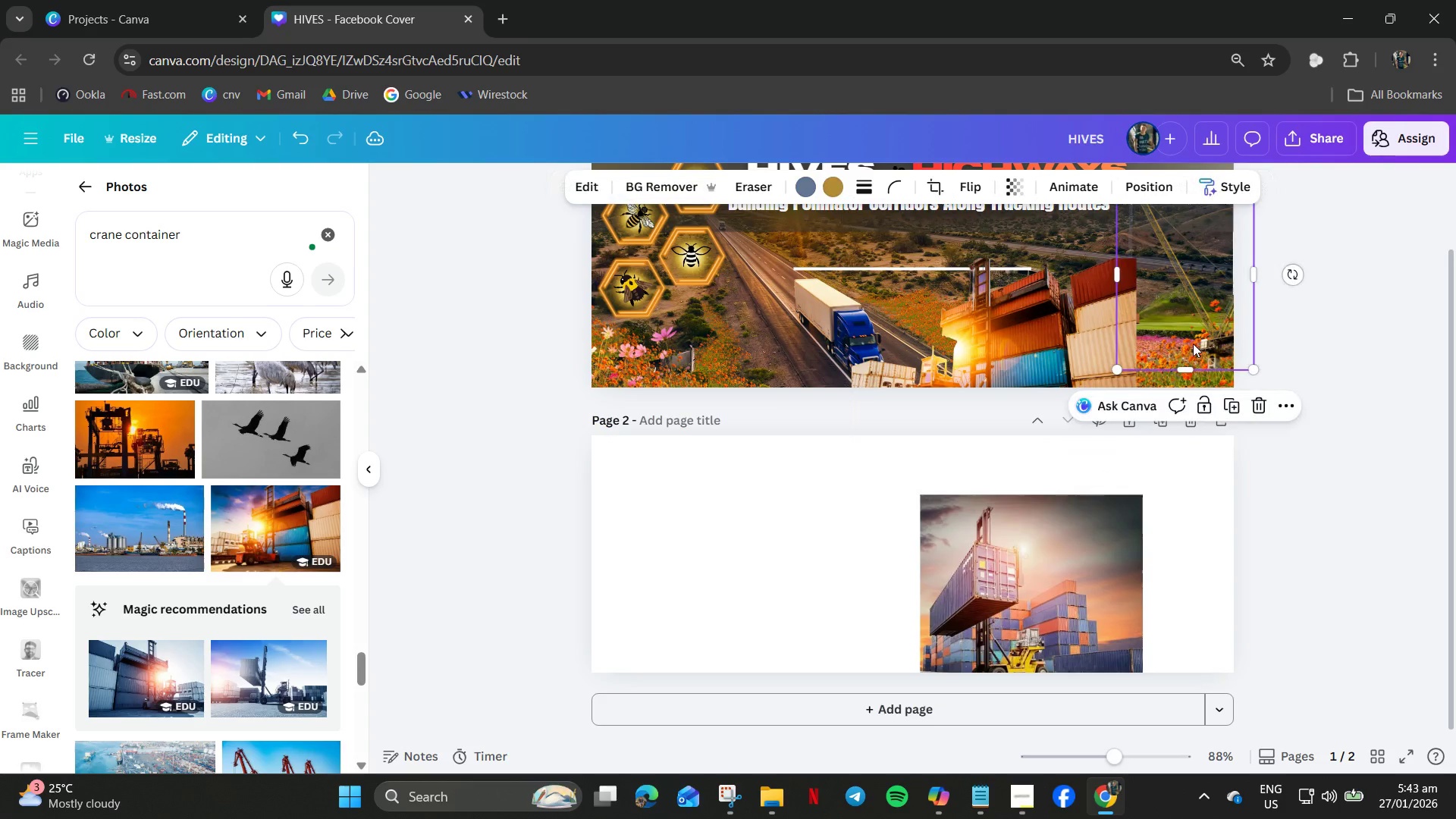 
key(Delete)
 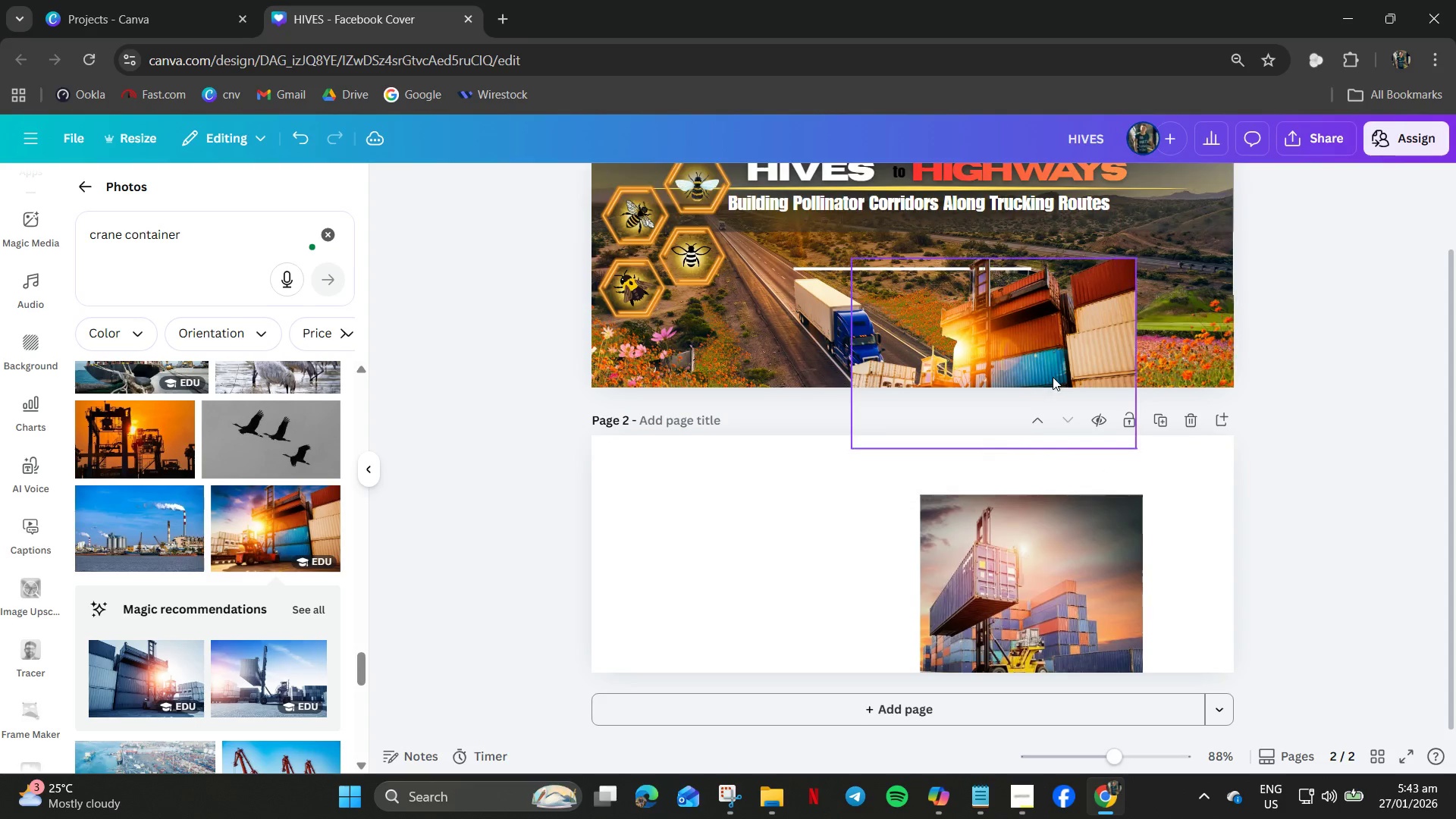 
scroll: coordinate [1053, 377], scroll_direction: up, amount: 1.0
 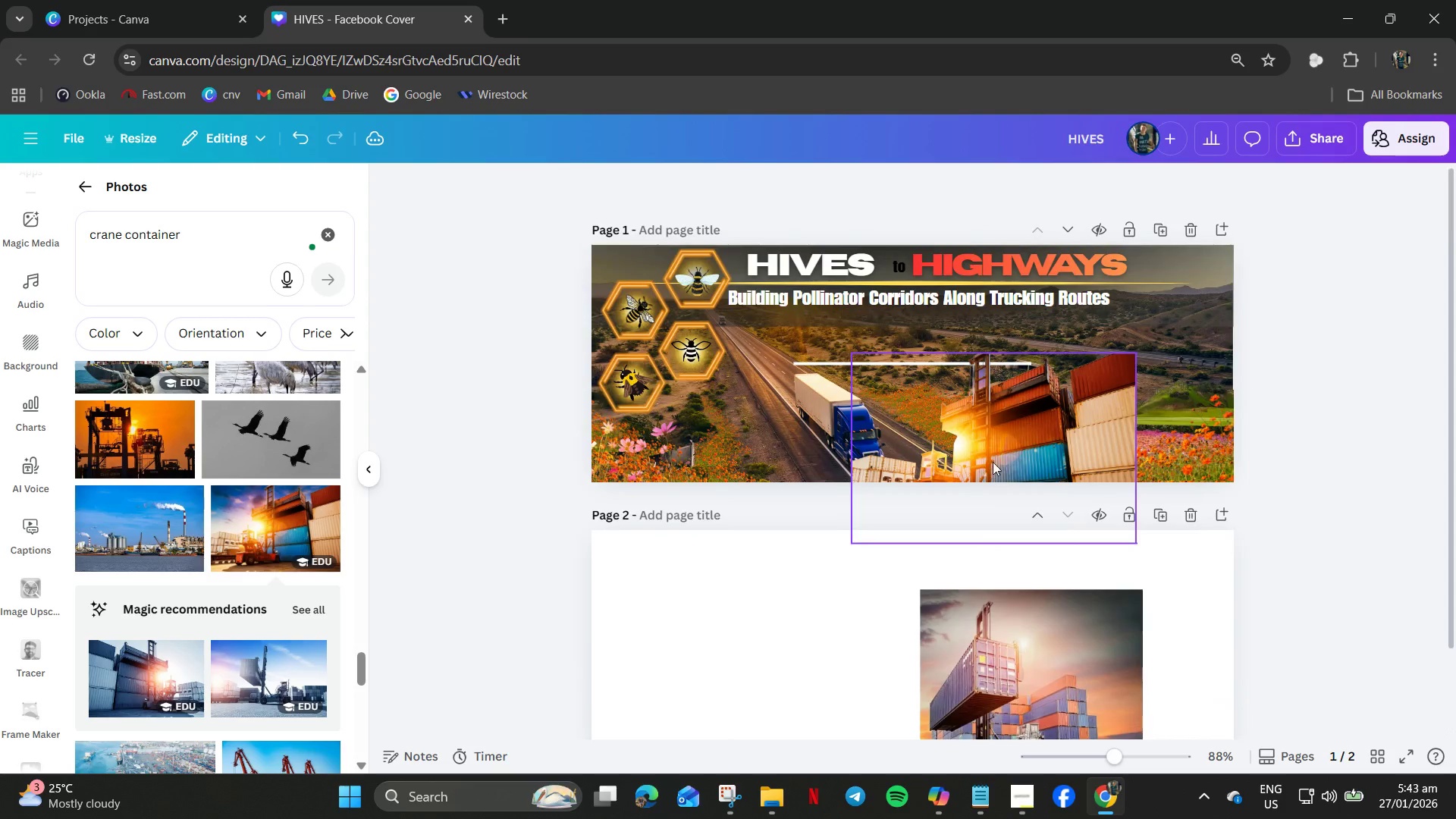 
left_click_drag(start_coordinate=[993, 461], to_coordinate=[1131, 369])
 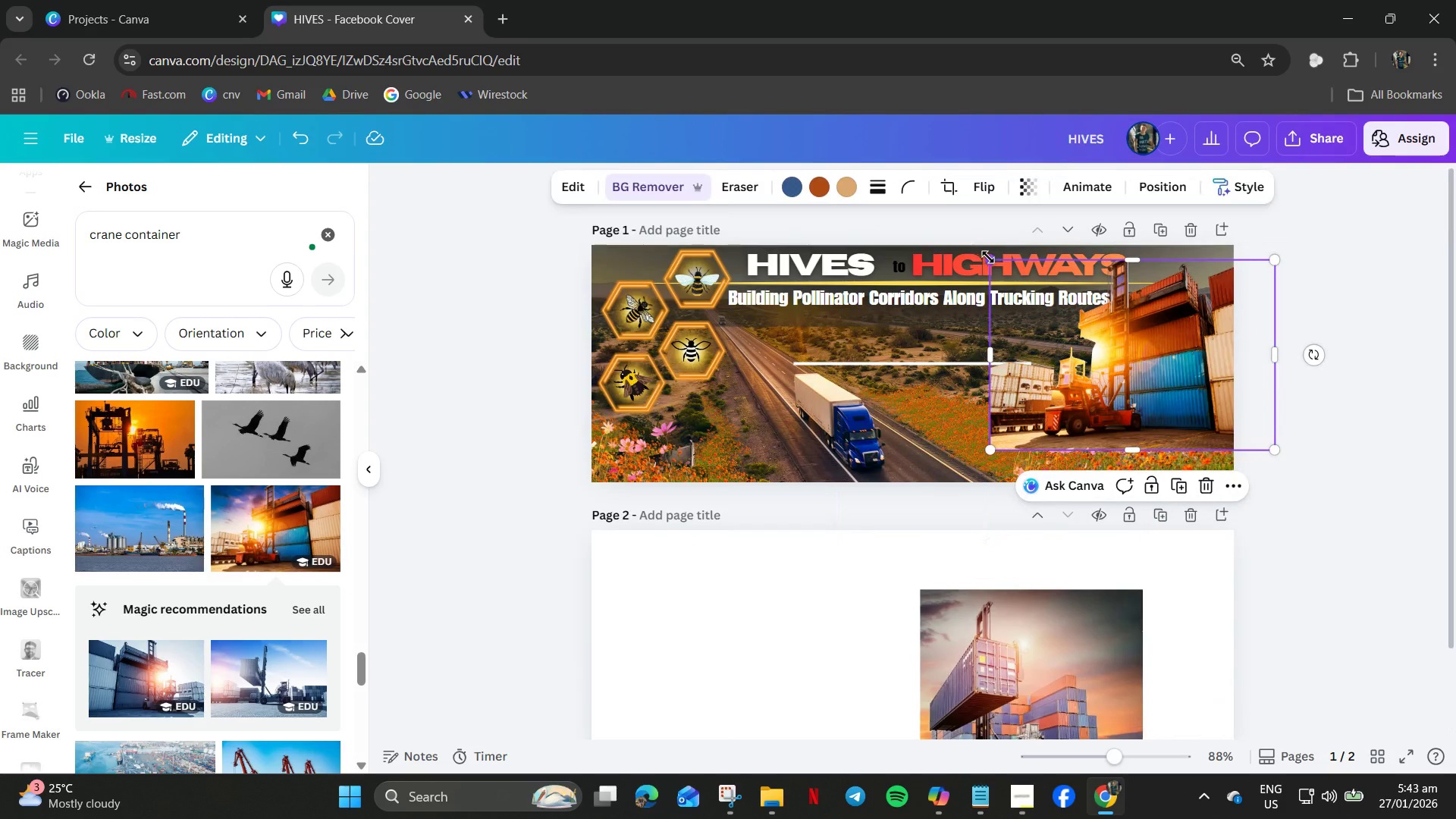 
left_click_drag(start_coordinate=[988, 257], to_coordinate=[1042, 297])
 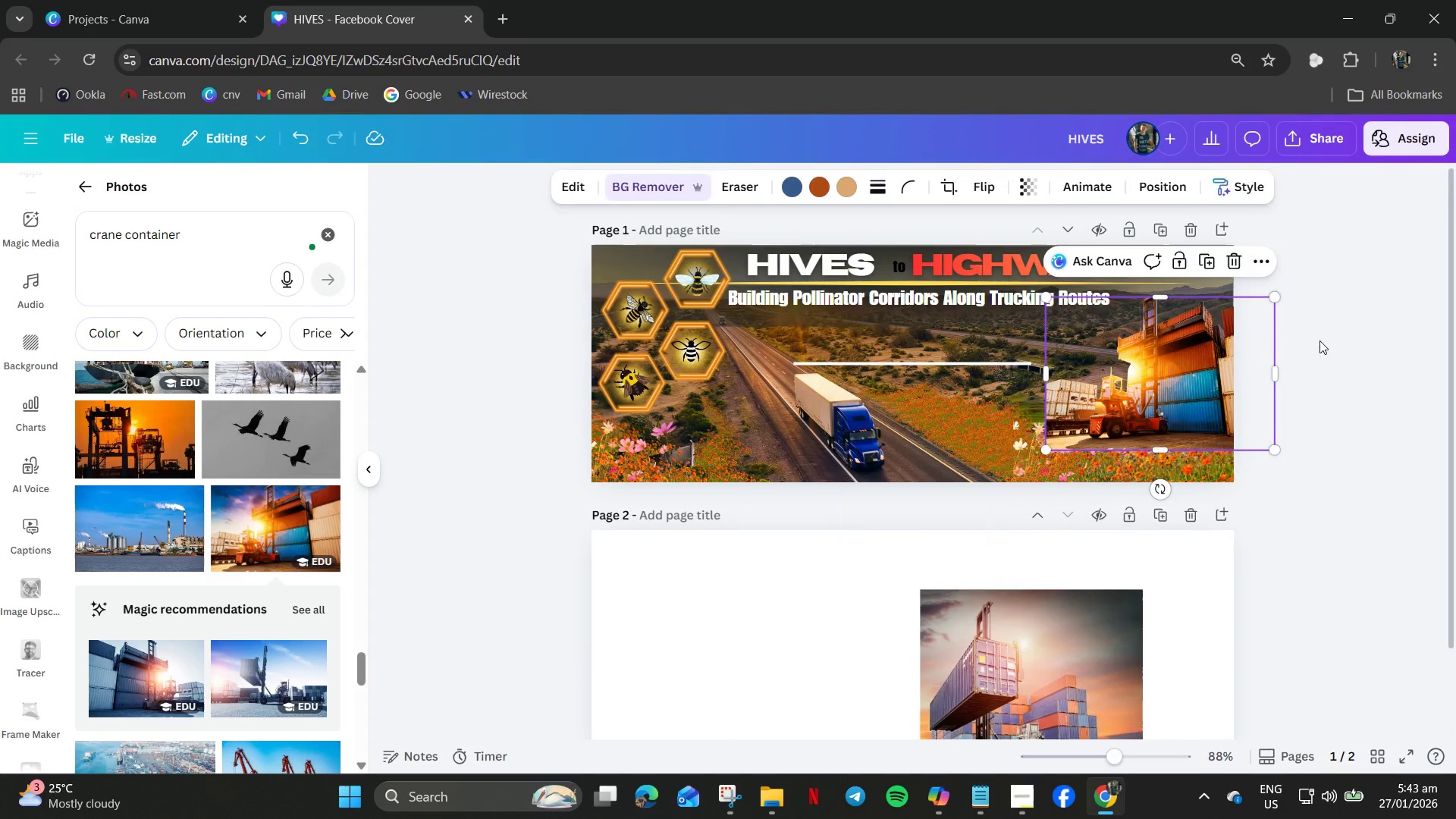 
left_click([1320, 340])
 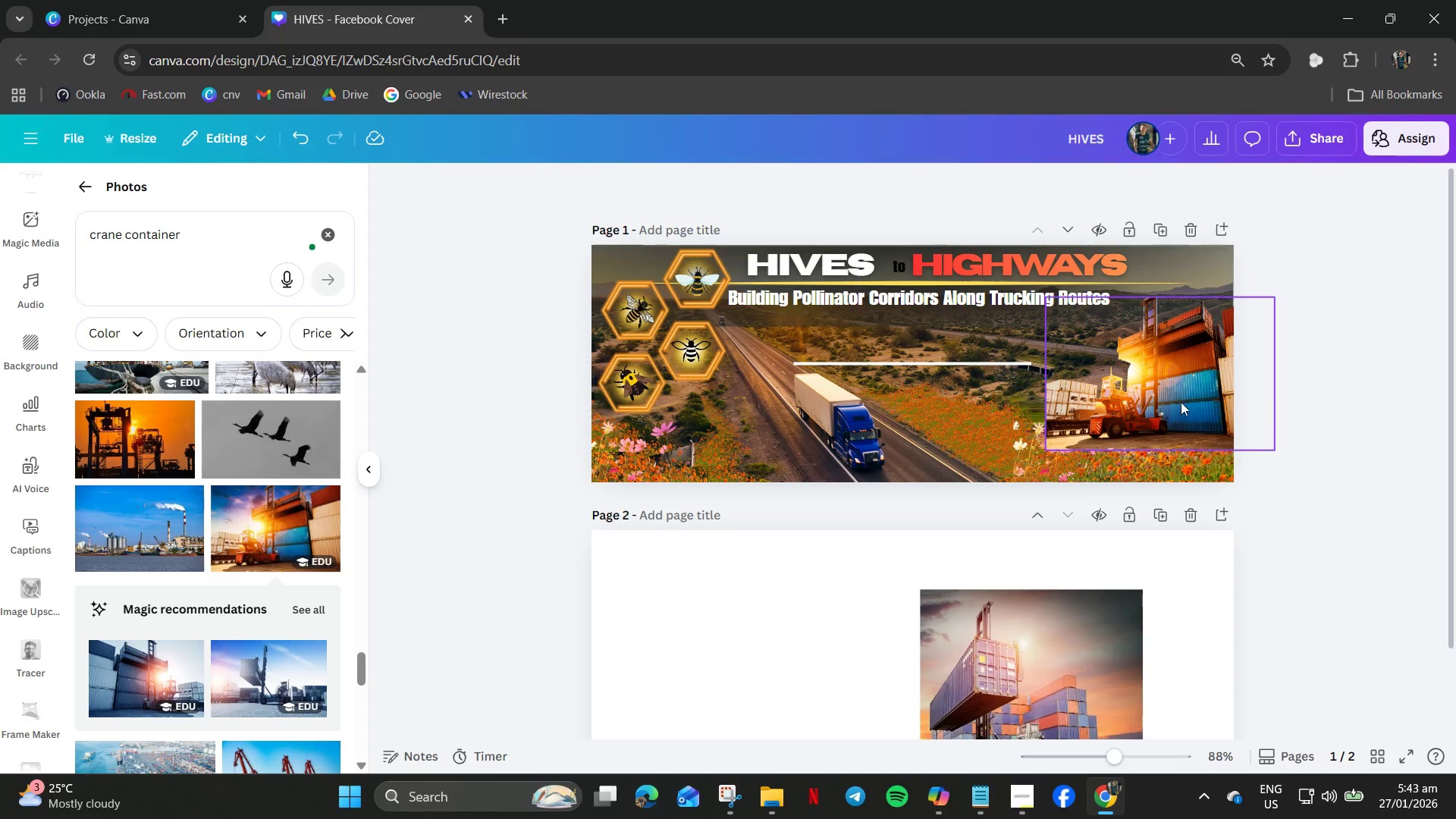 
left_click([1170, 397])
 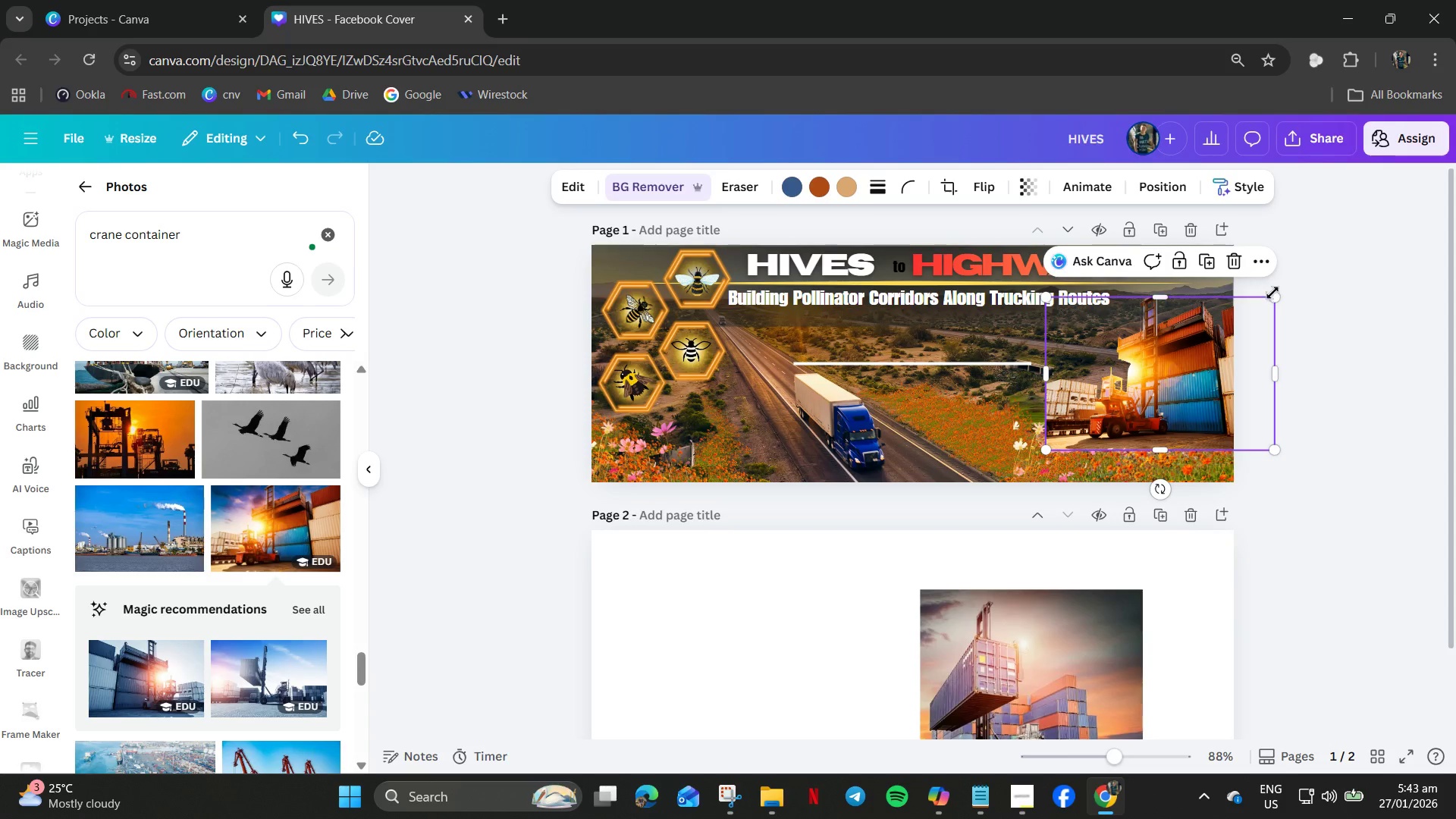 
left_click_drag(start_coordinate=[1279, 297], to_coordinate=[1298, 296])
 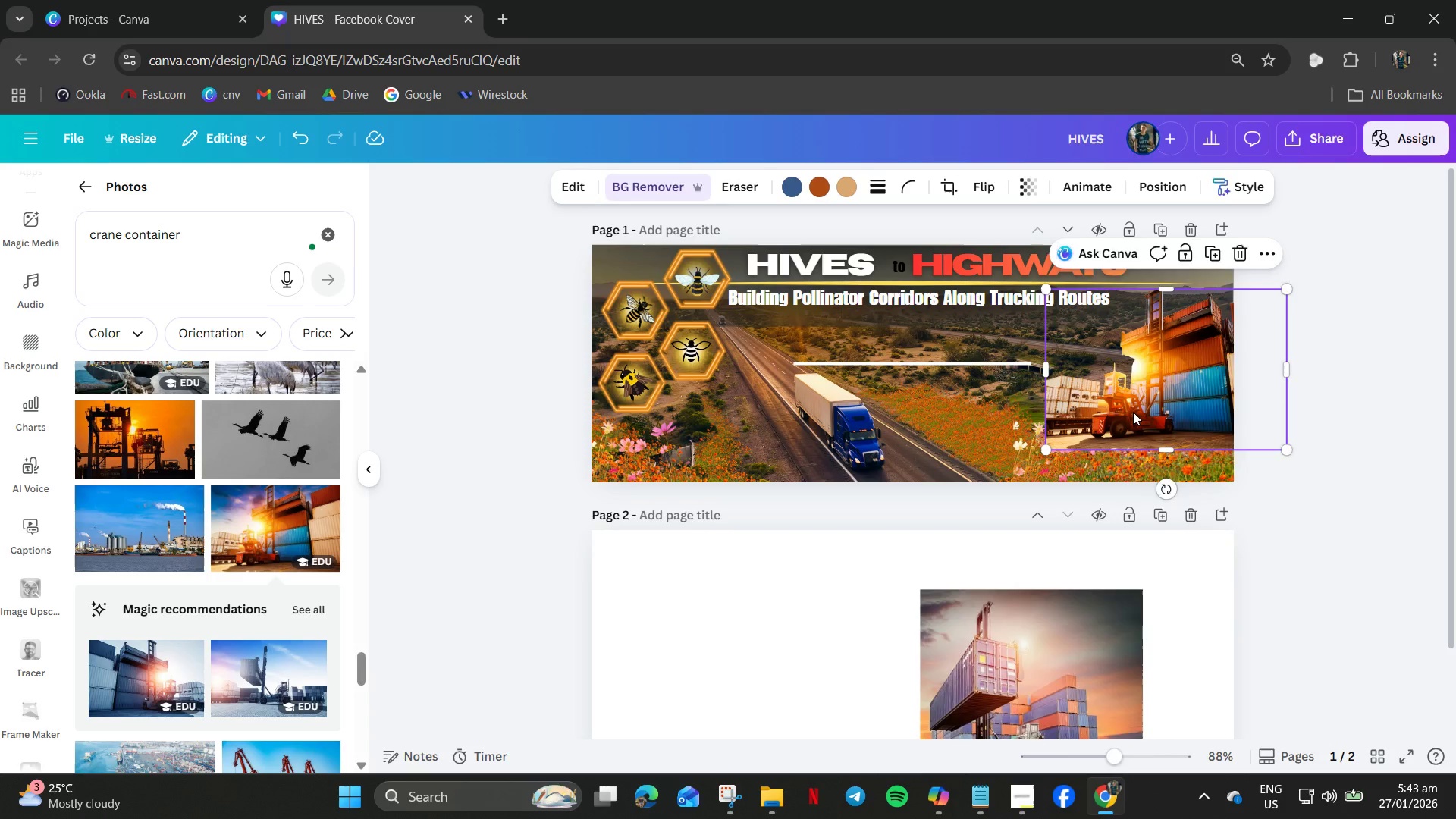 
left_click_drag(start_coordinate=[1119, 419], to_coordinate=[1136, 422])
 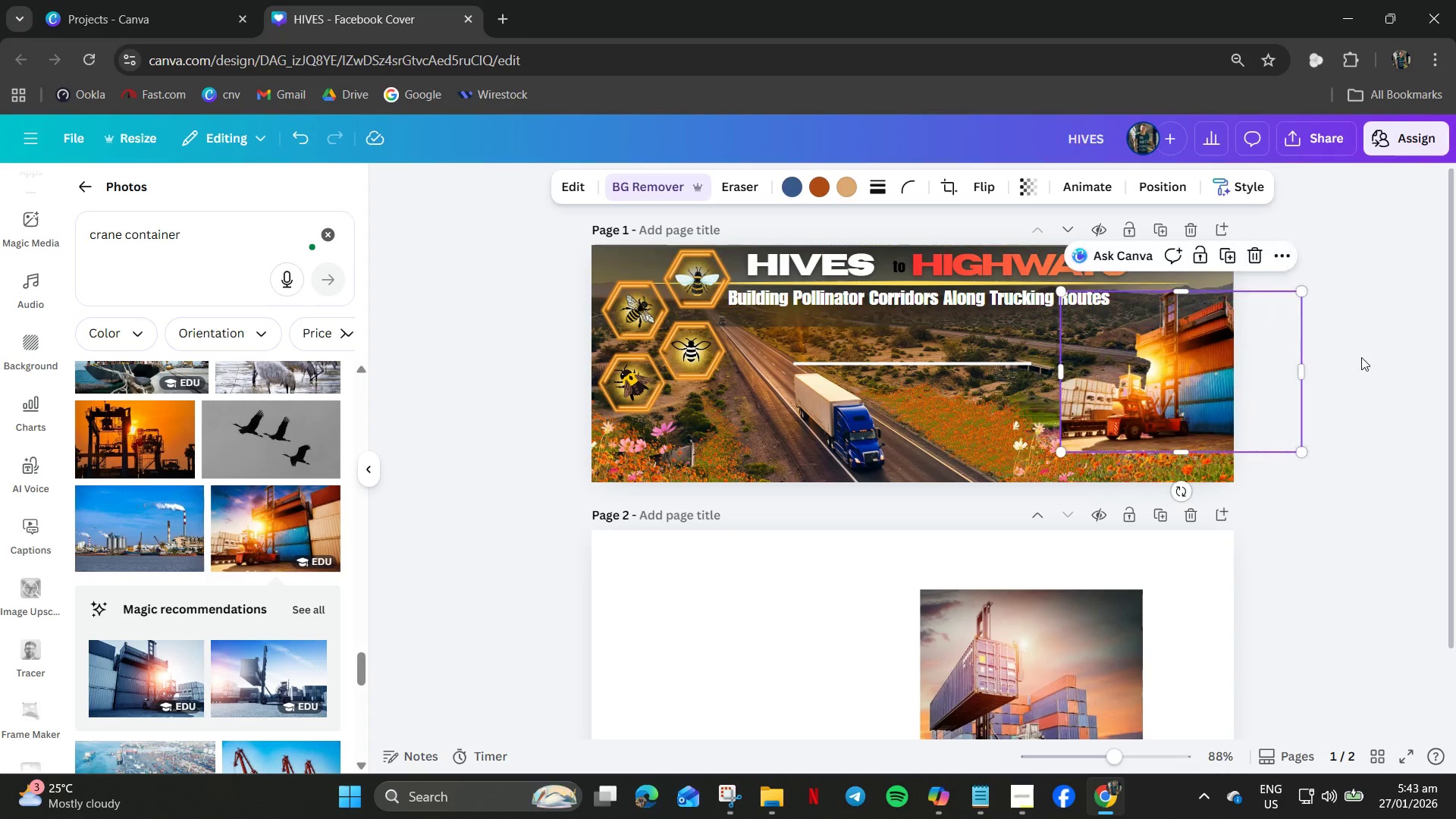 
left_click([1361, 357])
 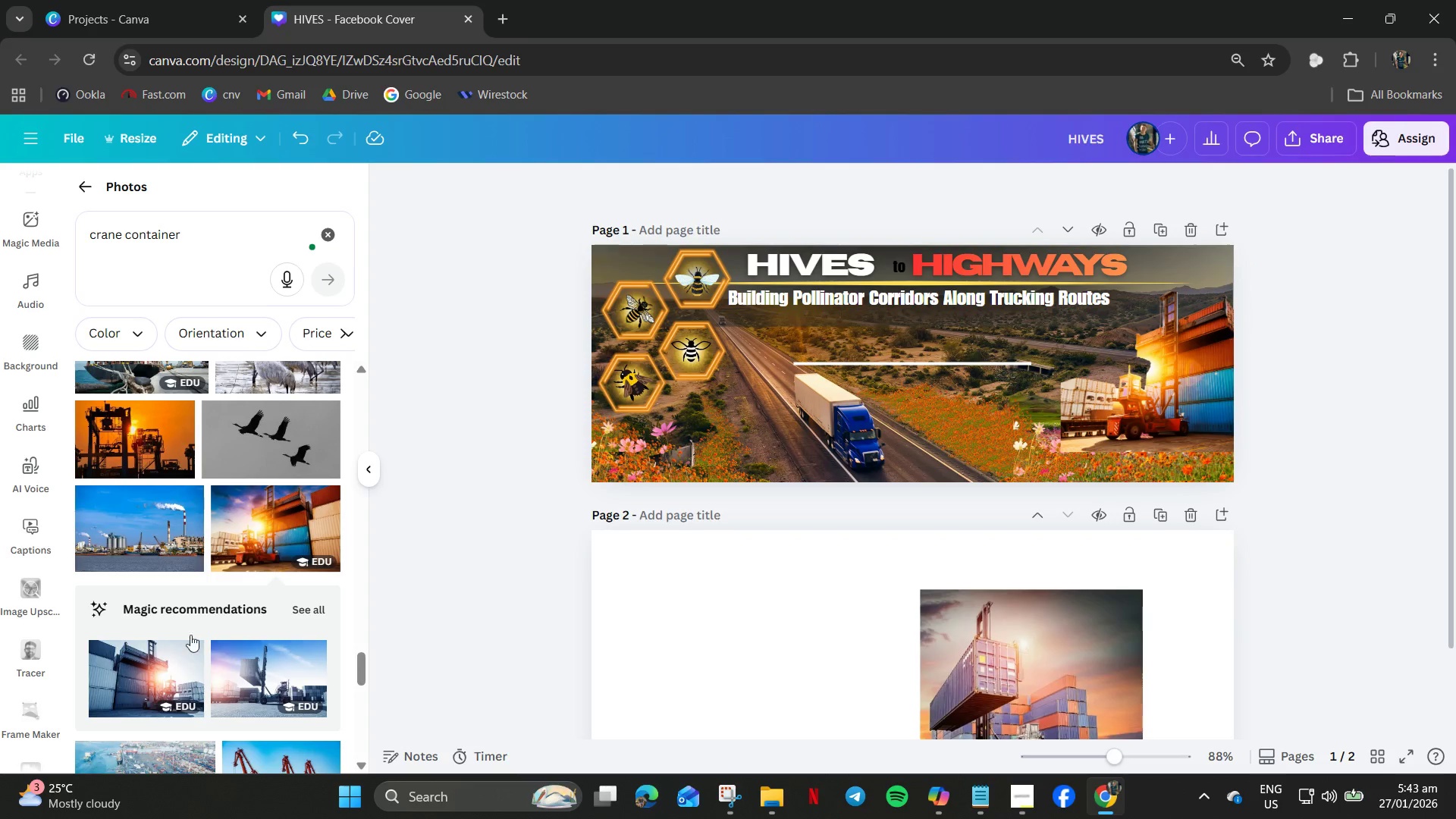 
scroll: coordinate [196, 657], scroll_direction: down, amount: 9.0
 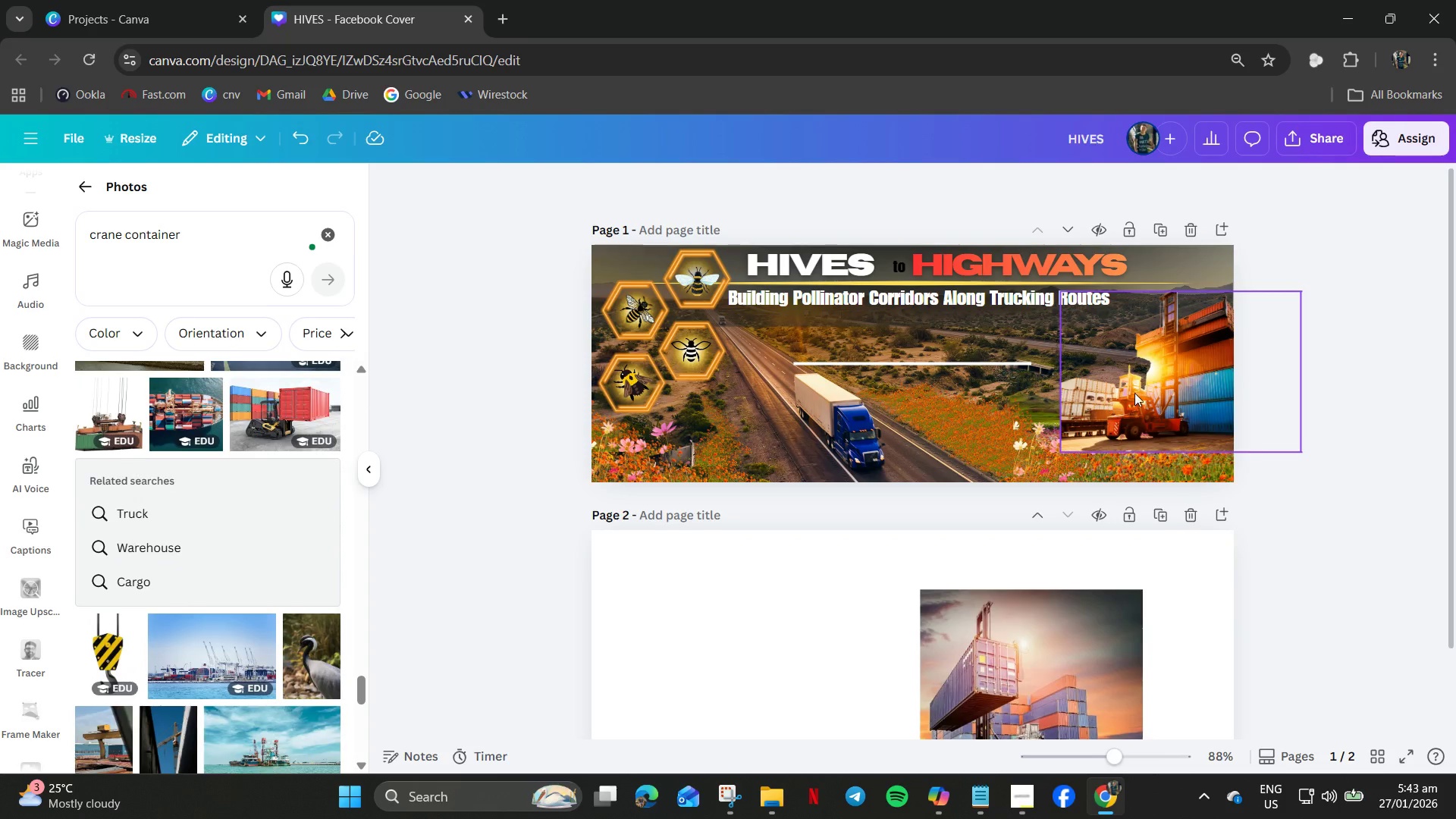 
left_click([1133, 395])
 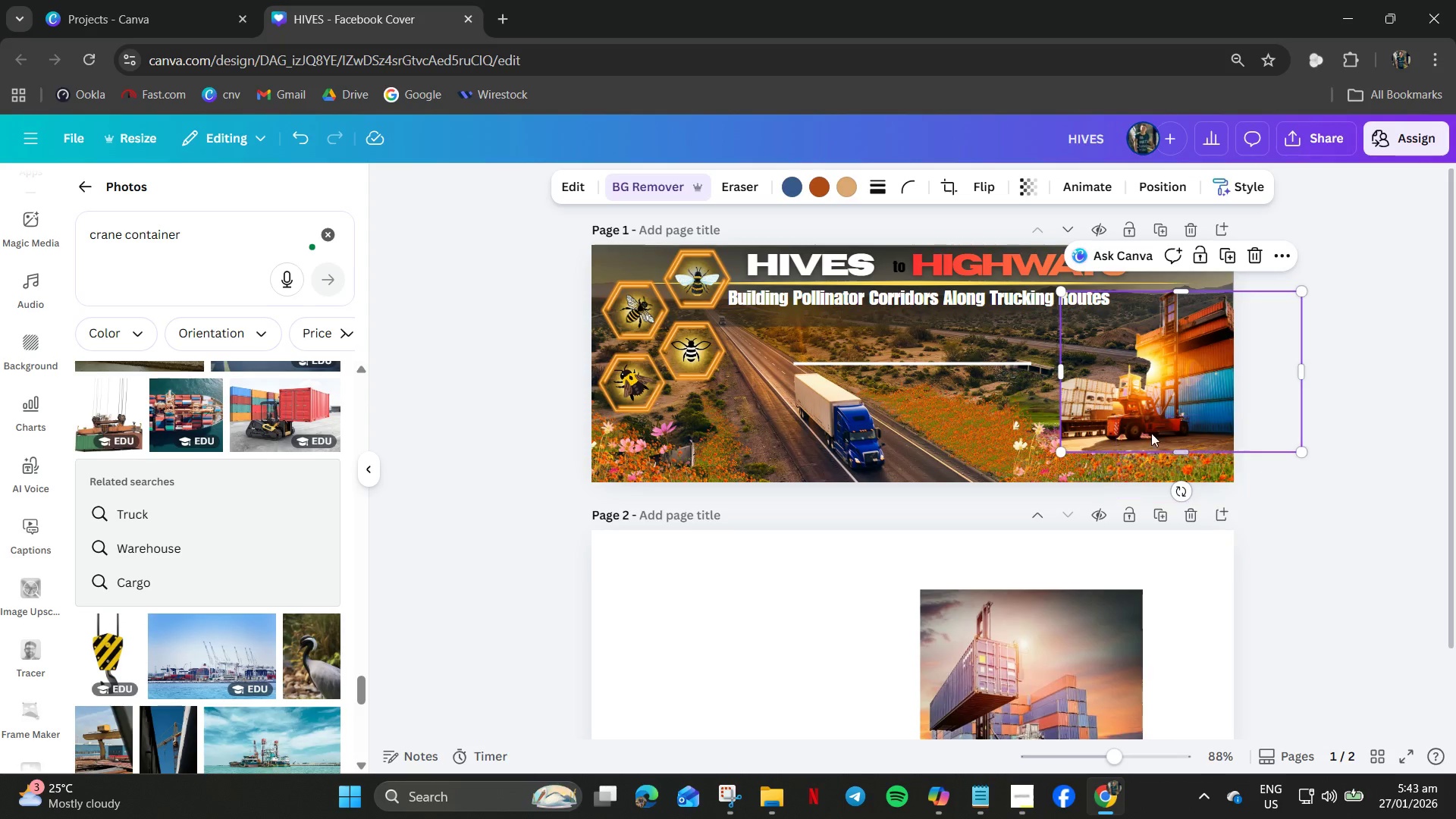 
right_click([1167, 406])
 